 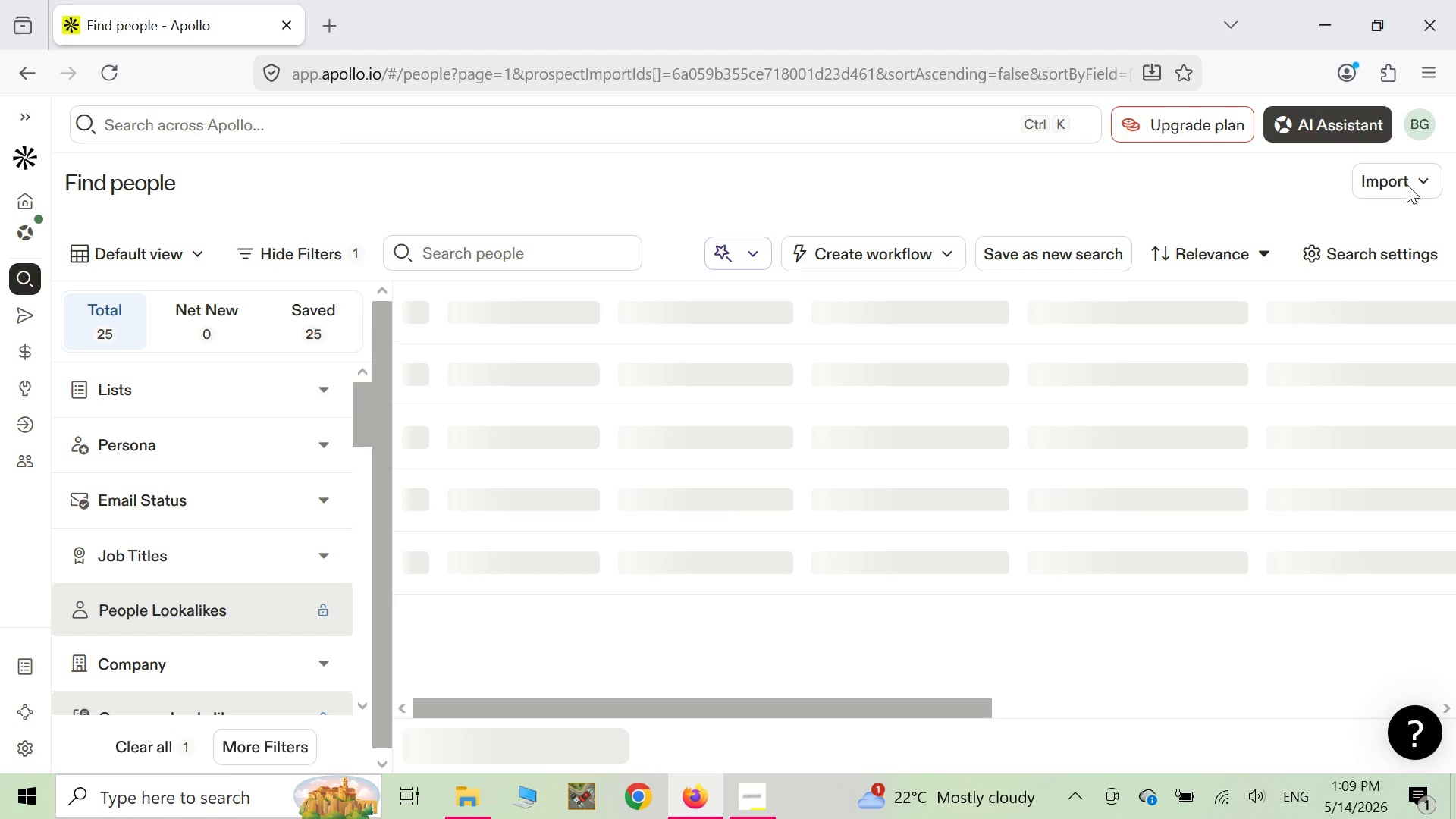 
left_click([1417, 236])
 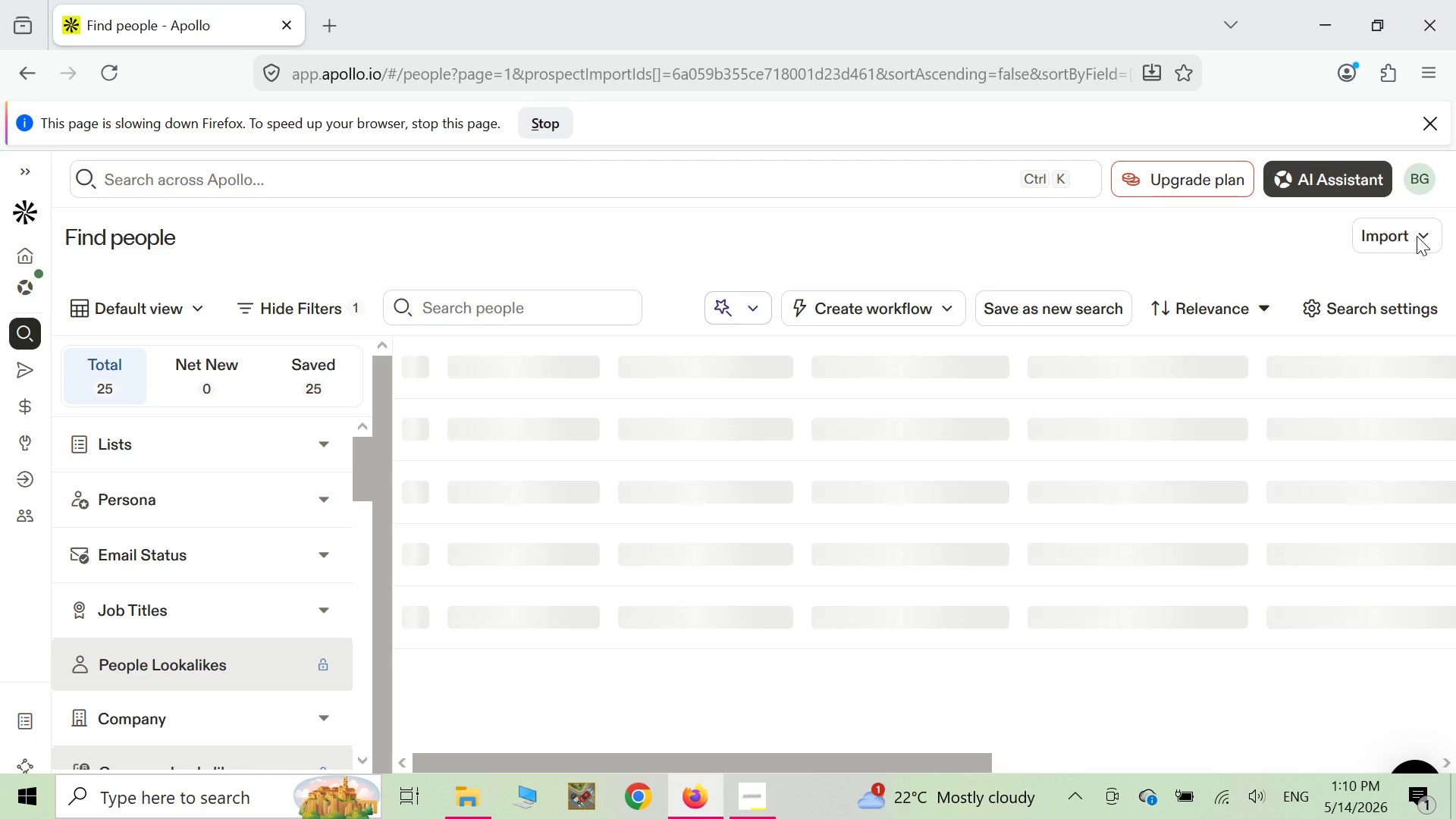 
wait(21.18)
 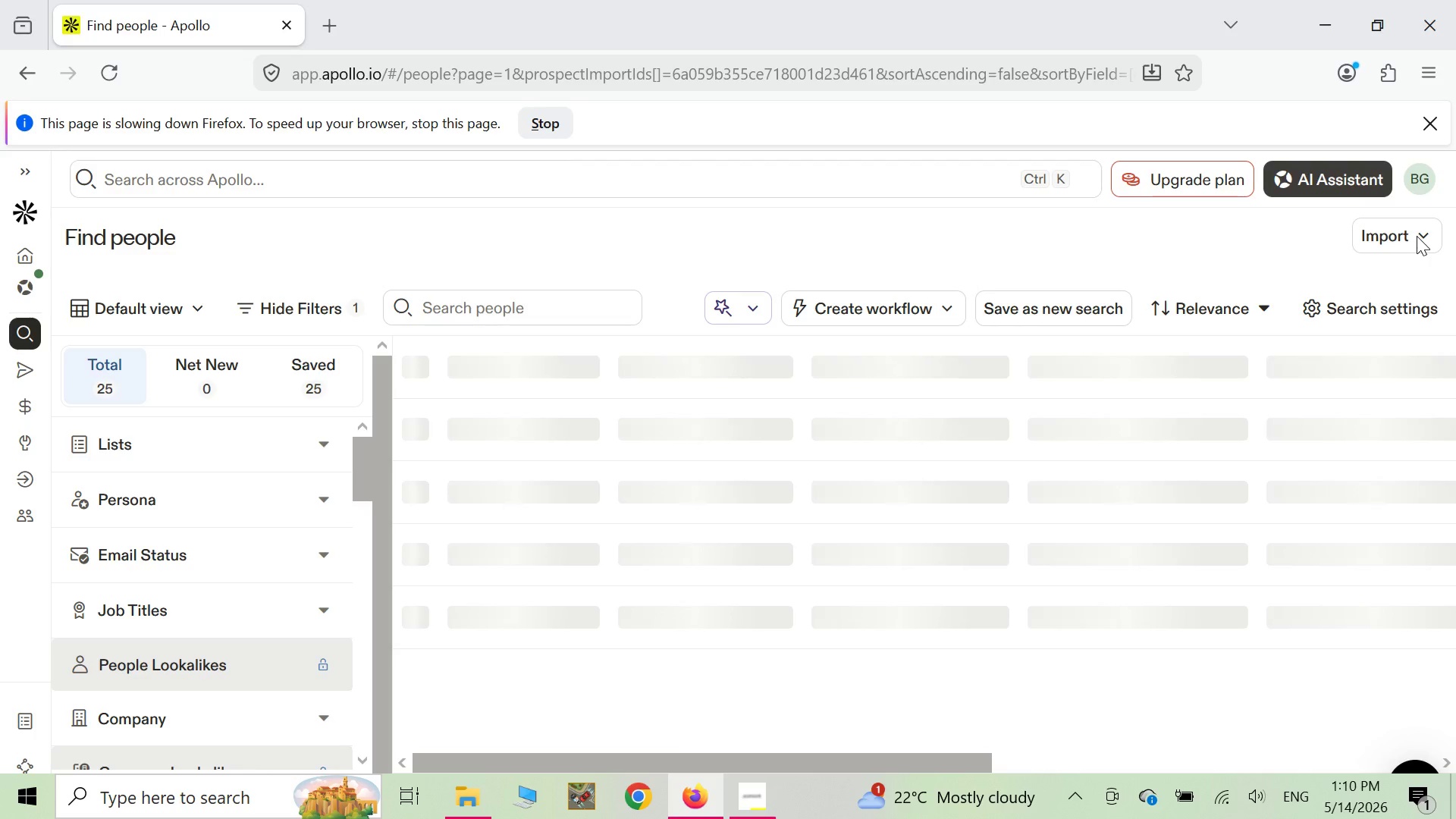 
mouse_move([1225, 794])
 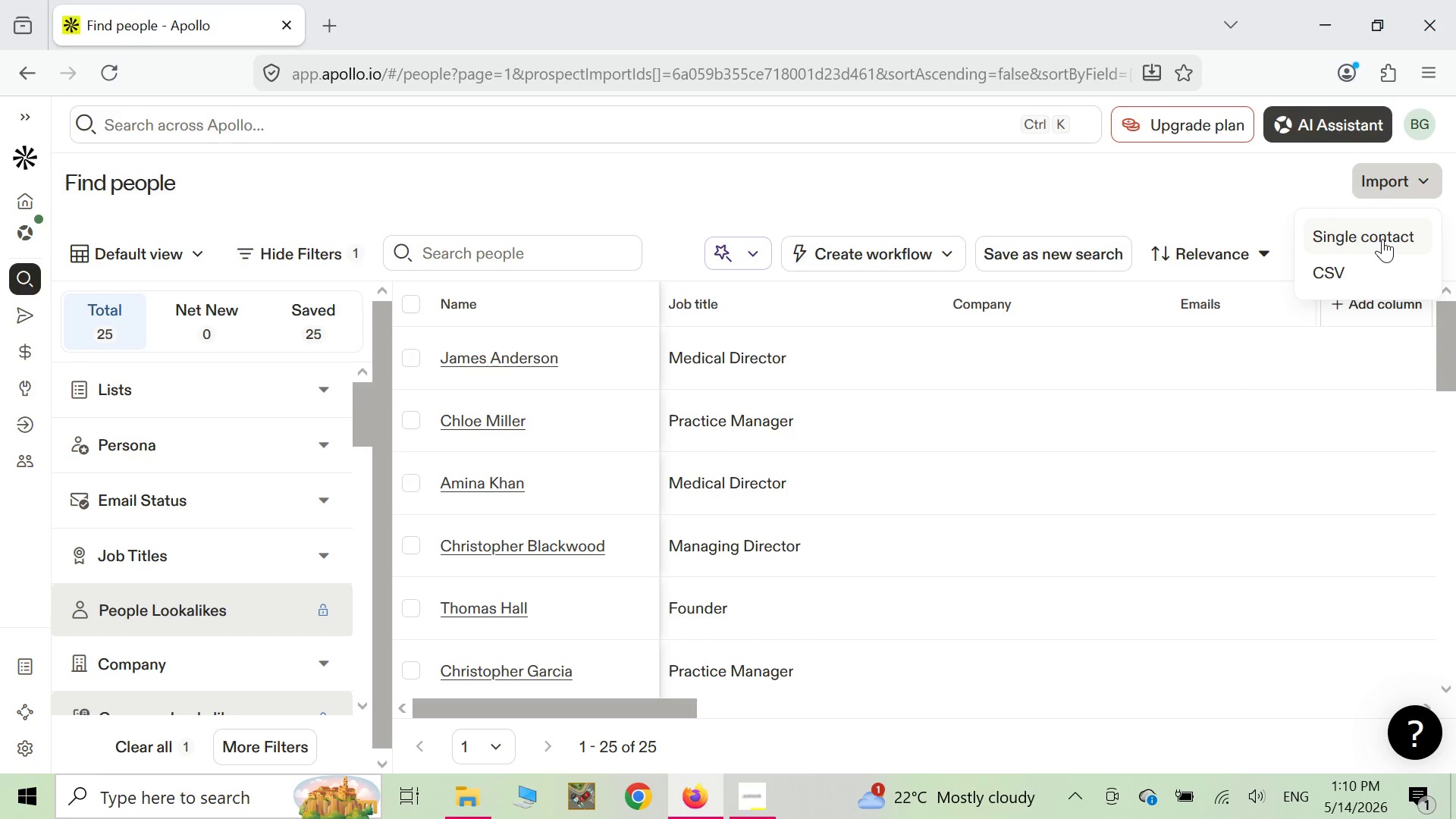 
left_click([1364, 273])
 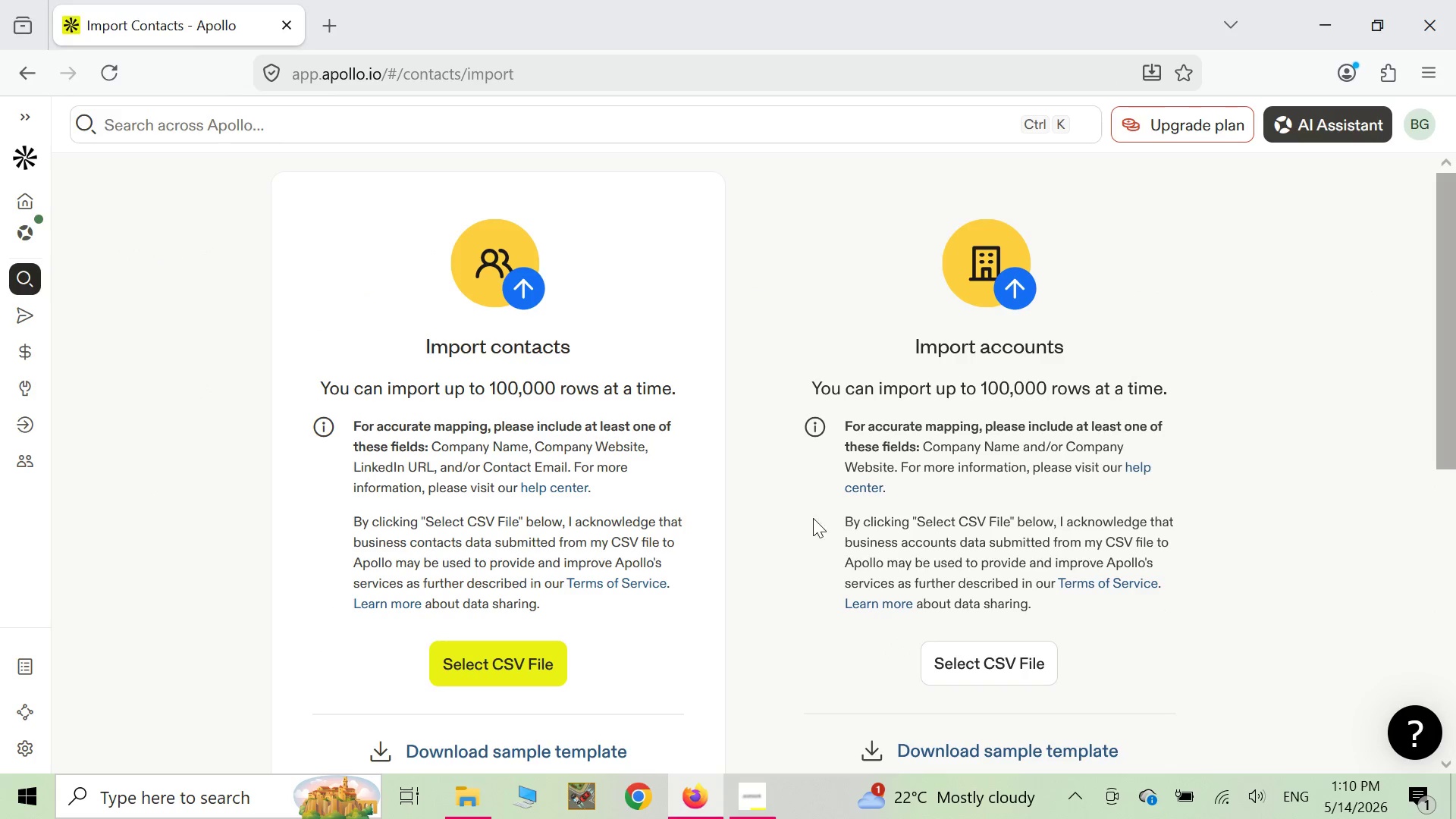 
left_click([466, 661])
 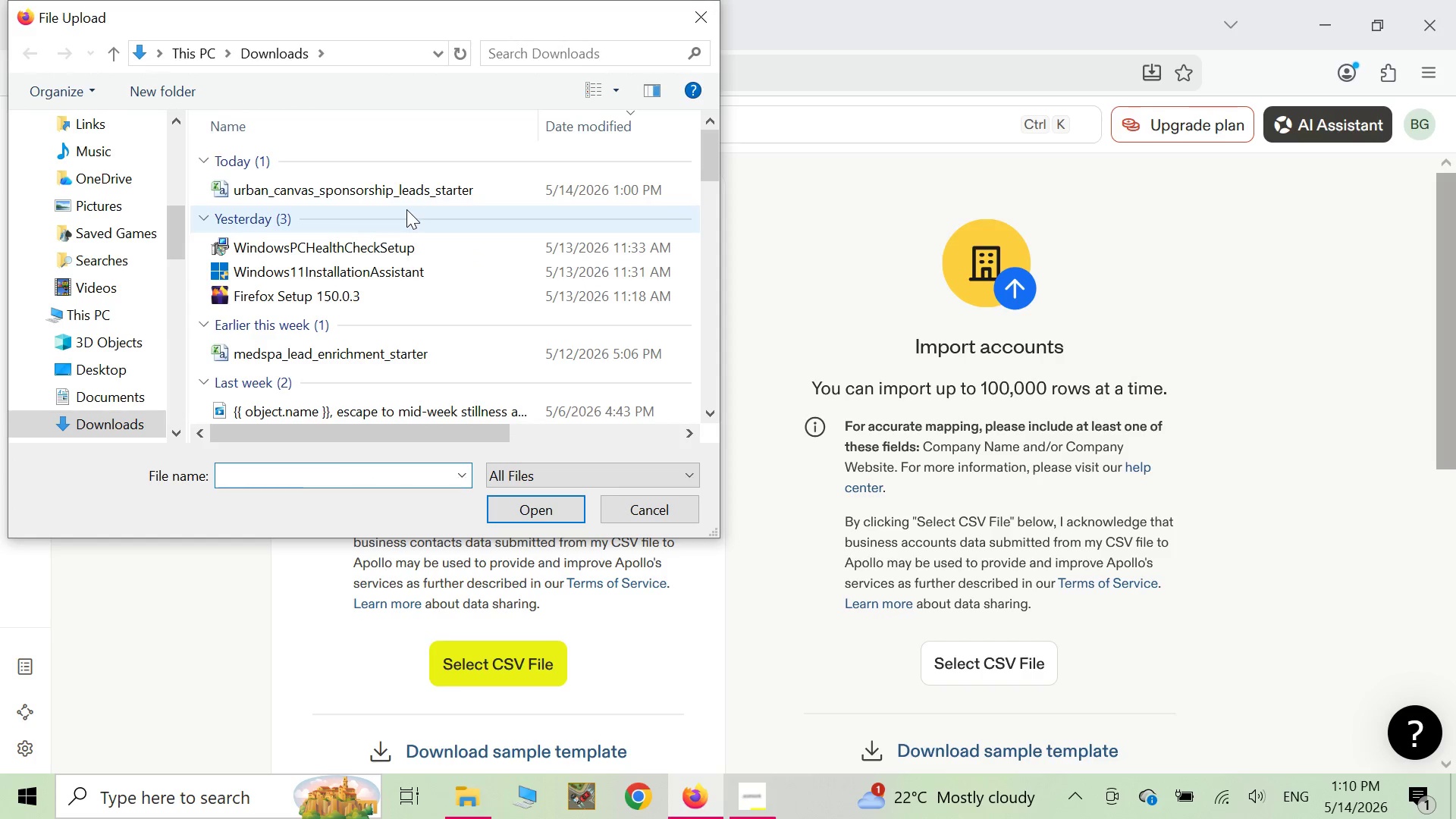 
left_click([390, 198])
 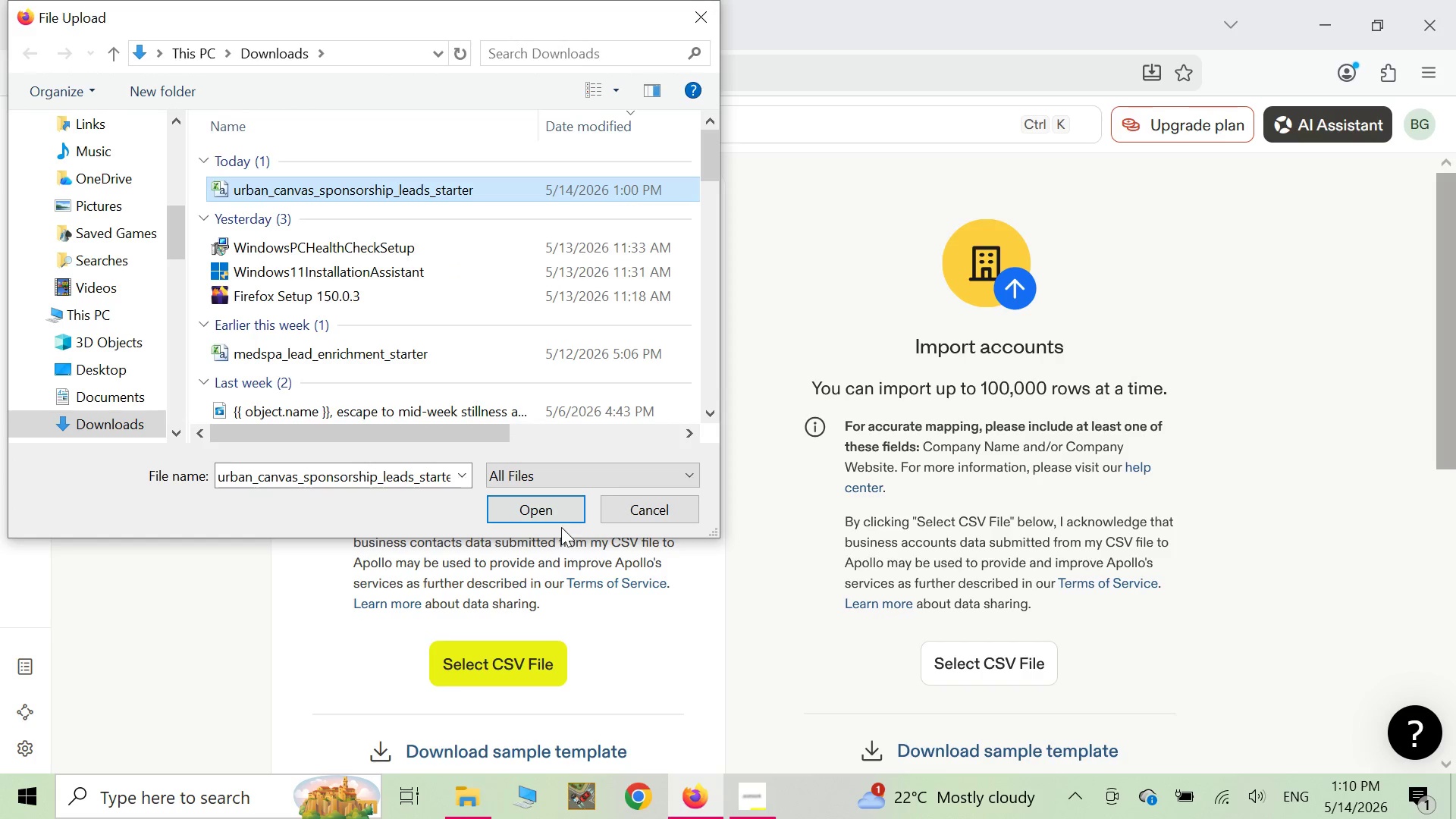 
left_click([543, 516])
 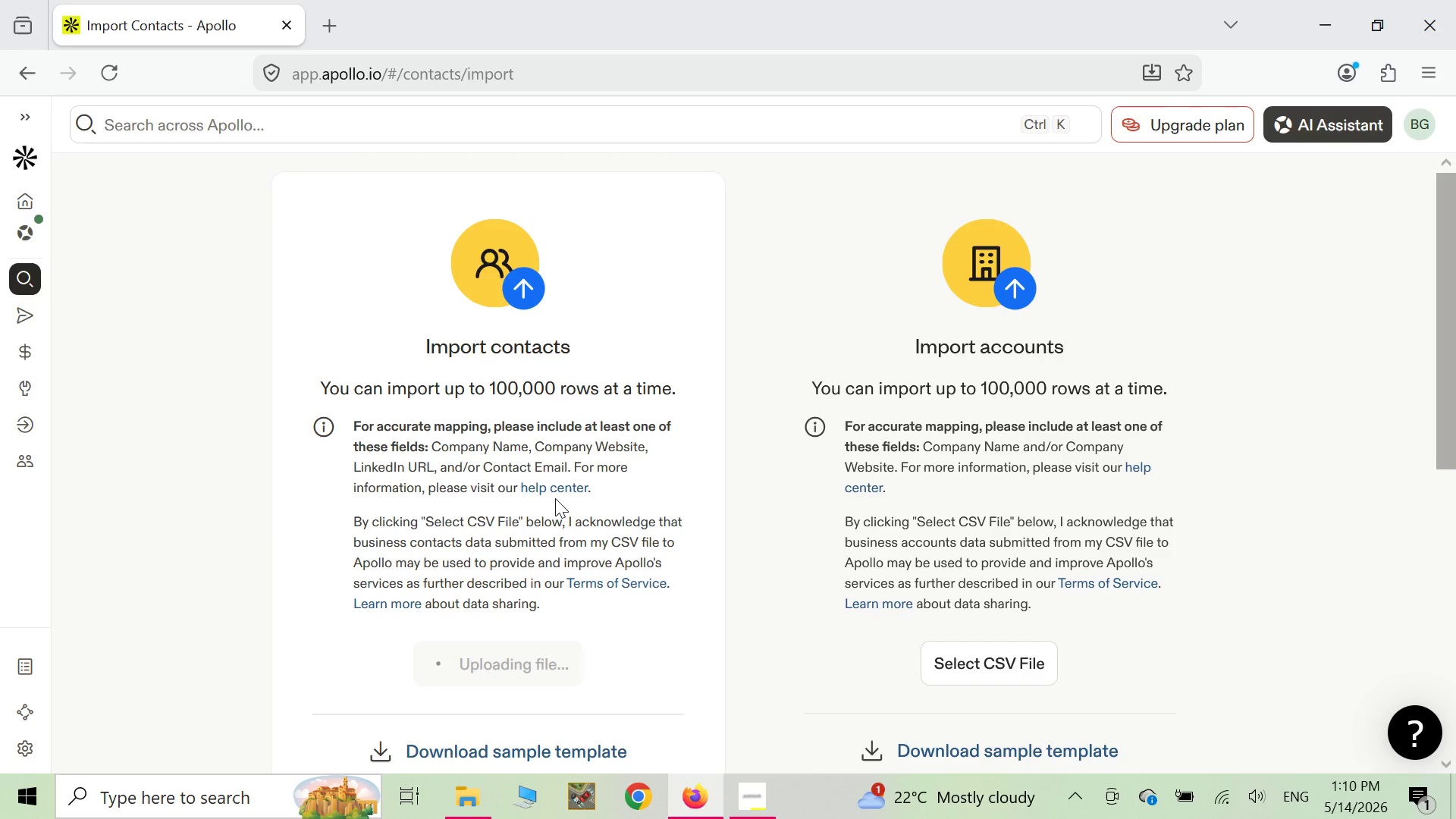 
scroll: coordinate [539, 489], scroll_direction: down, amount: 2.0
 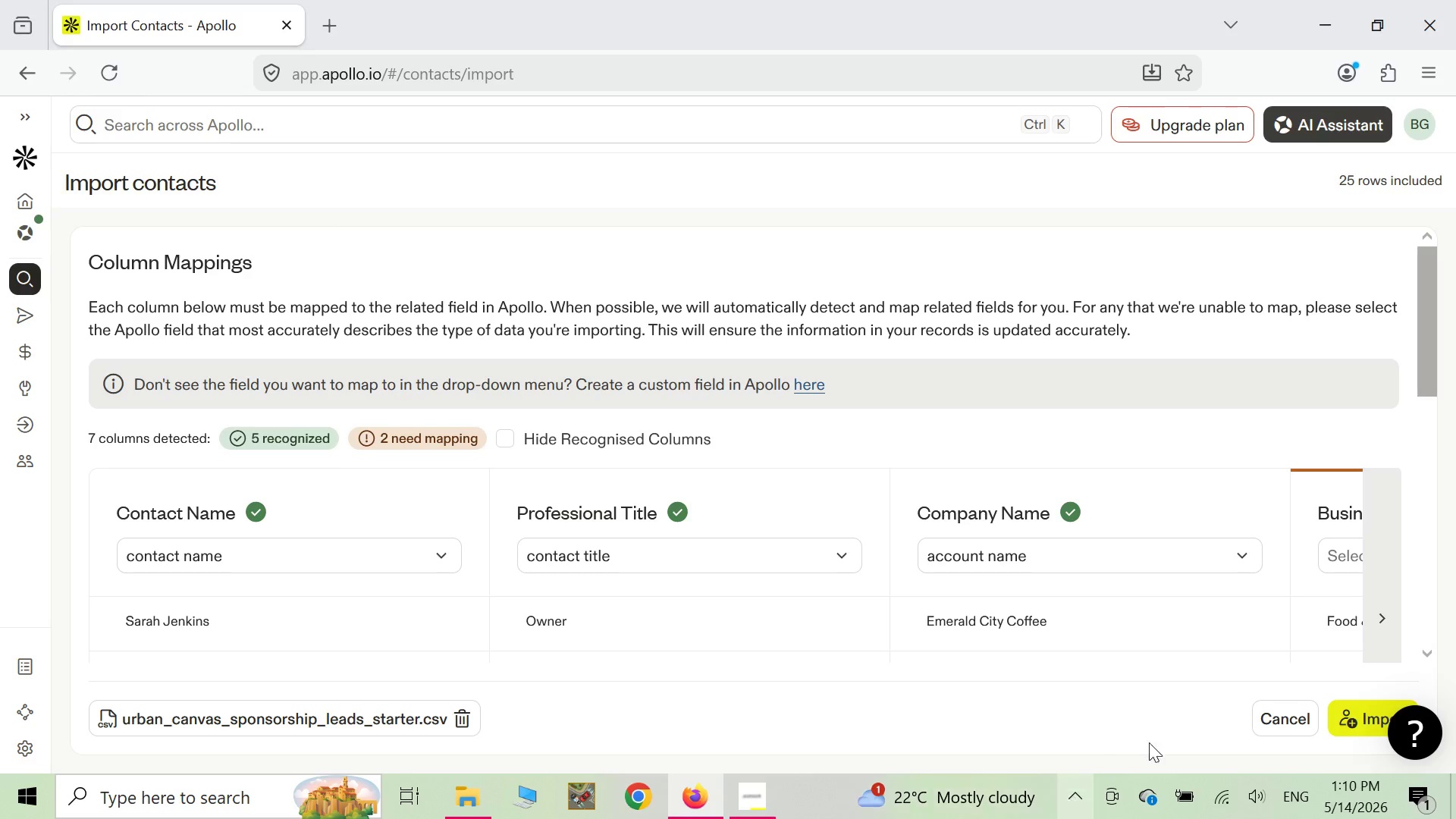 
left_click([1387, 629])
 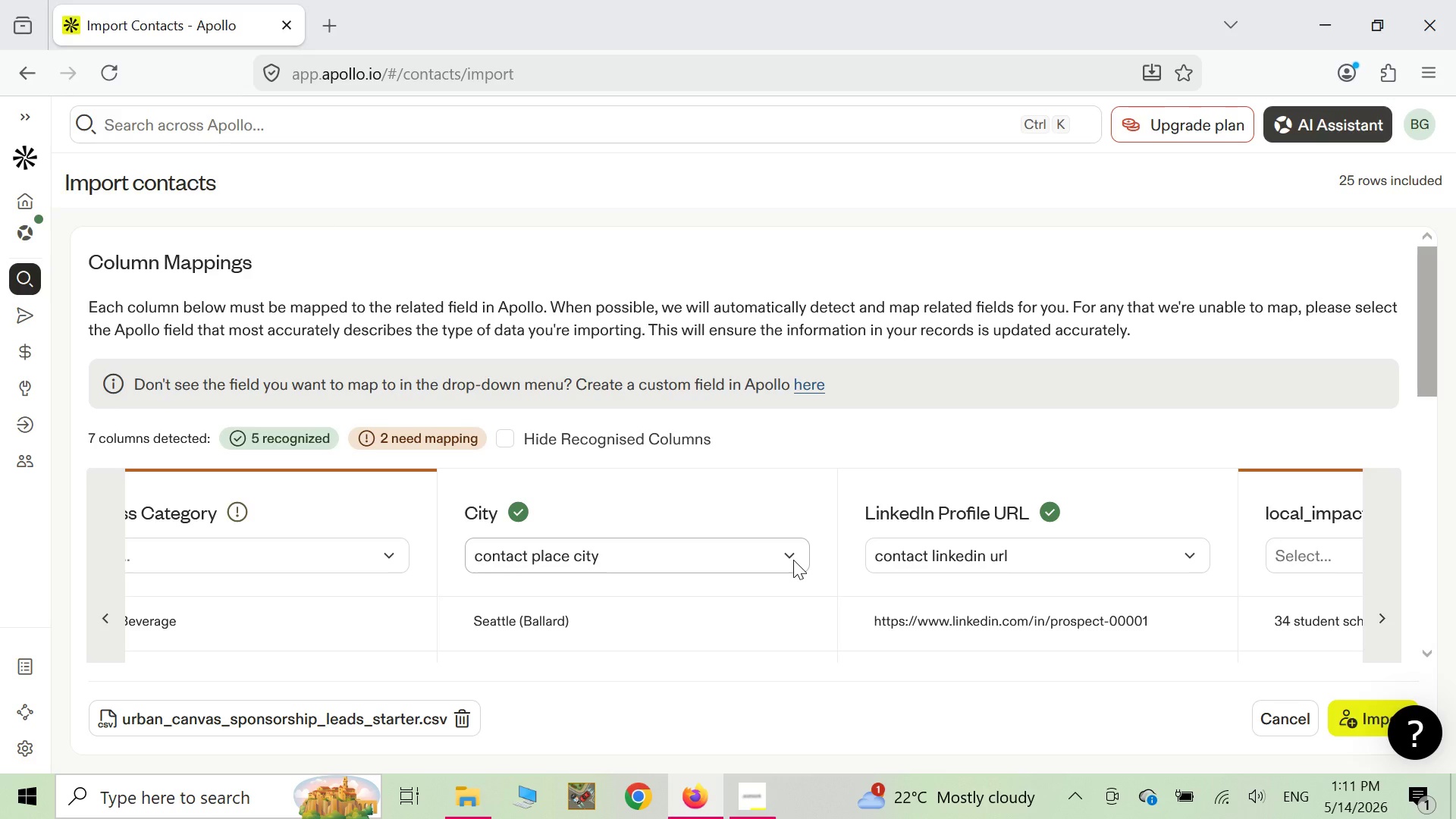 
wait(18.09)
 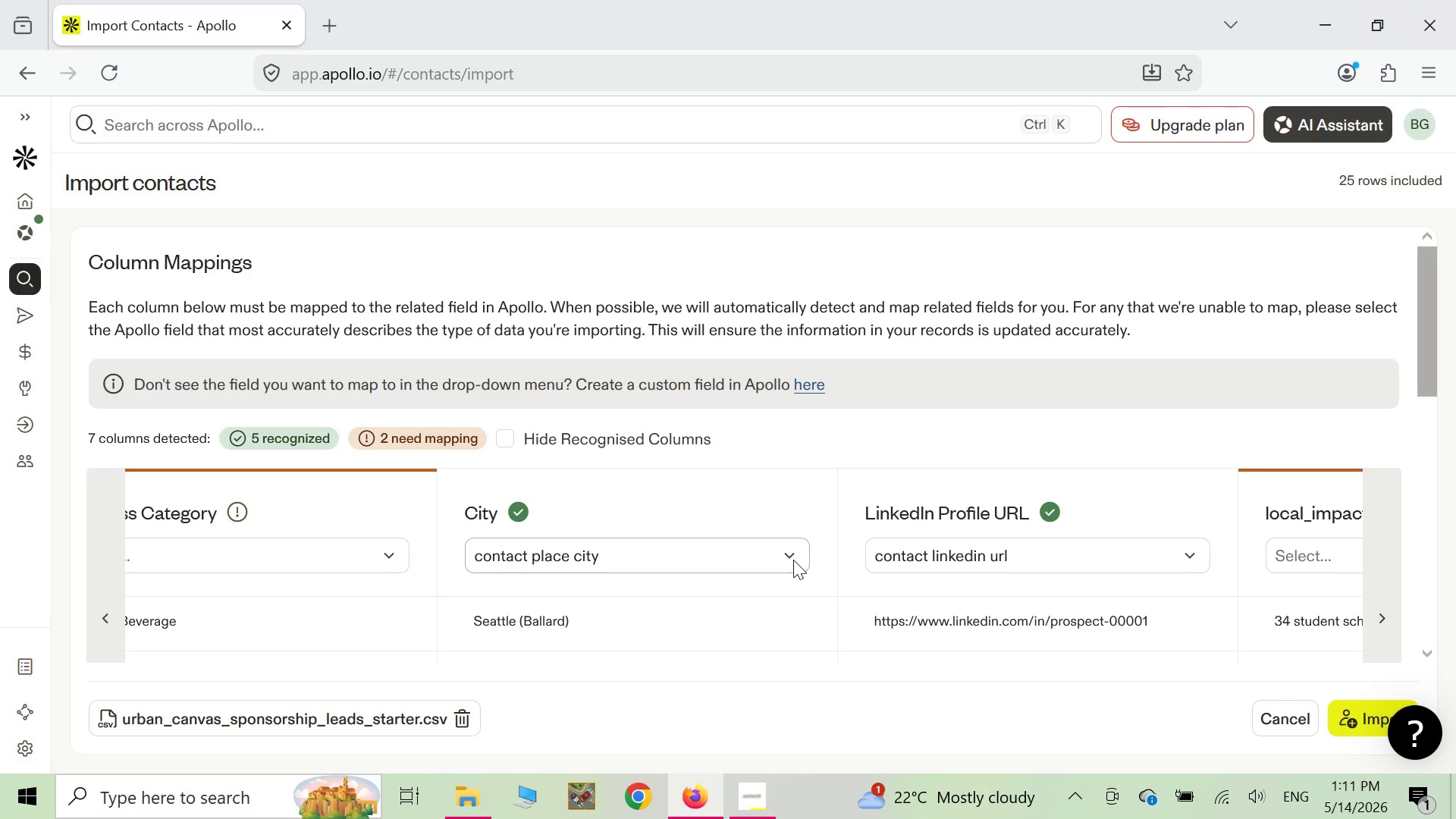 
left_click([110, 630])
 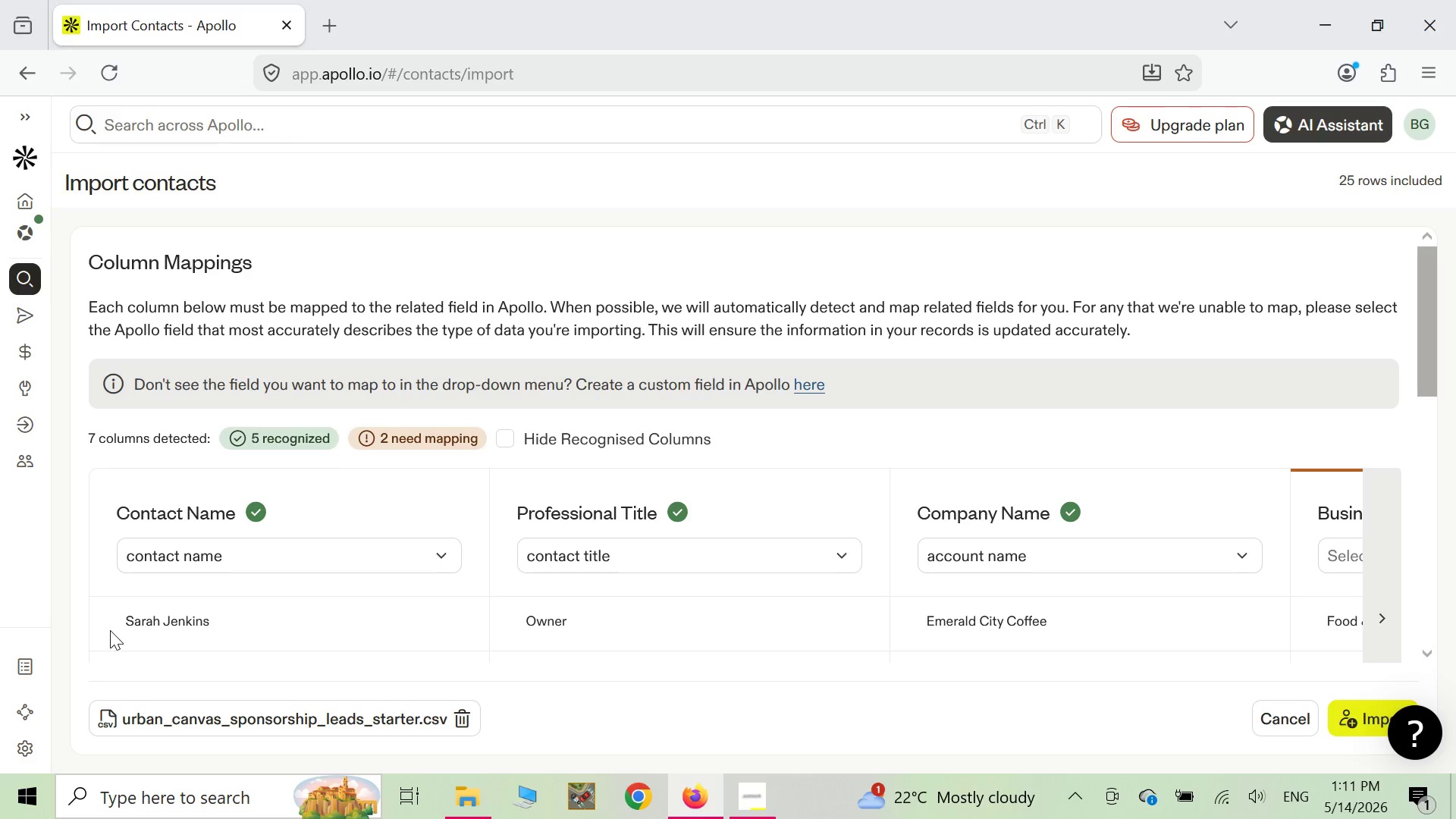 
wait(18.16)
 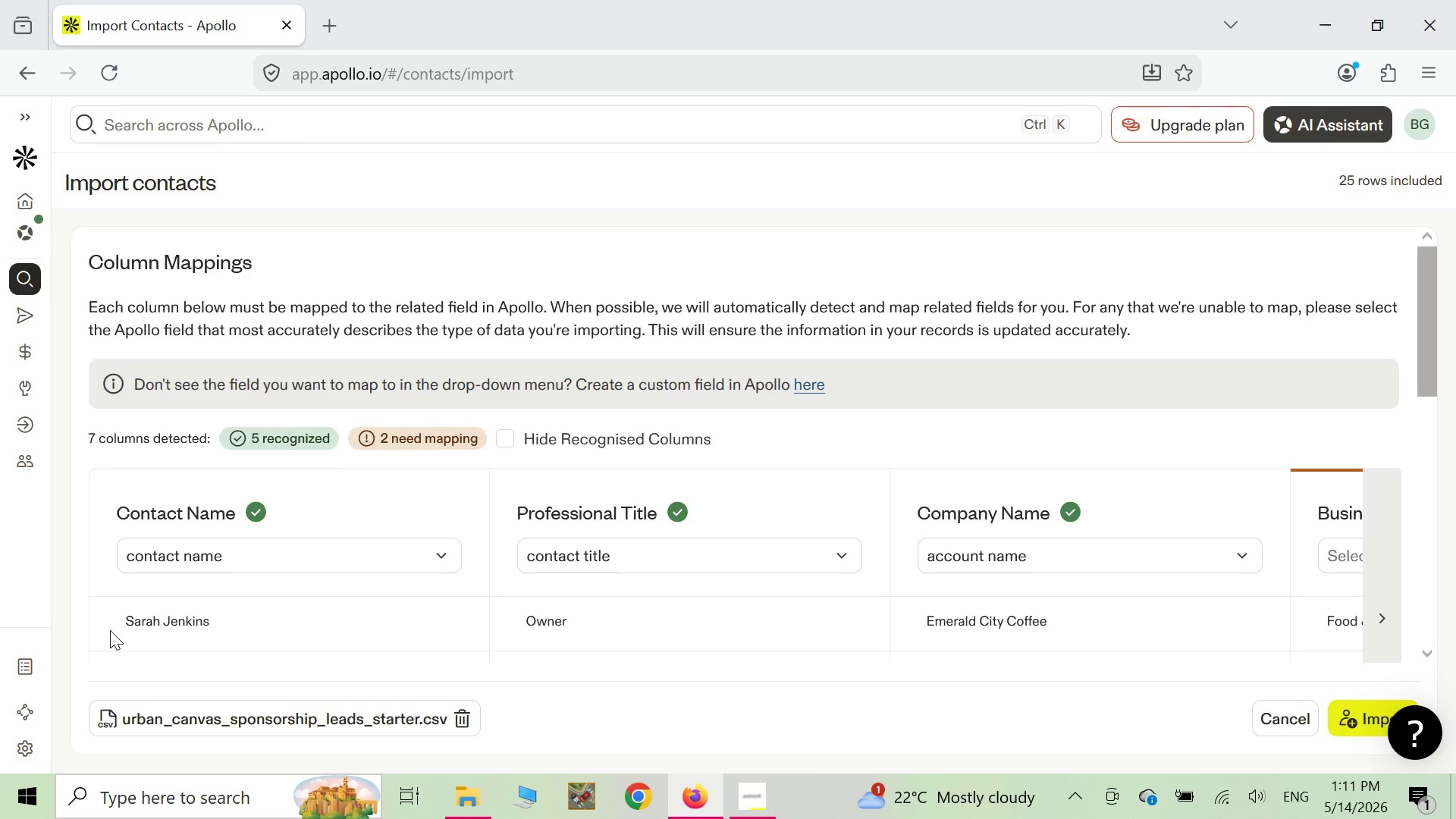 
left_click([1384, 620])
 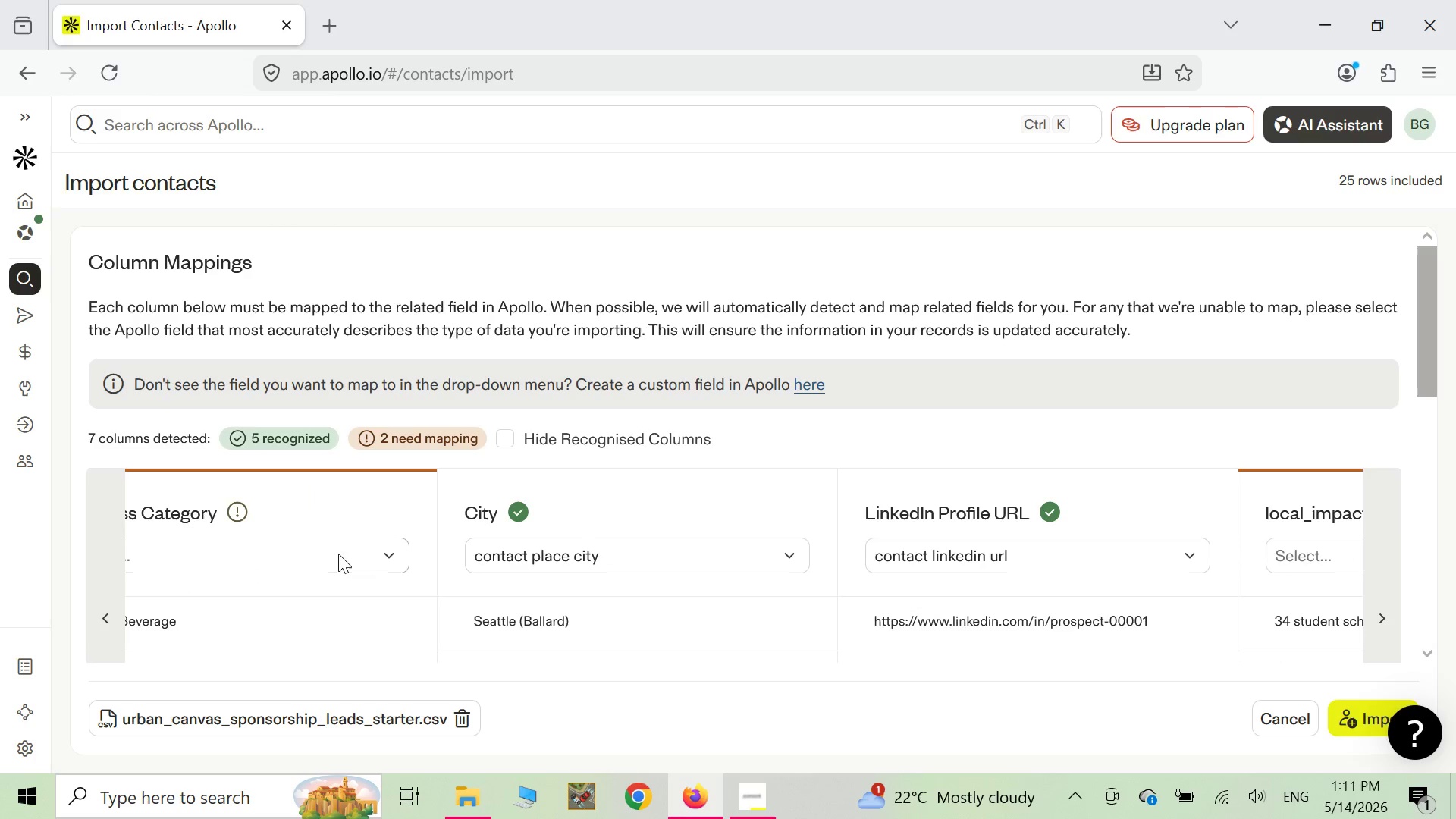 
left_click([399, 556])
 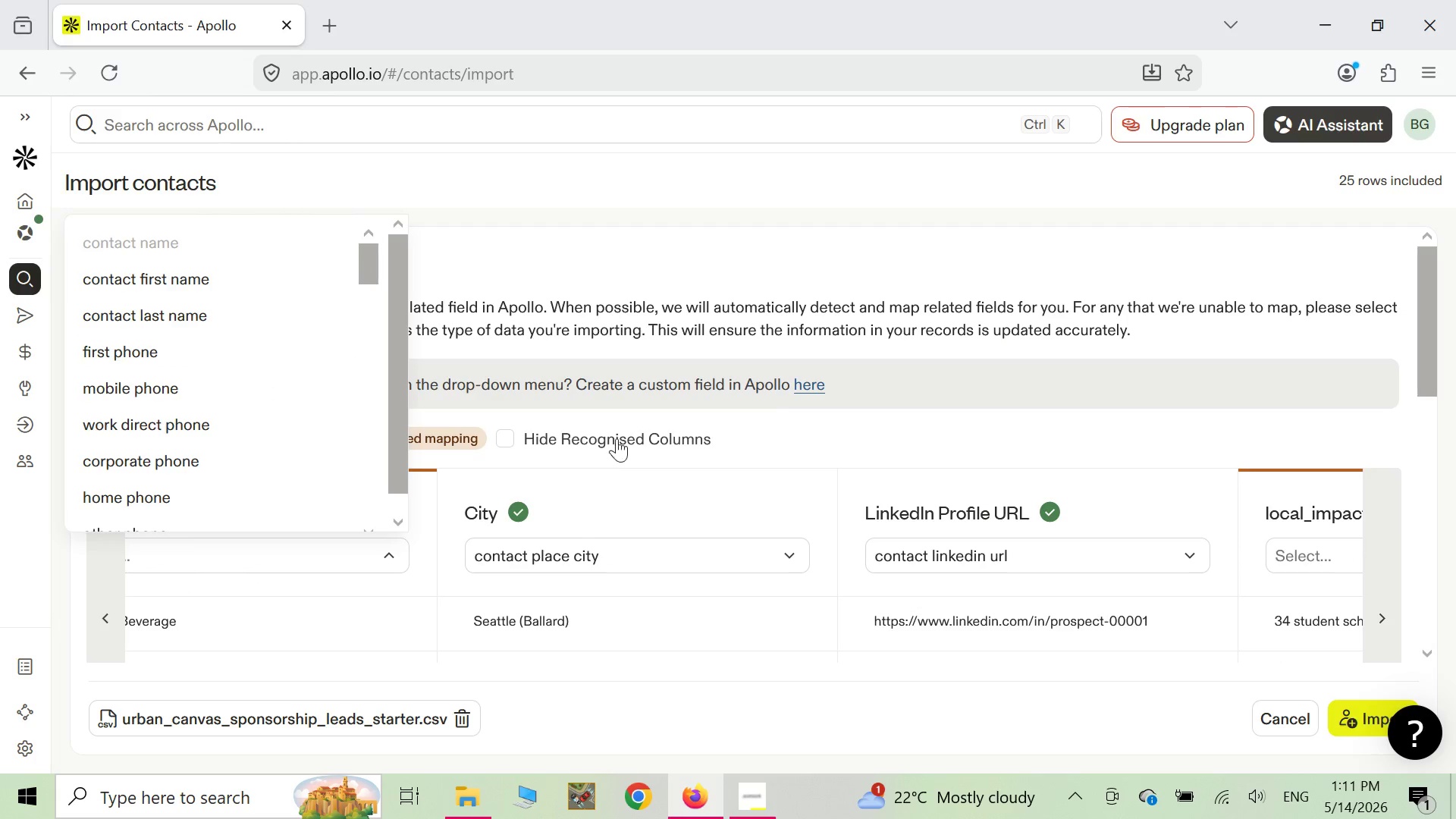 
left_click([817, 381])
 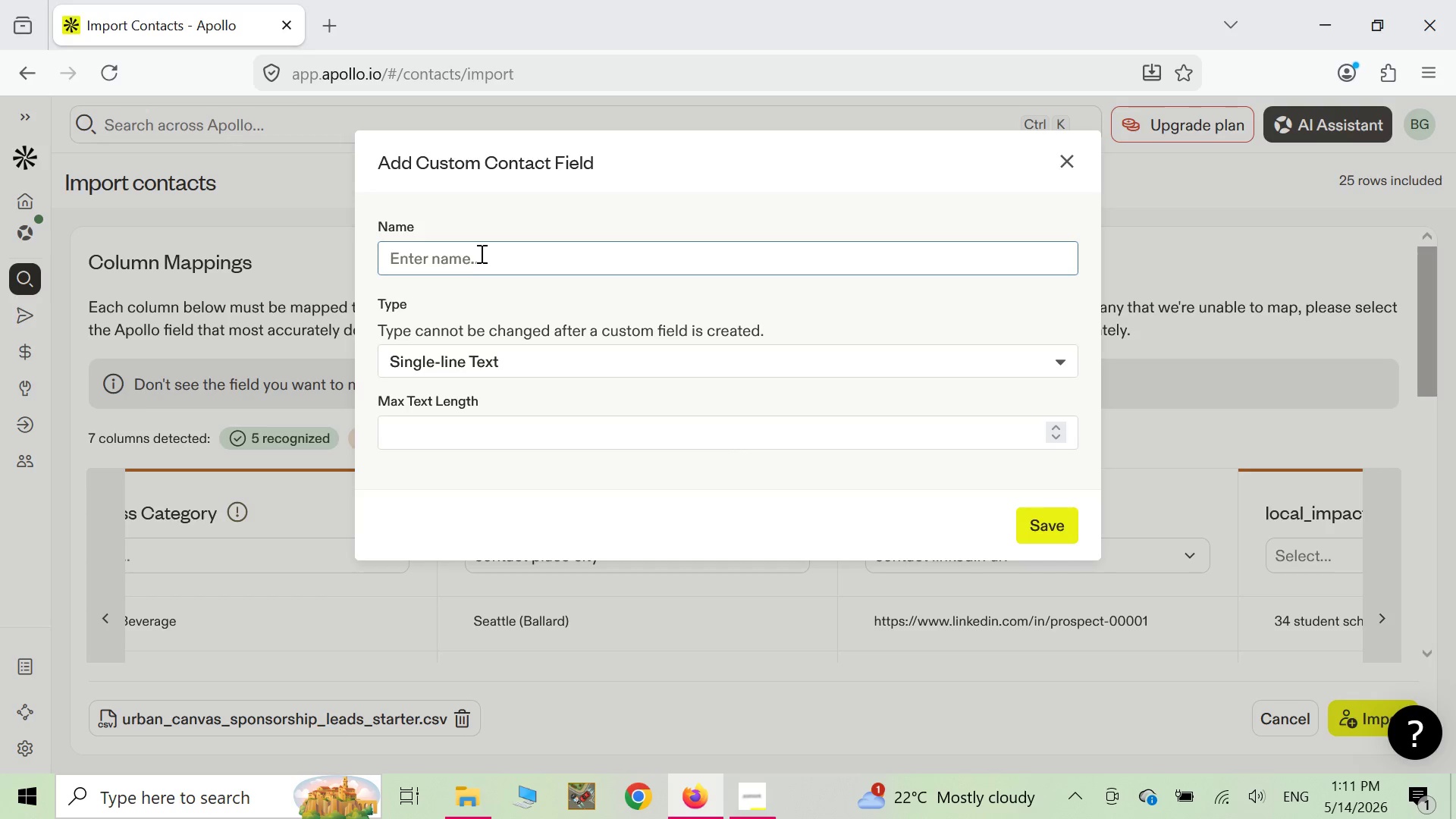 
left_click([479, 252])
 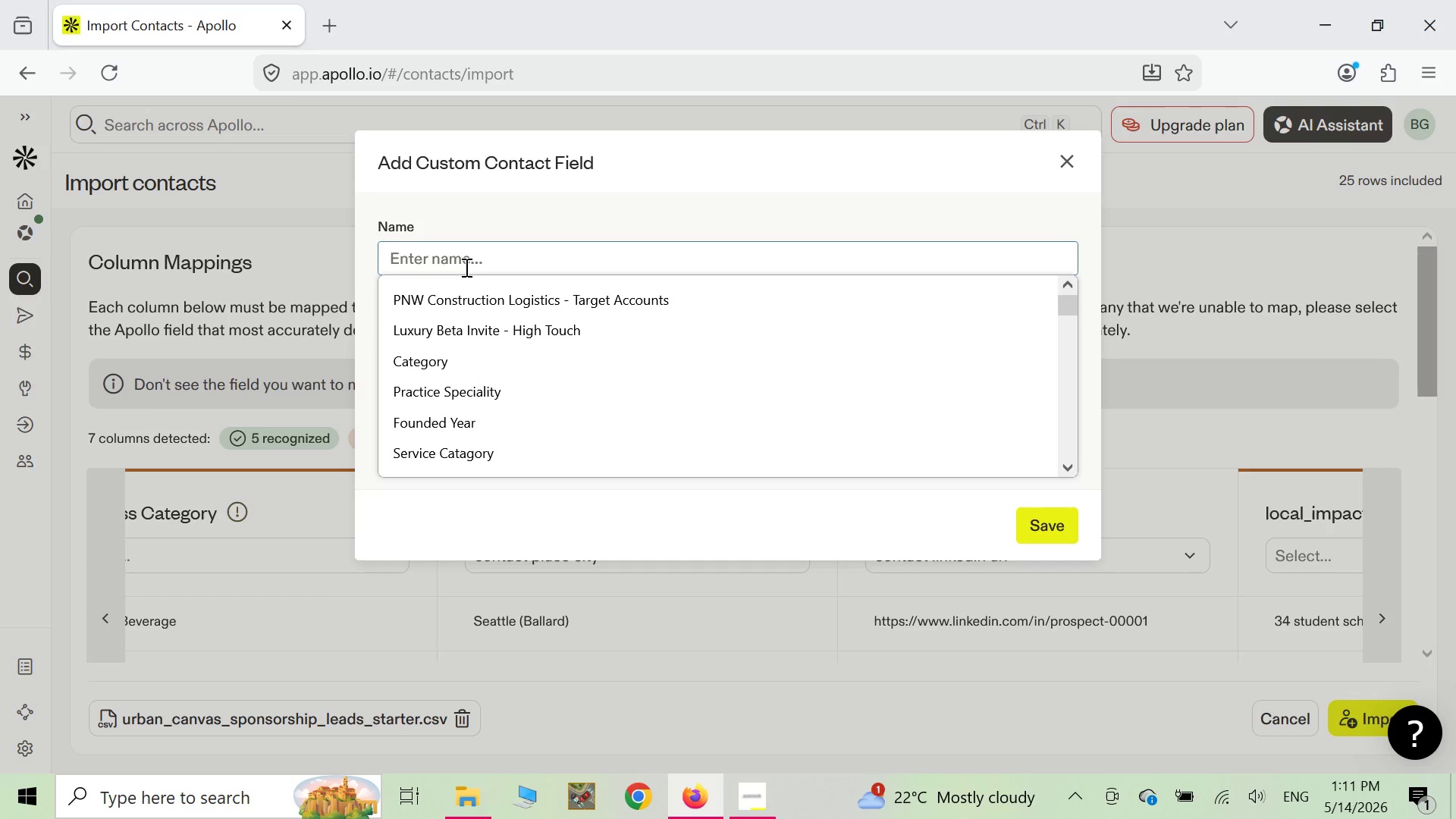 
type(Bus)
 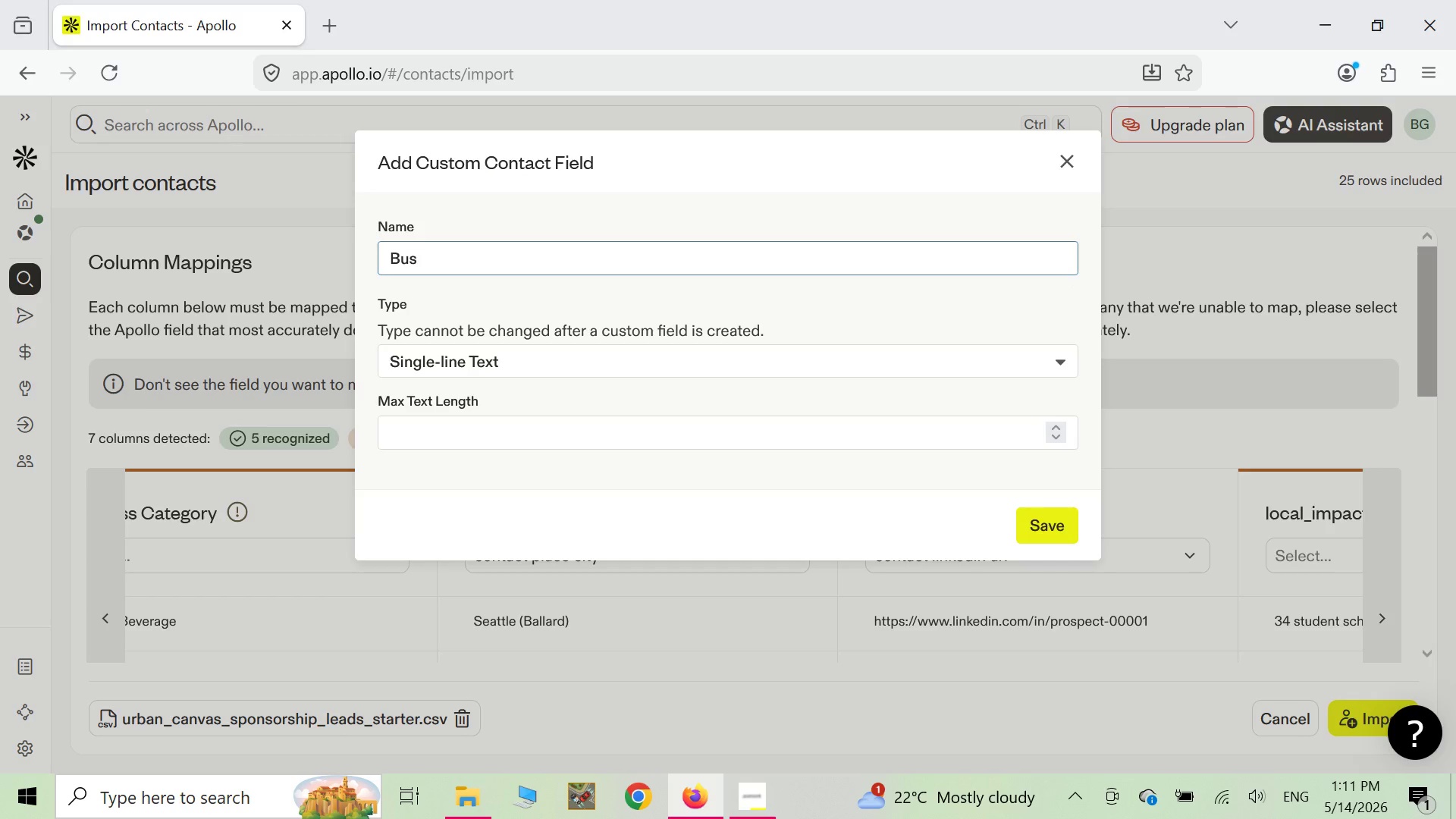 
wait(5.44)
 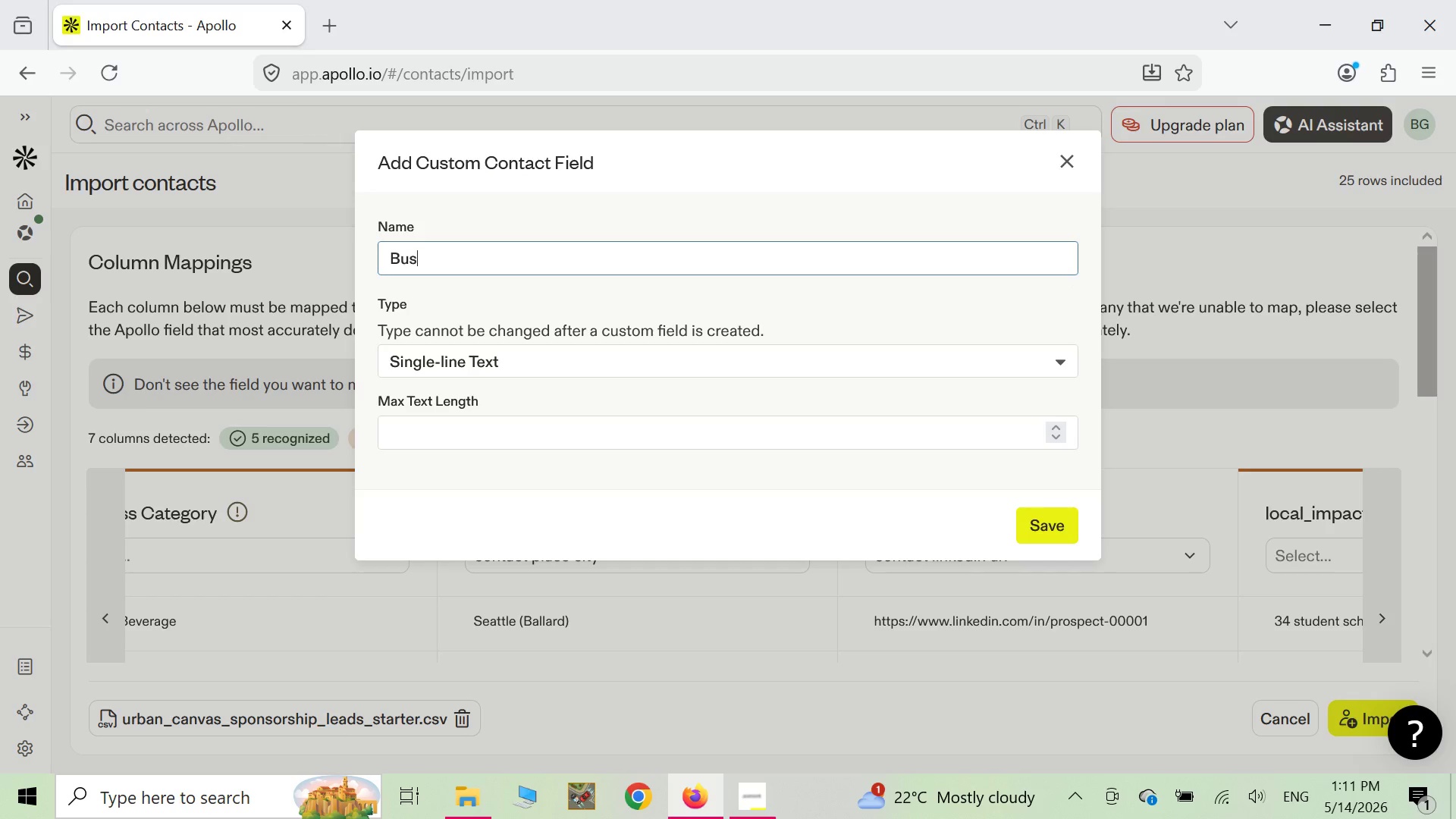 
type(siness )
 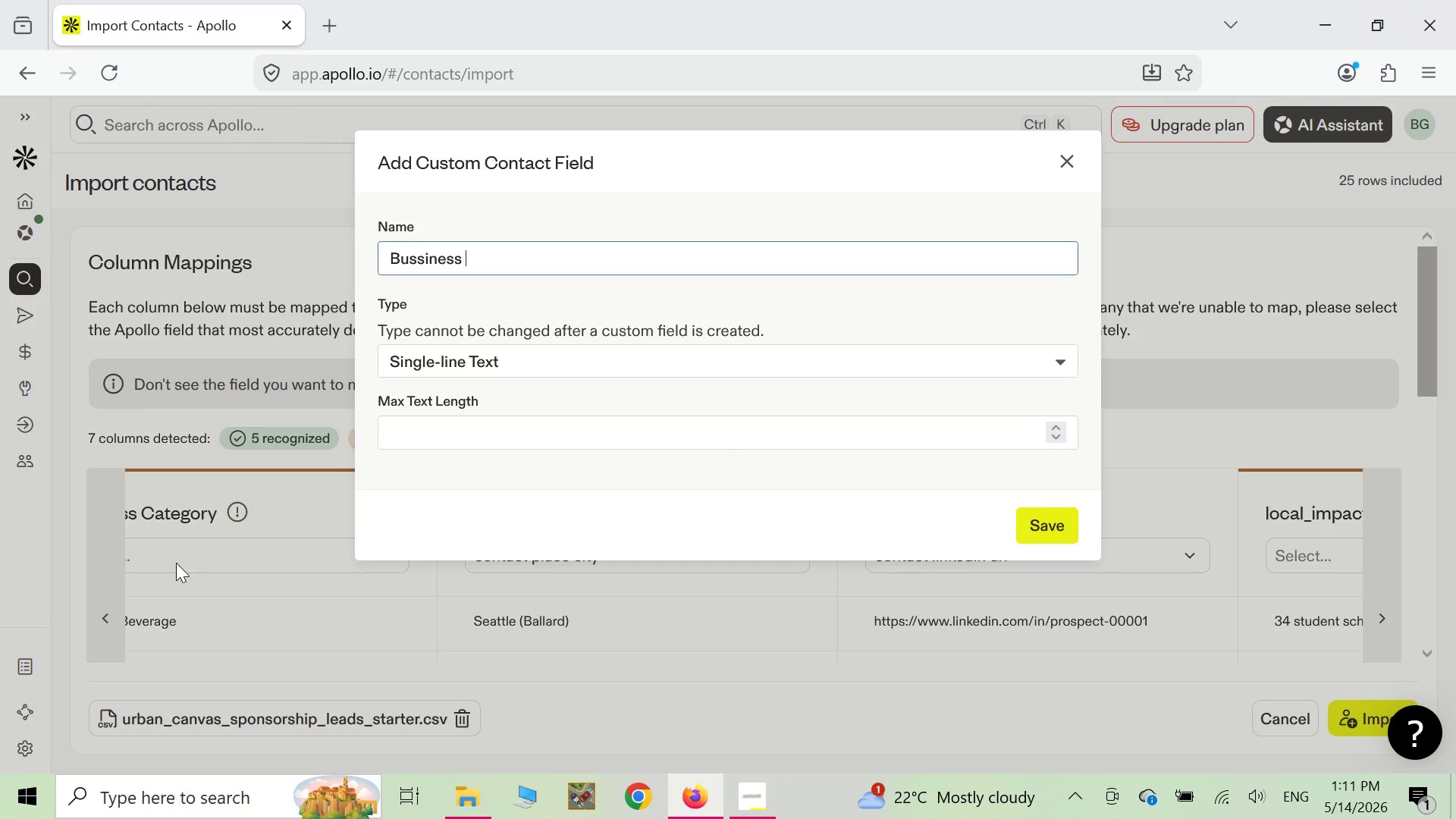 
left_click_drag(start_coordinate=[138, 568], to_coordinate=[252, 597])
 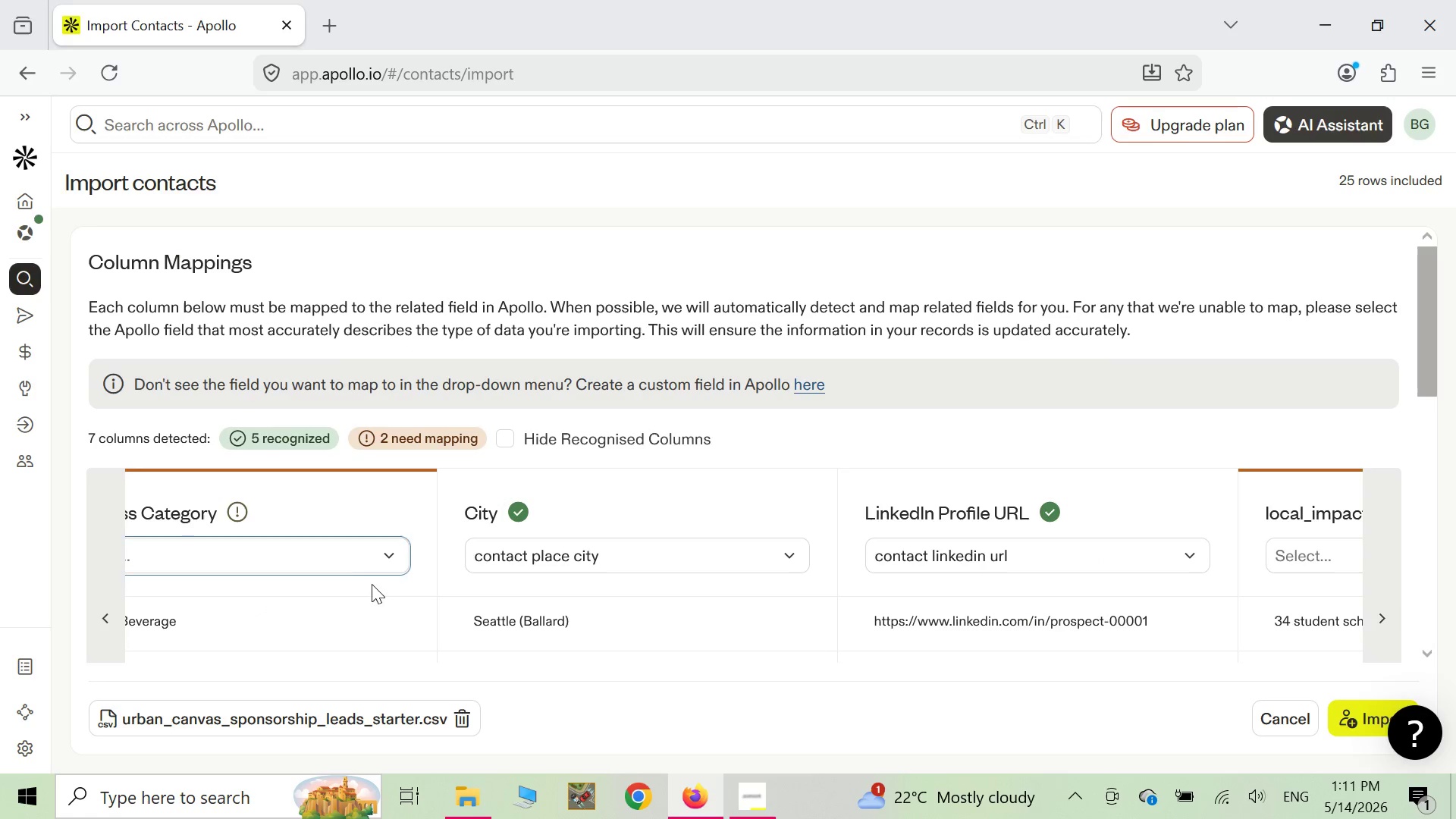 
left_click_drag(start_coordinate=[372, 584], to_coordinate=[460, 594])
 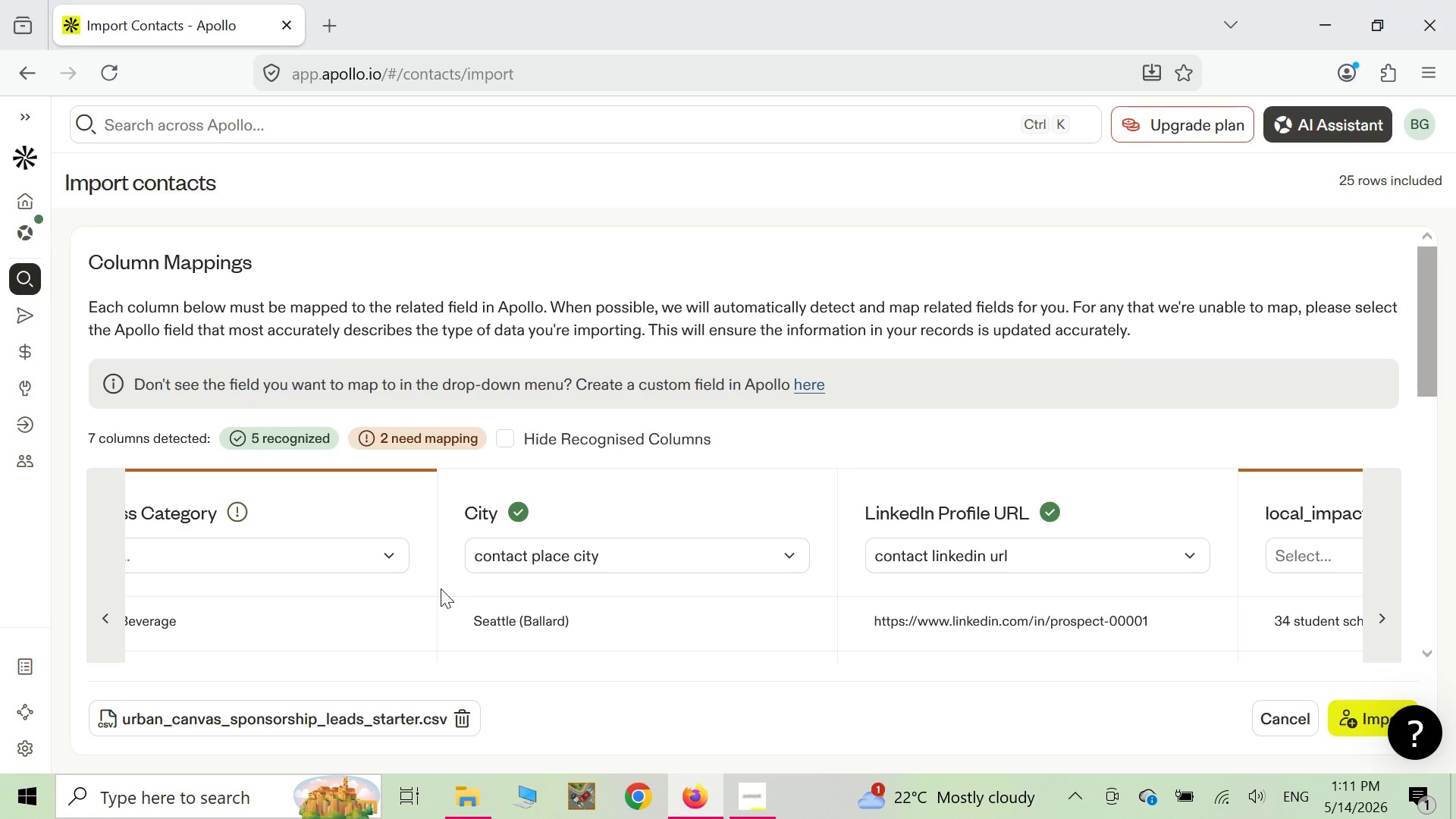 
left_click_drag(start_coordinate=[441, 588], to_coordinate=[504, 596])
 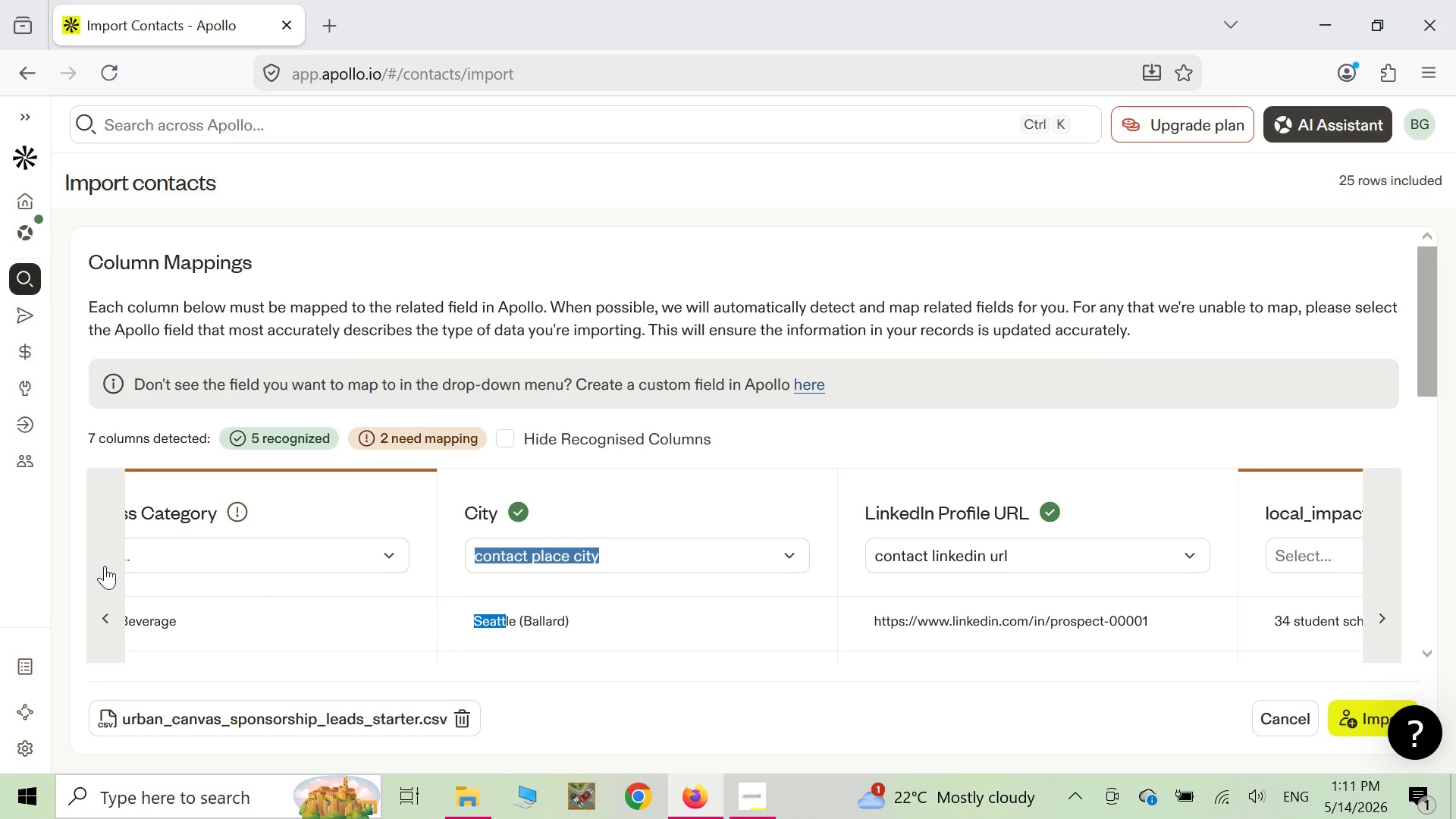 
left_click([105, 566])
 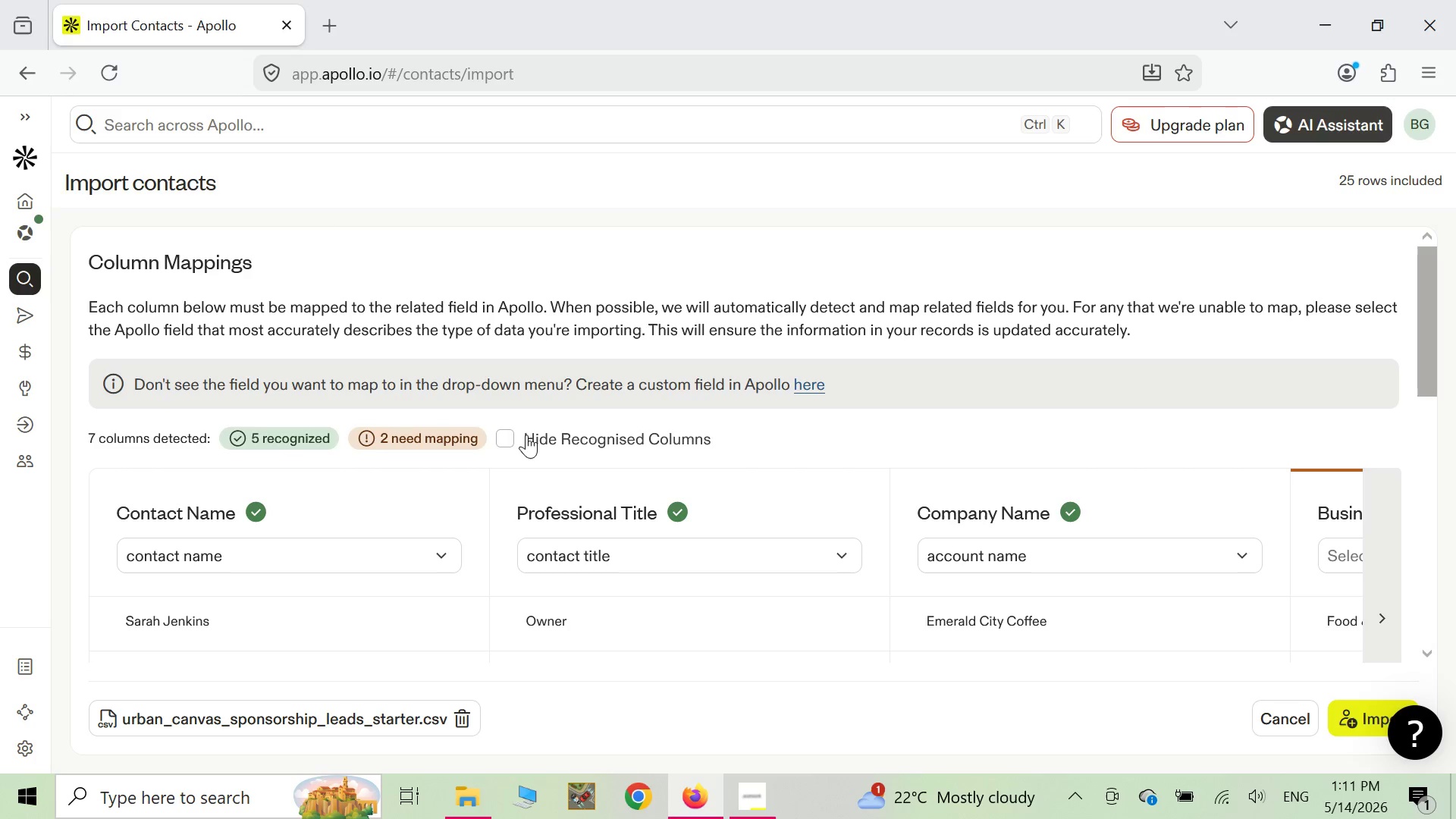 
left_click([816, 390])
 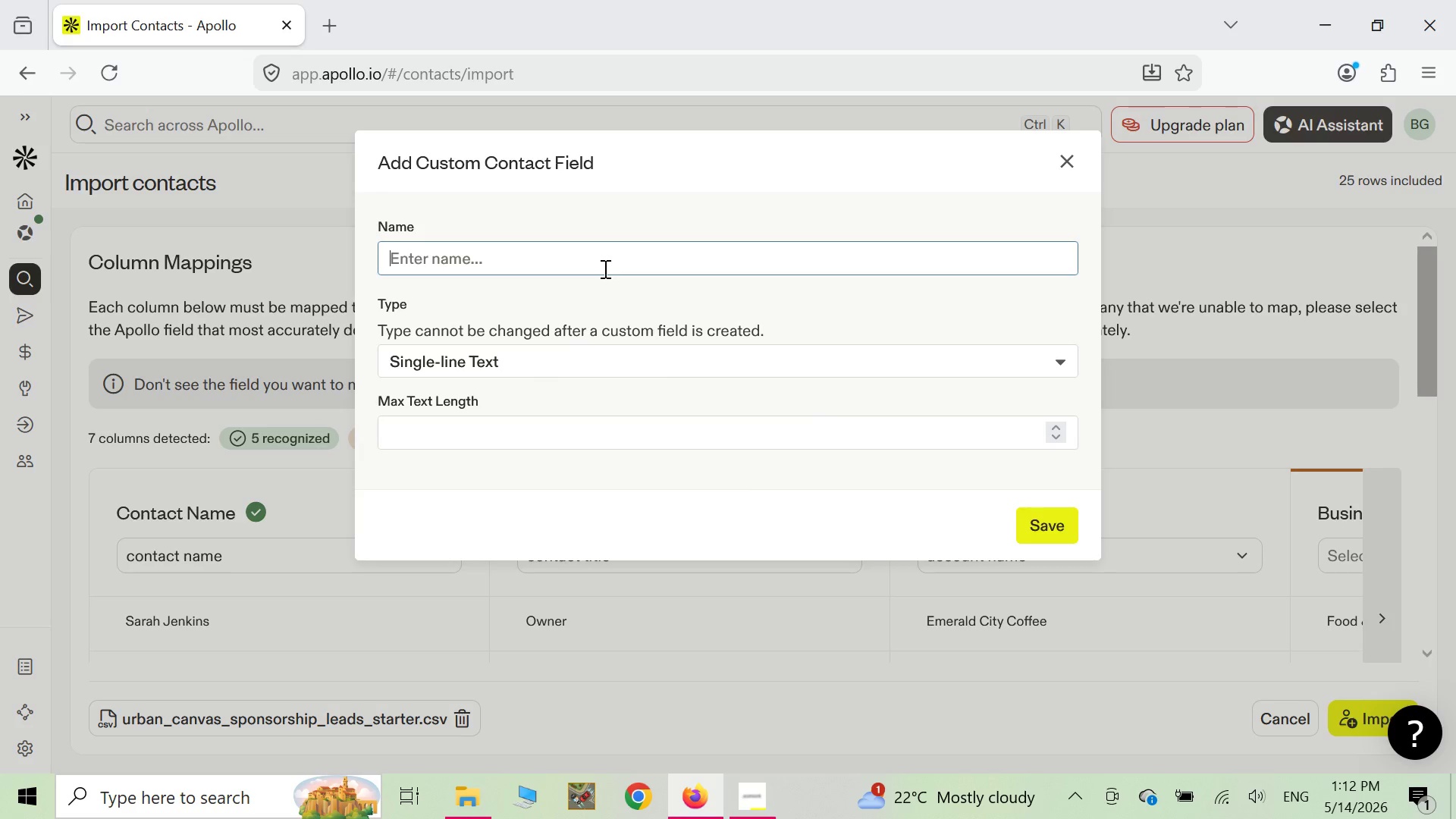 
type(bu)
key(Backspace)
key(Backspace)
type(B)
 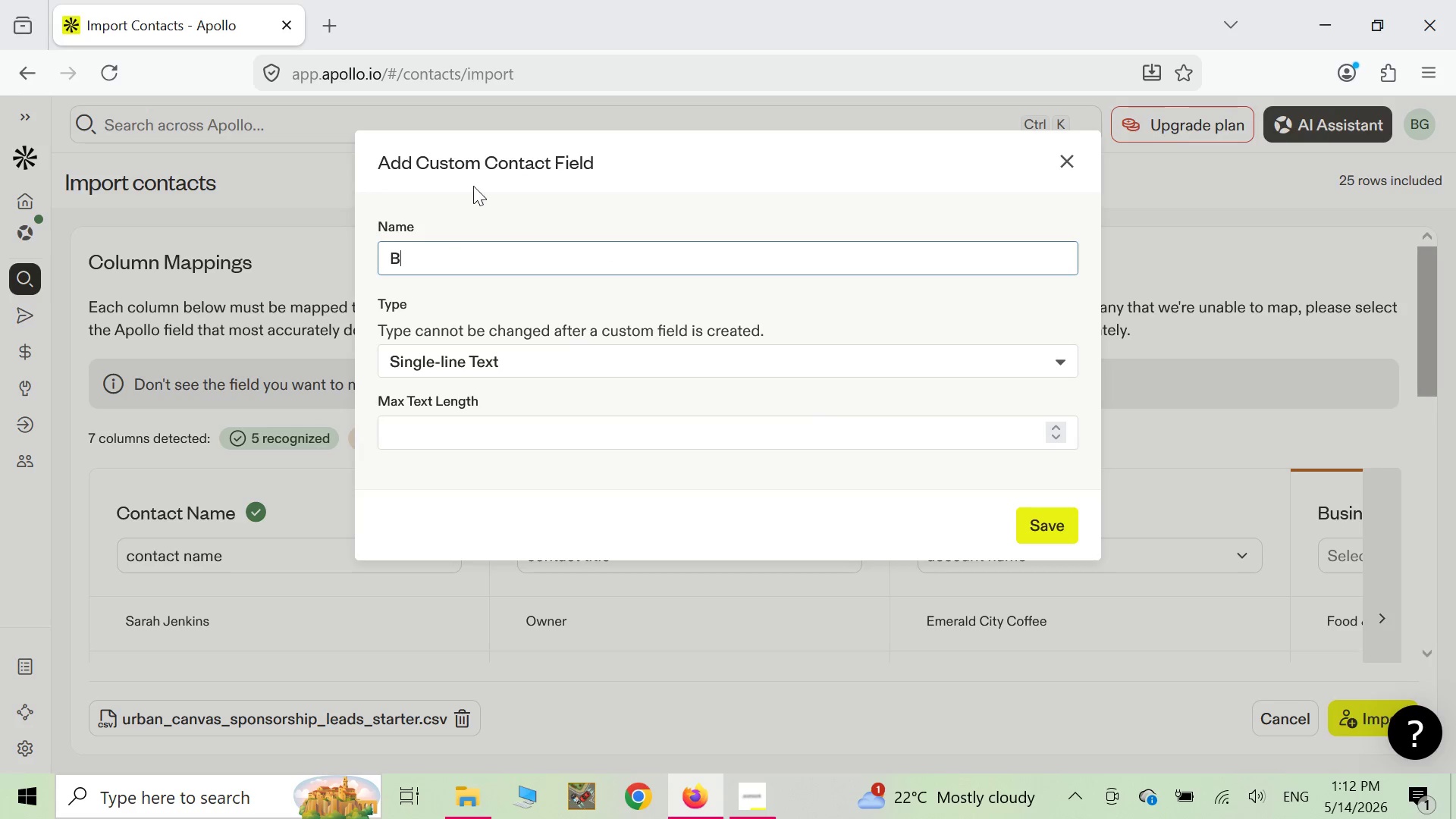 
type(usiness catagory)
 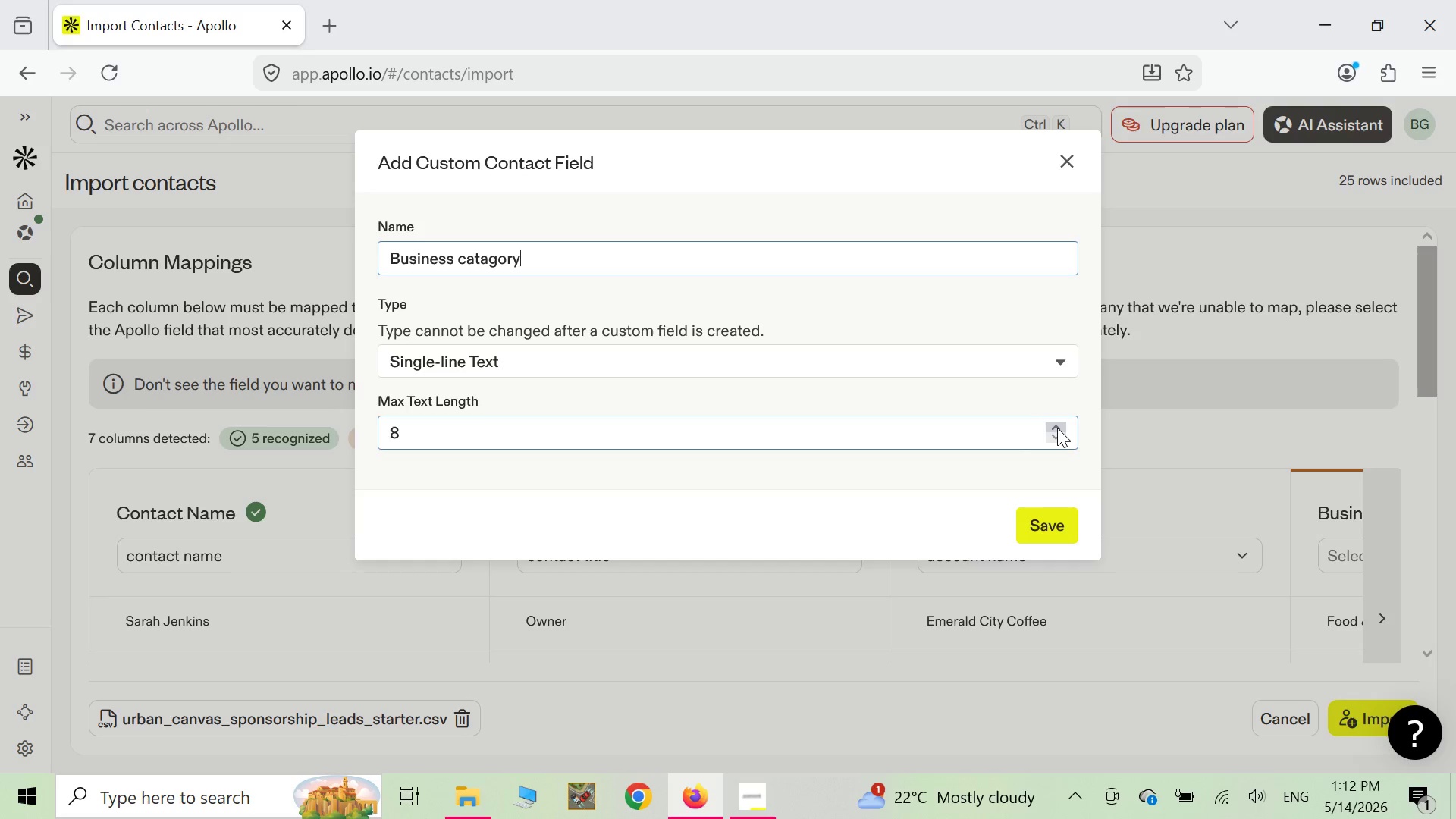 
wait(9.78)
 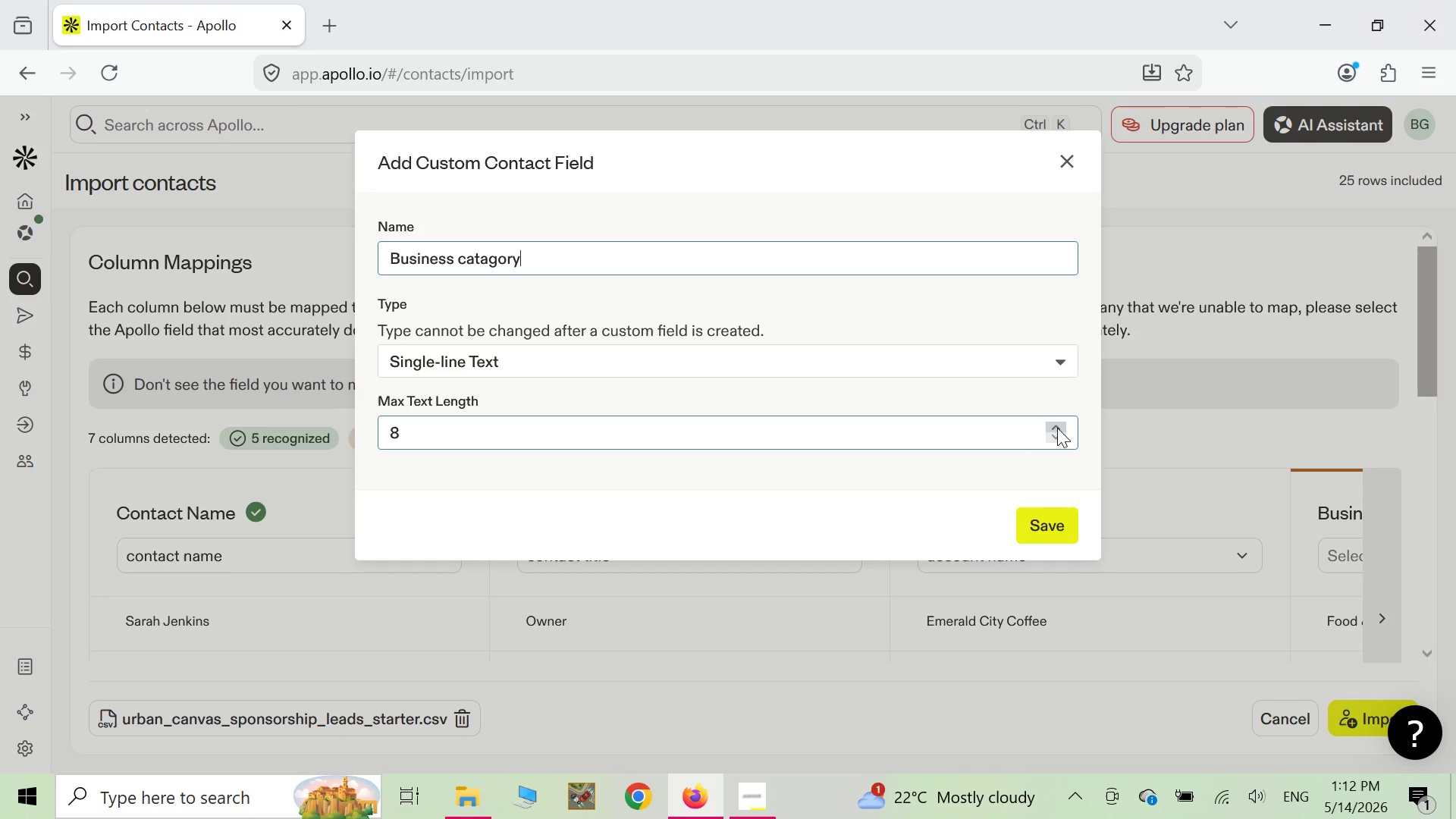 
left_click([1057, 428])
 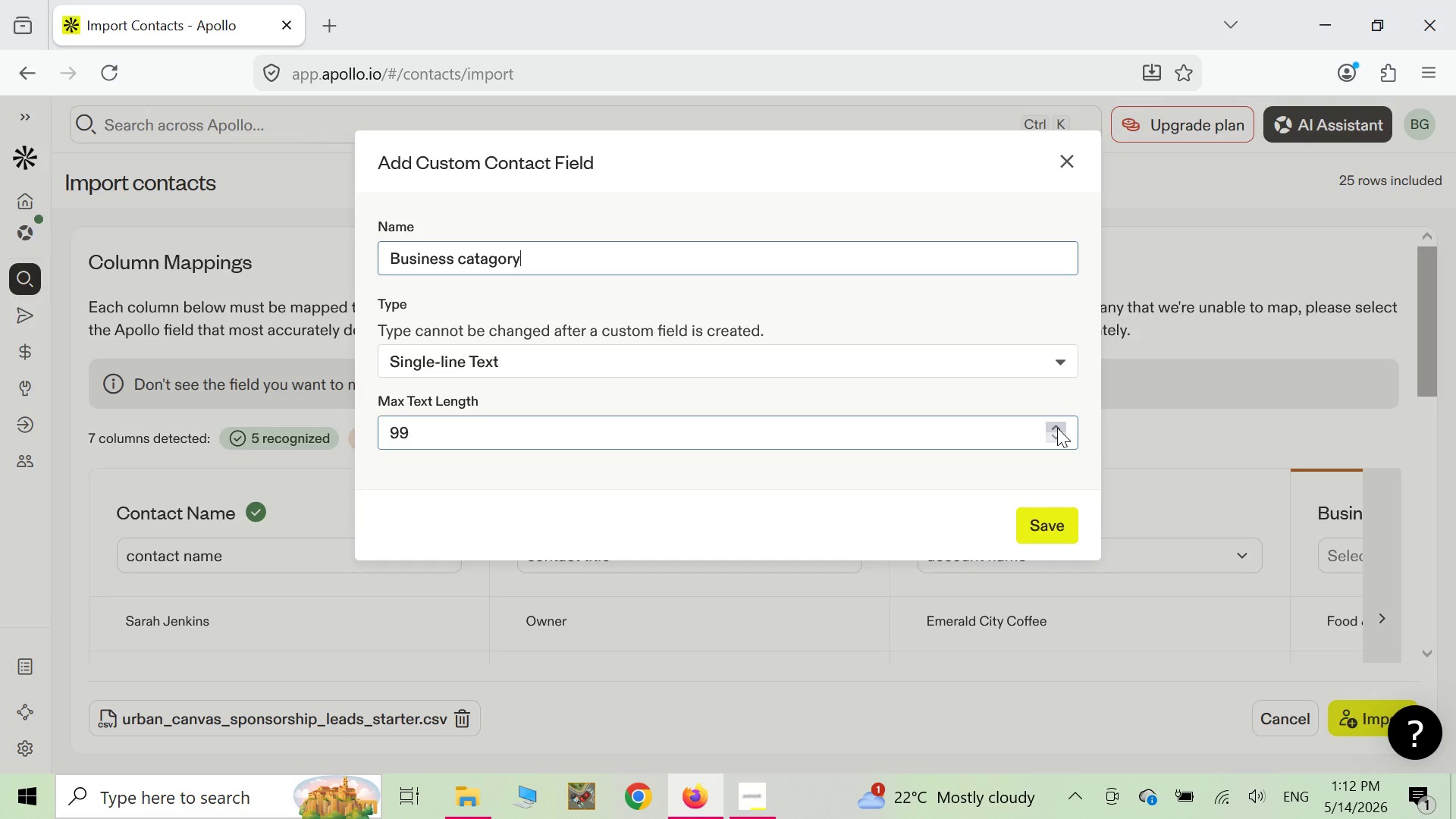 
left_click([1057, 428])
 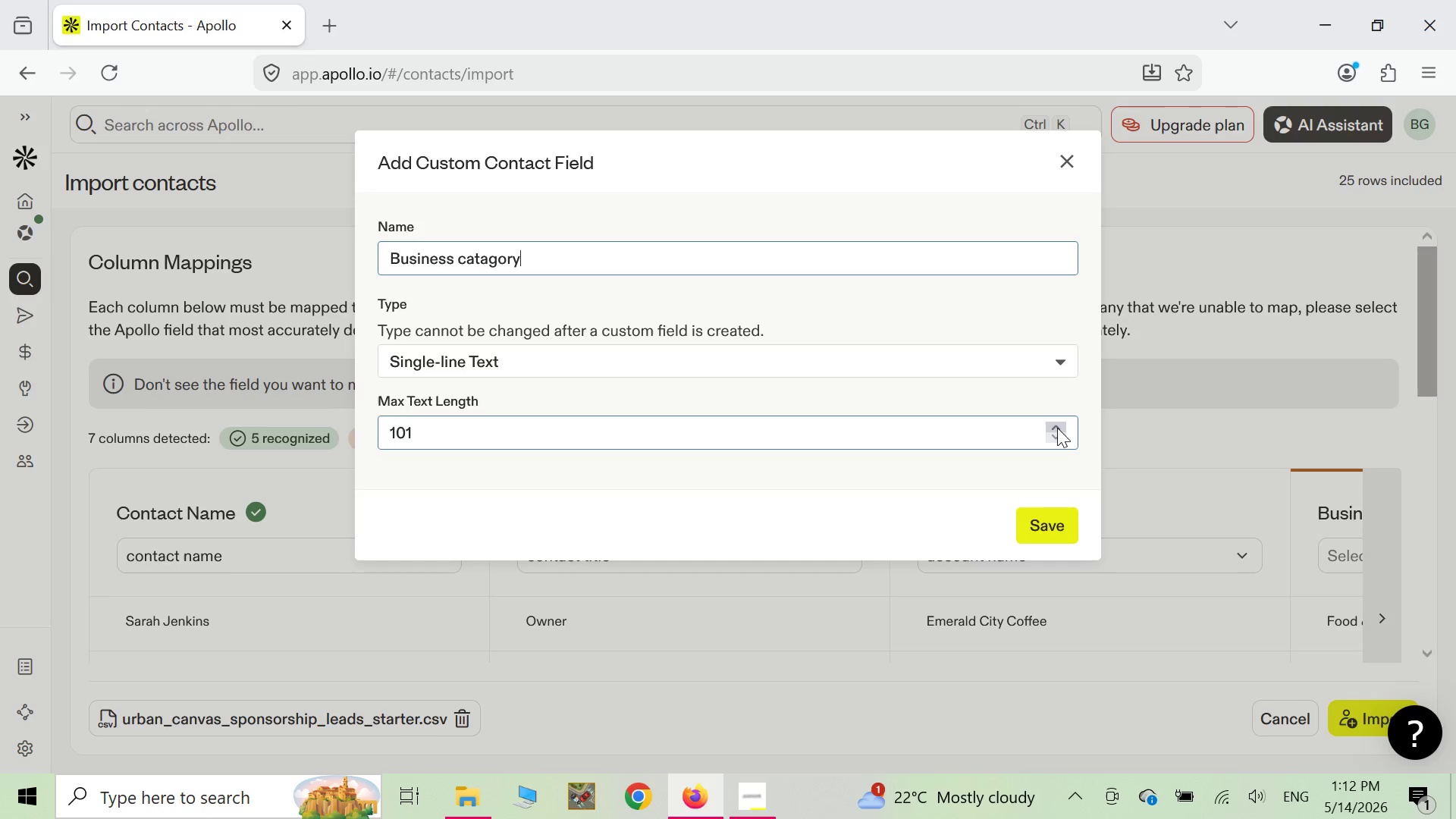 
left_click([1057, 428])
 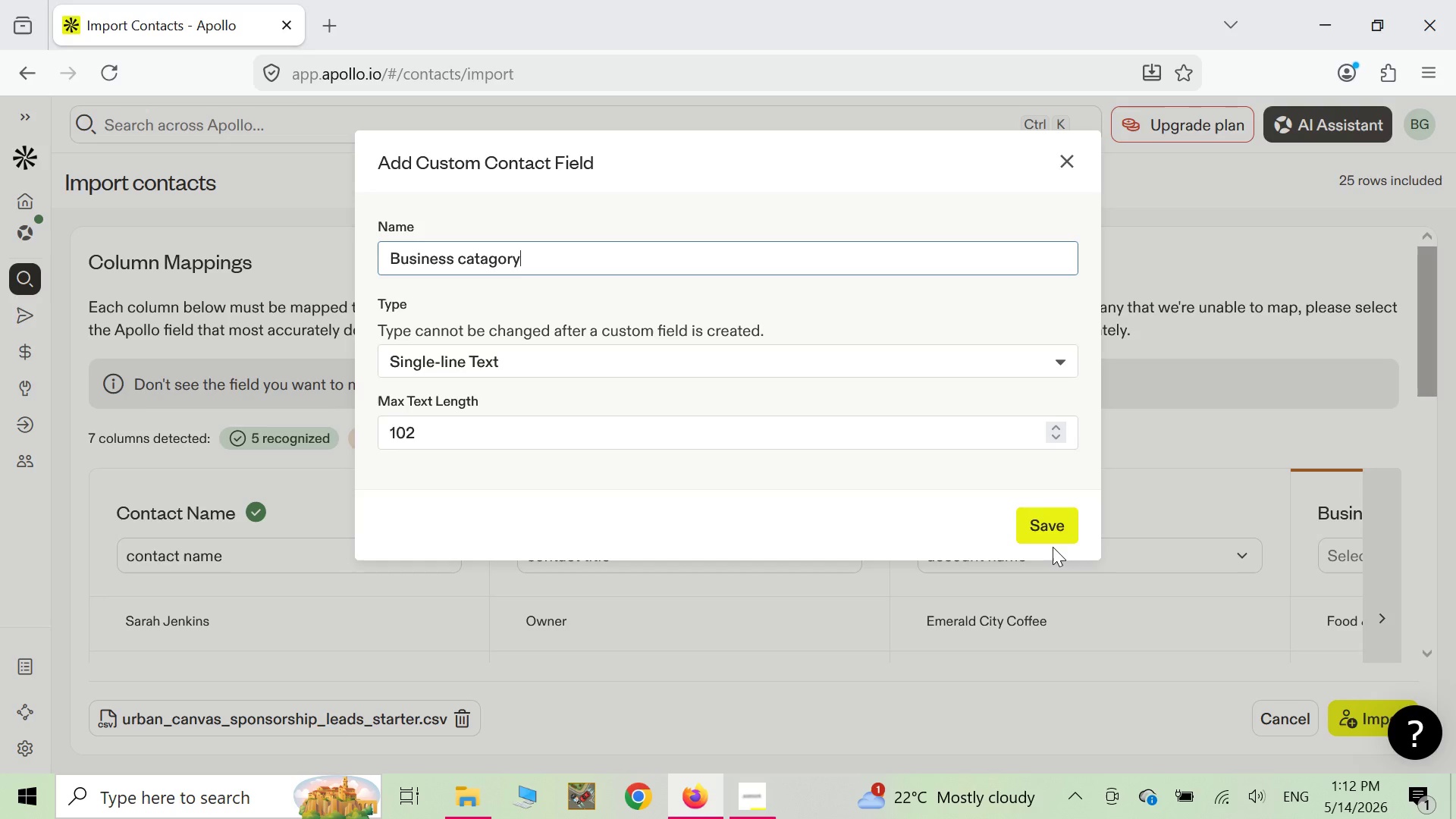 
left_click([1056, 526])
 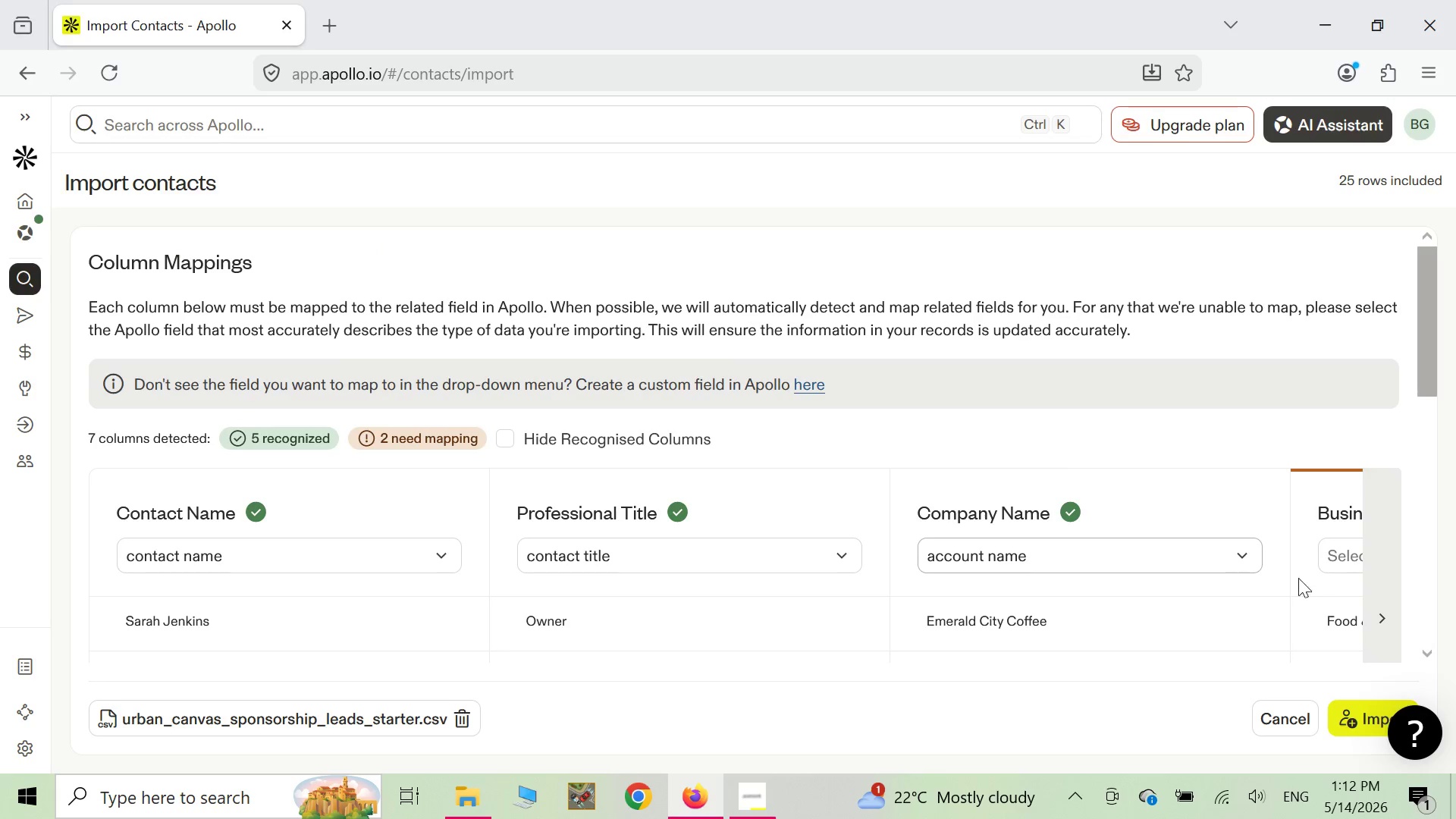 
wait(5.12)
 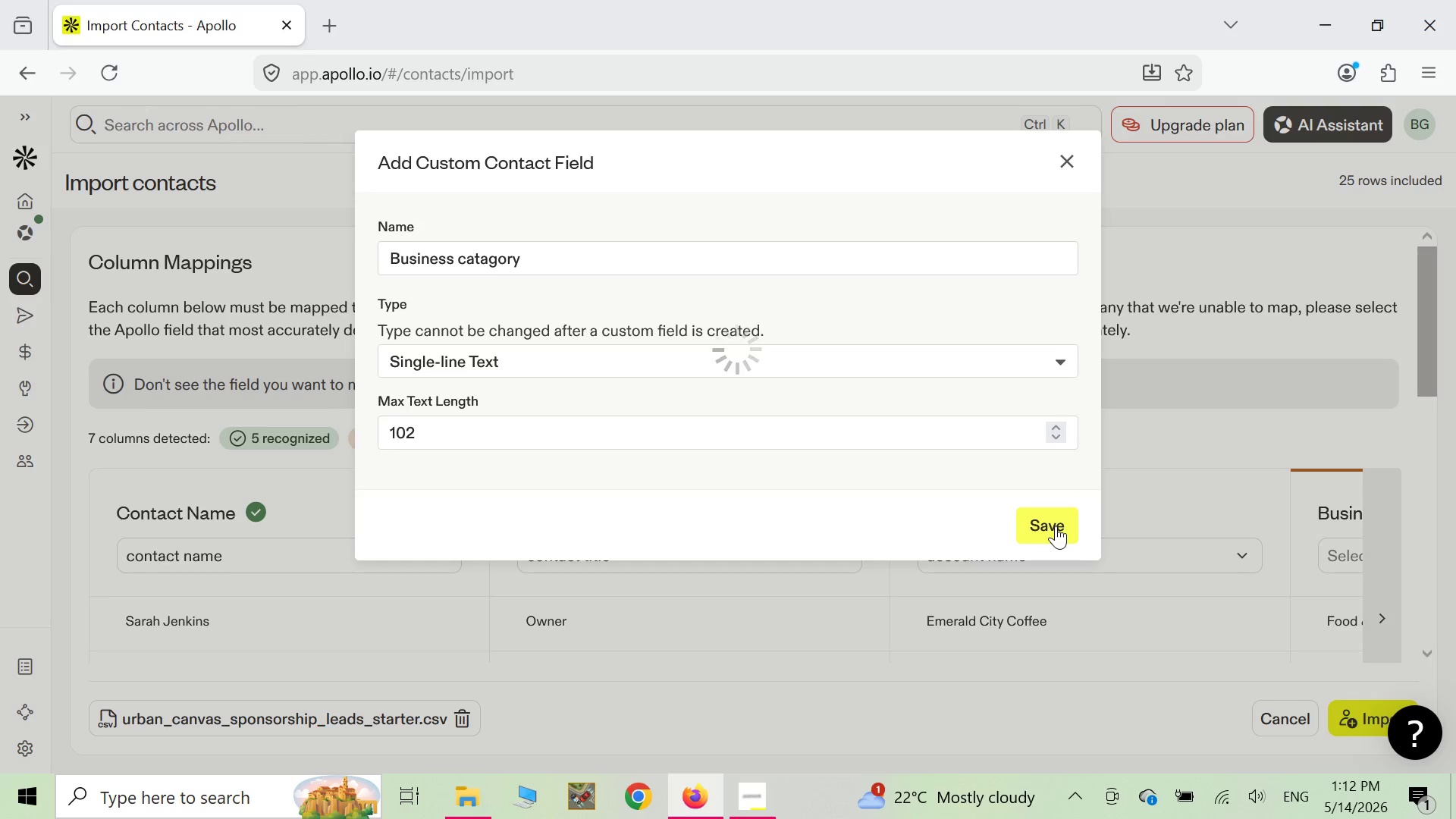 
left_click([1372, 621])
 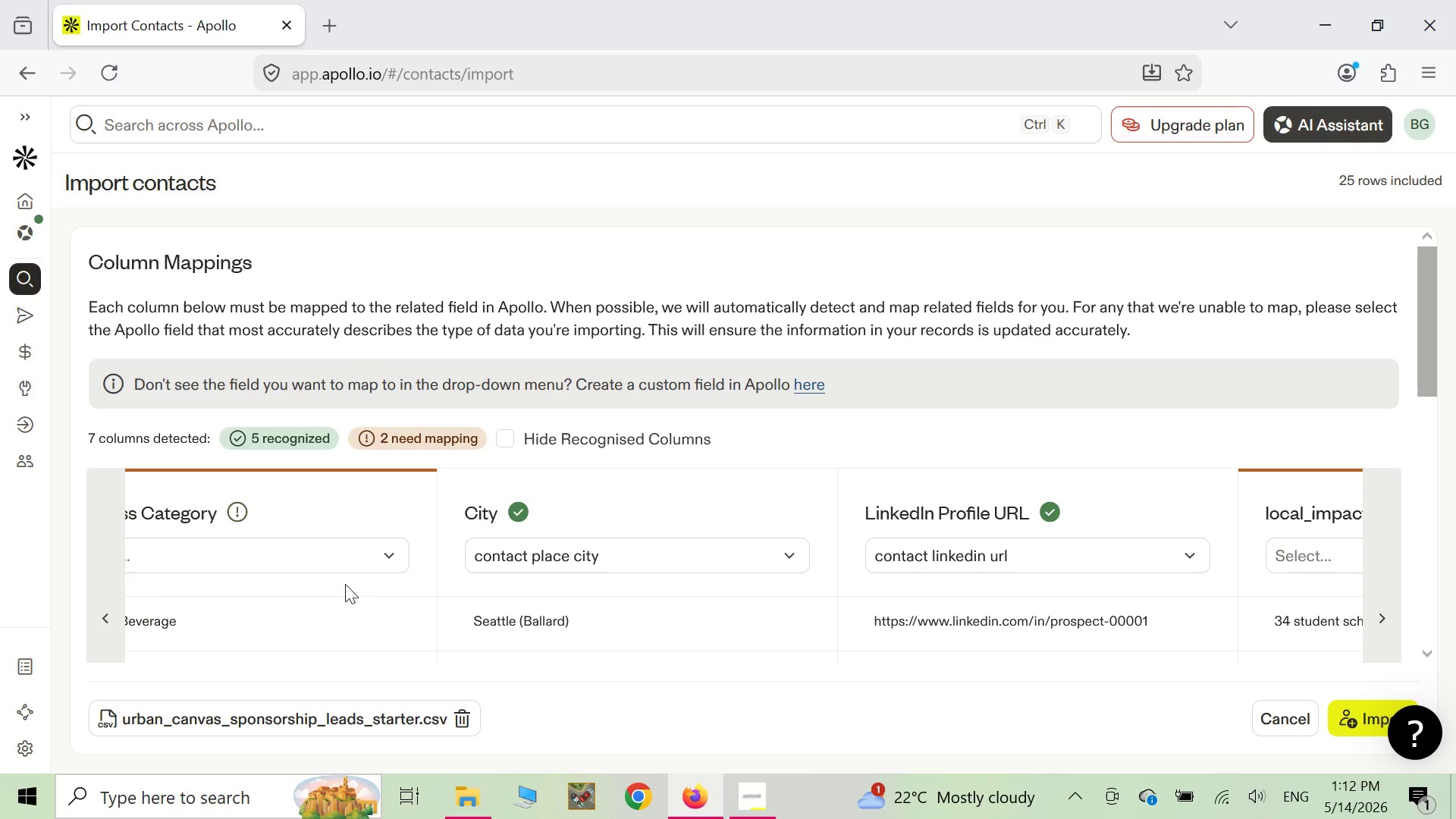 
left_click([369, 560])
 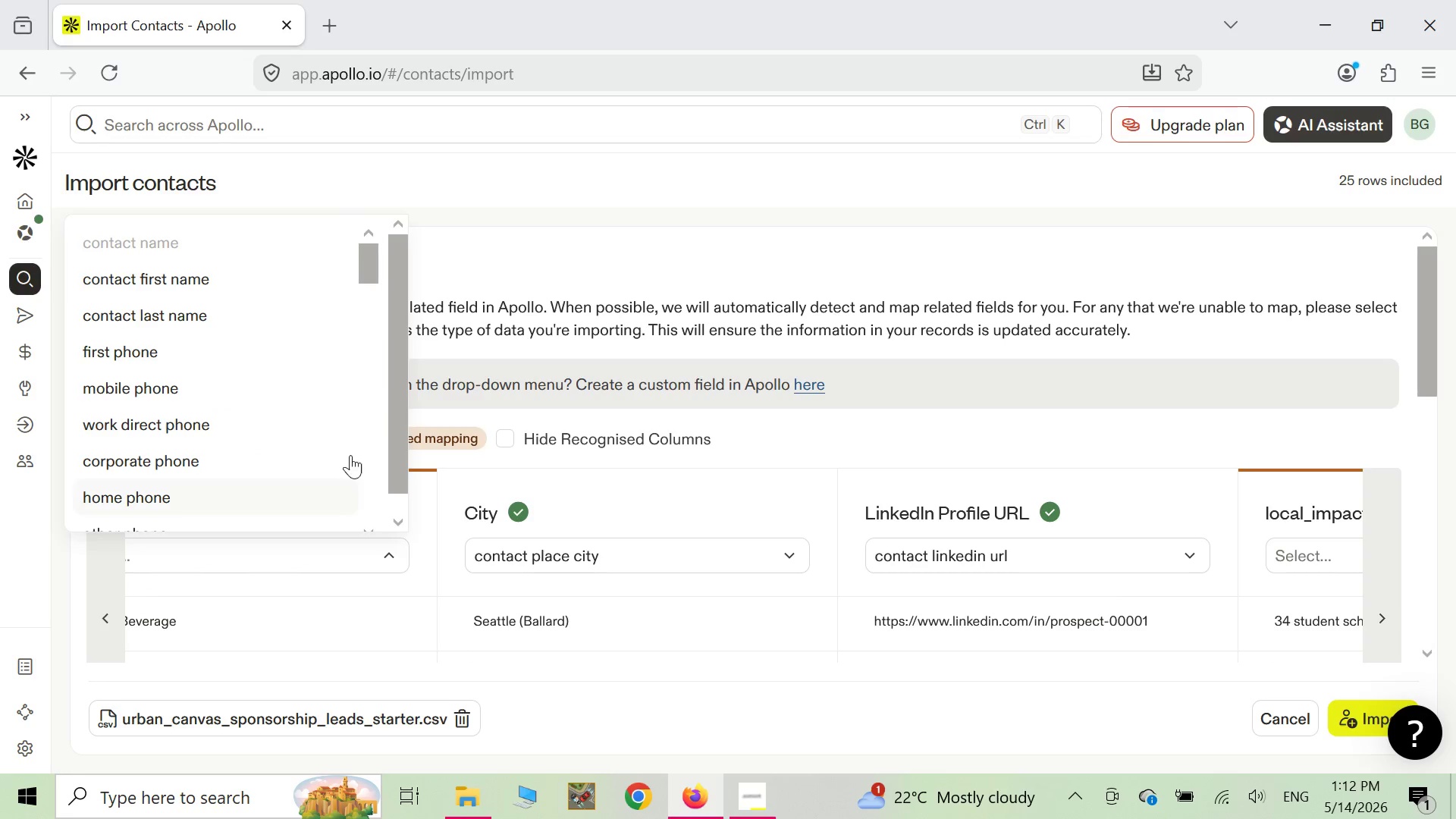 
scroll: coordinate [350, 432], scroll_direction: down, amount: 27.0
 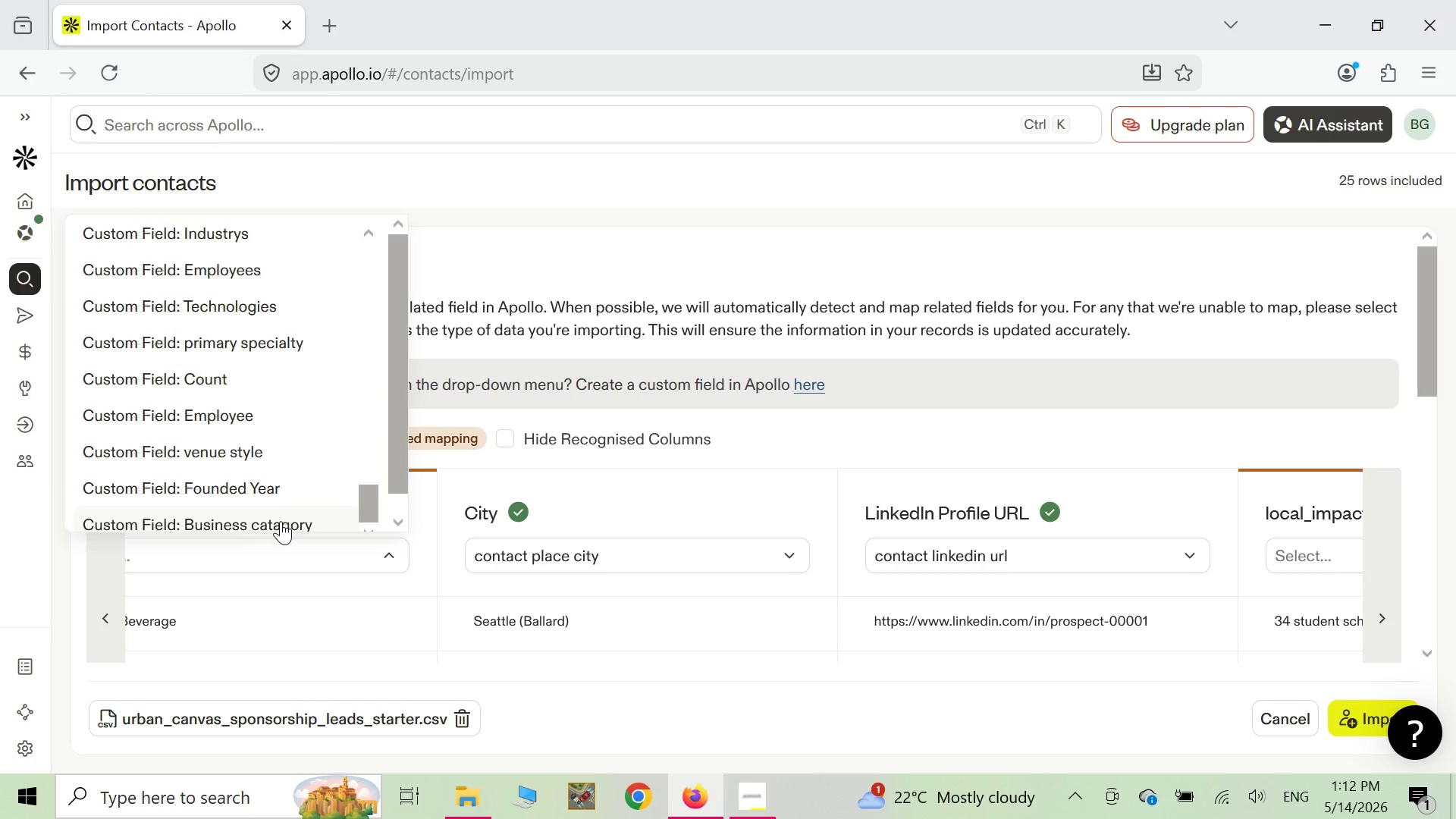 
left_click([281, 521])
 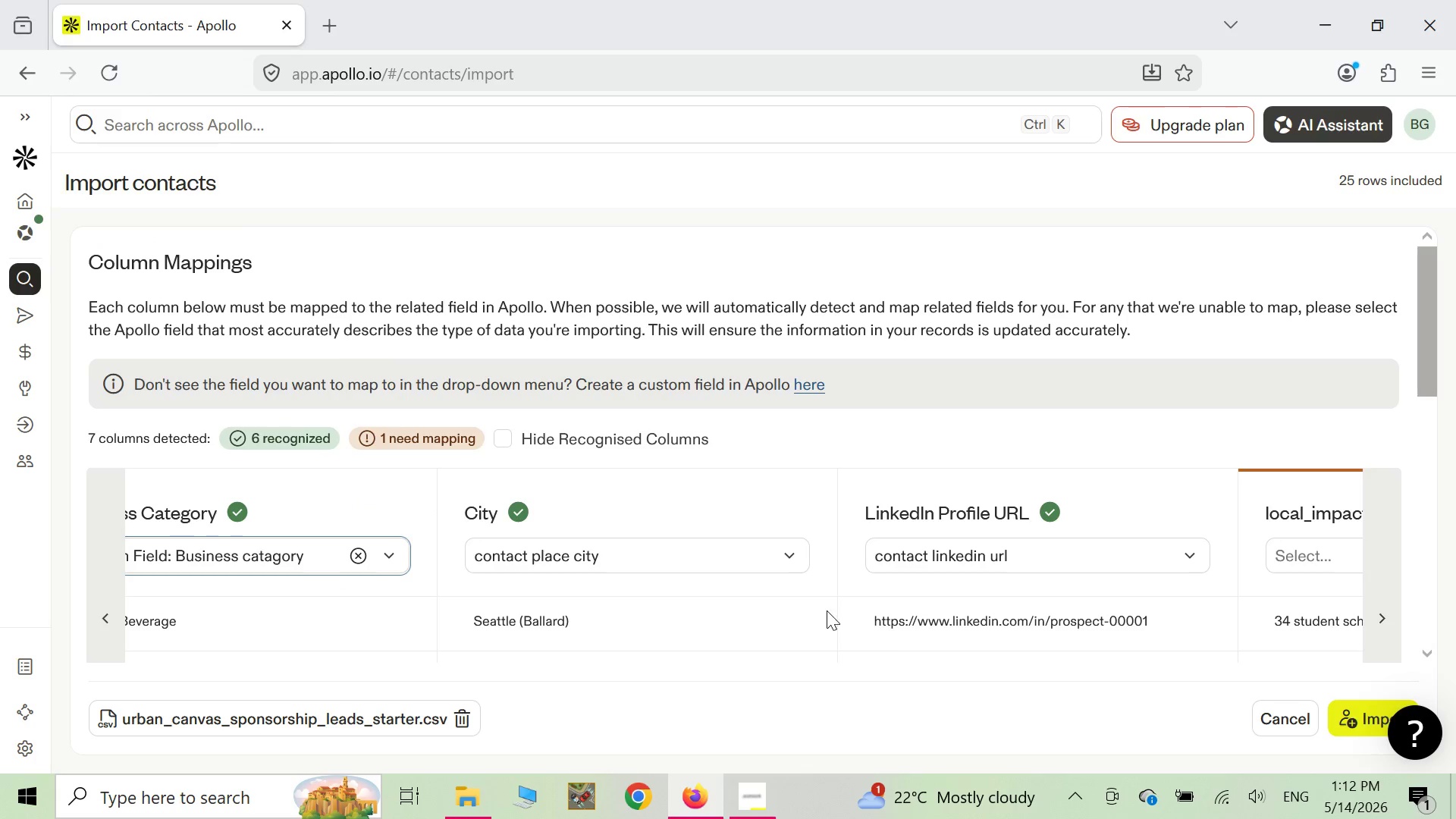 
wait(5.48)
 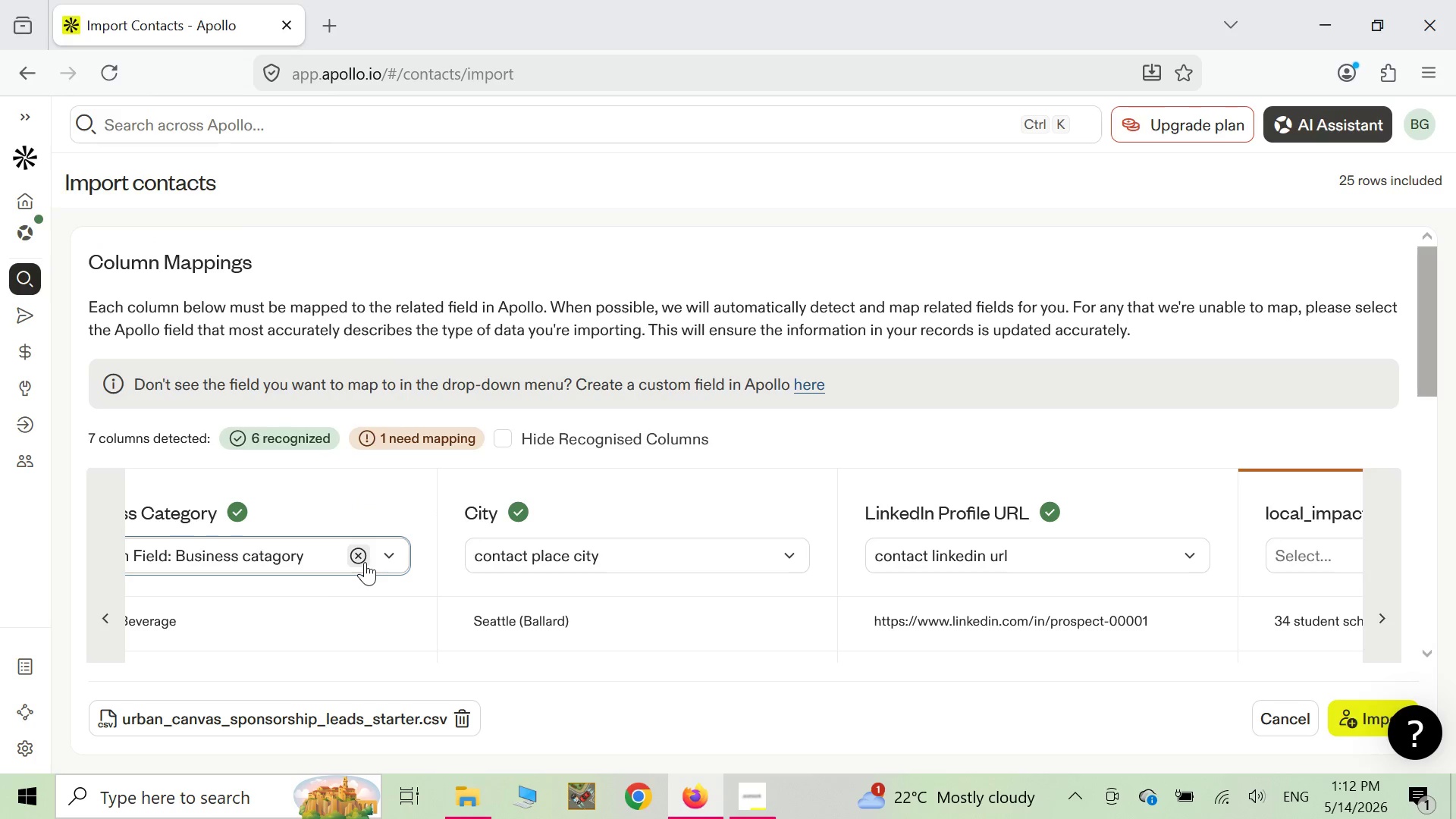 
left_click([1335, 568])
 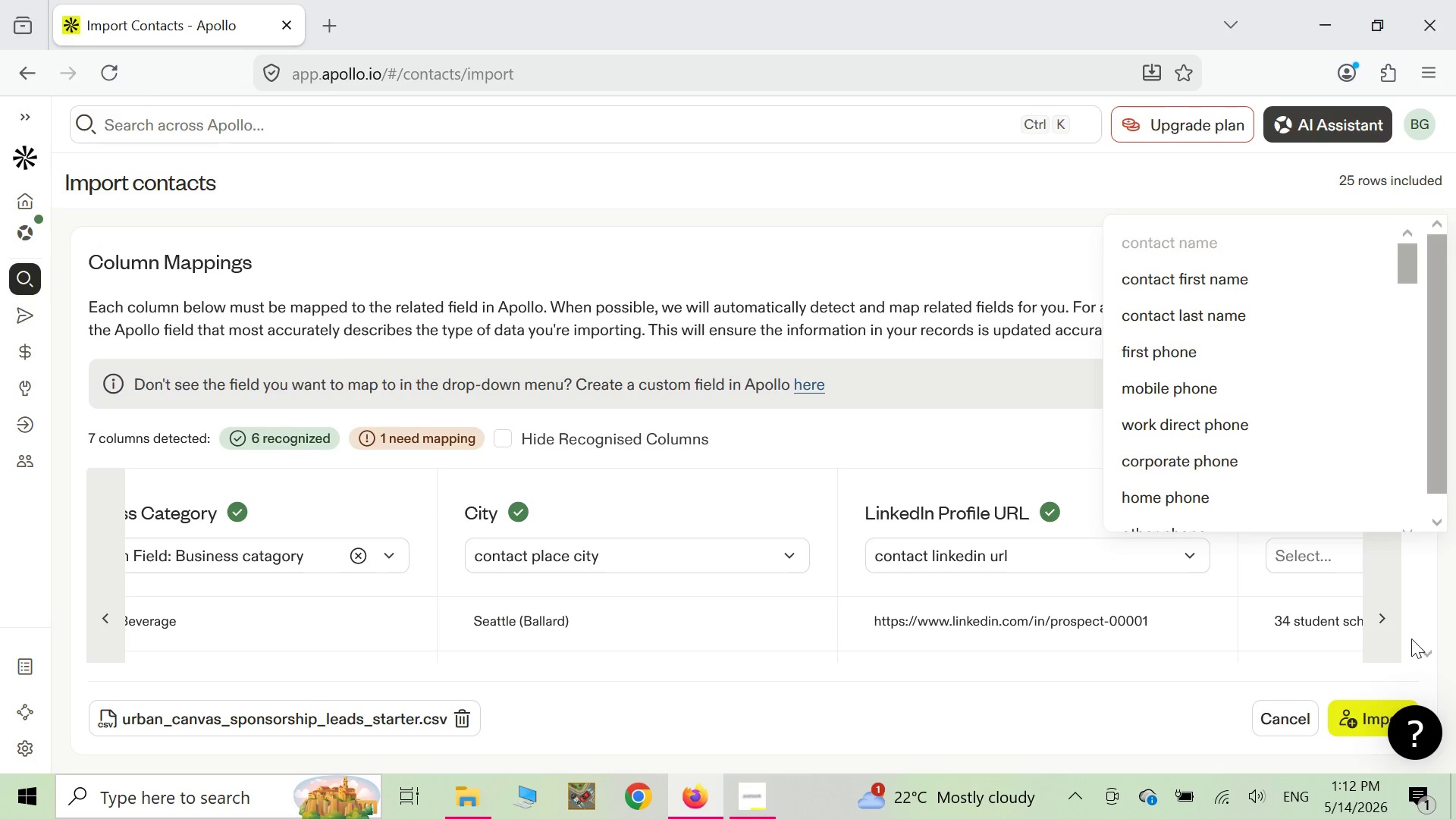 
left_click([1397, 630])
 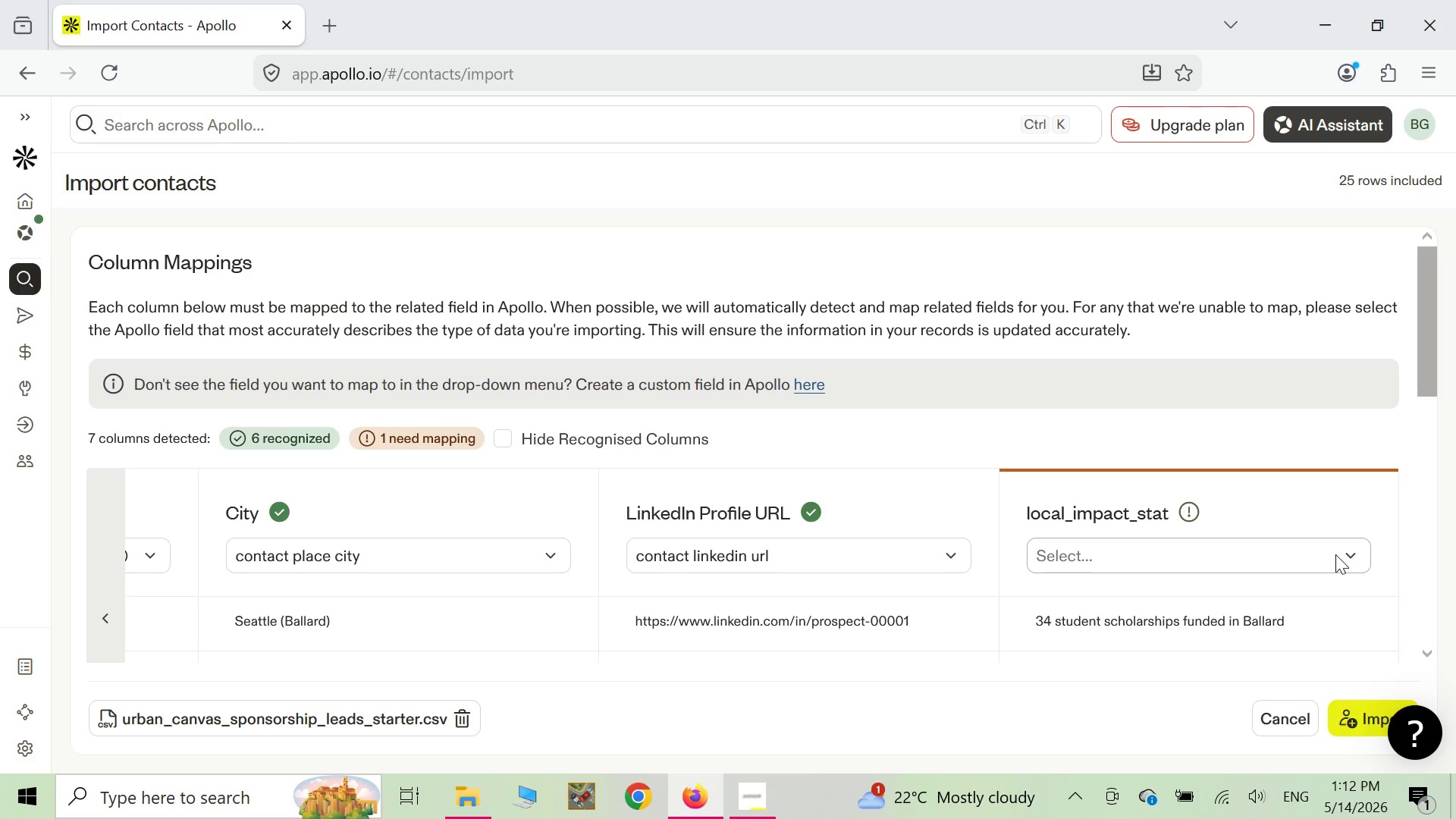 
left_click([1343, 554])
 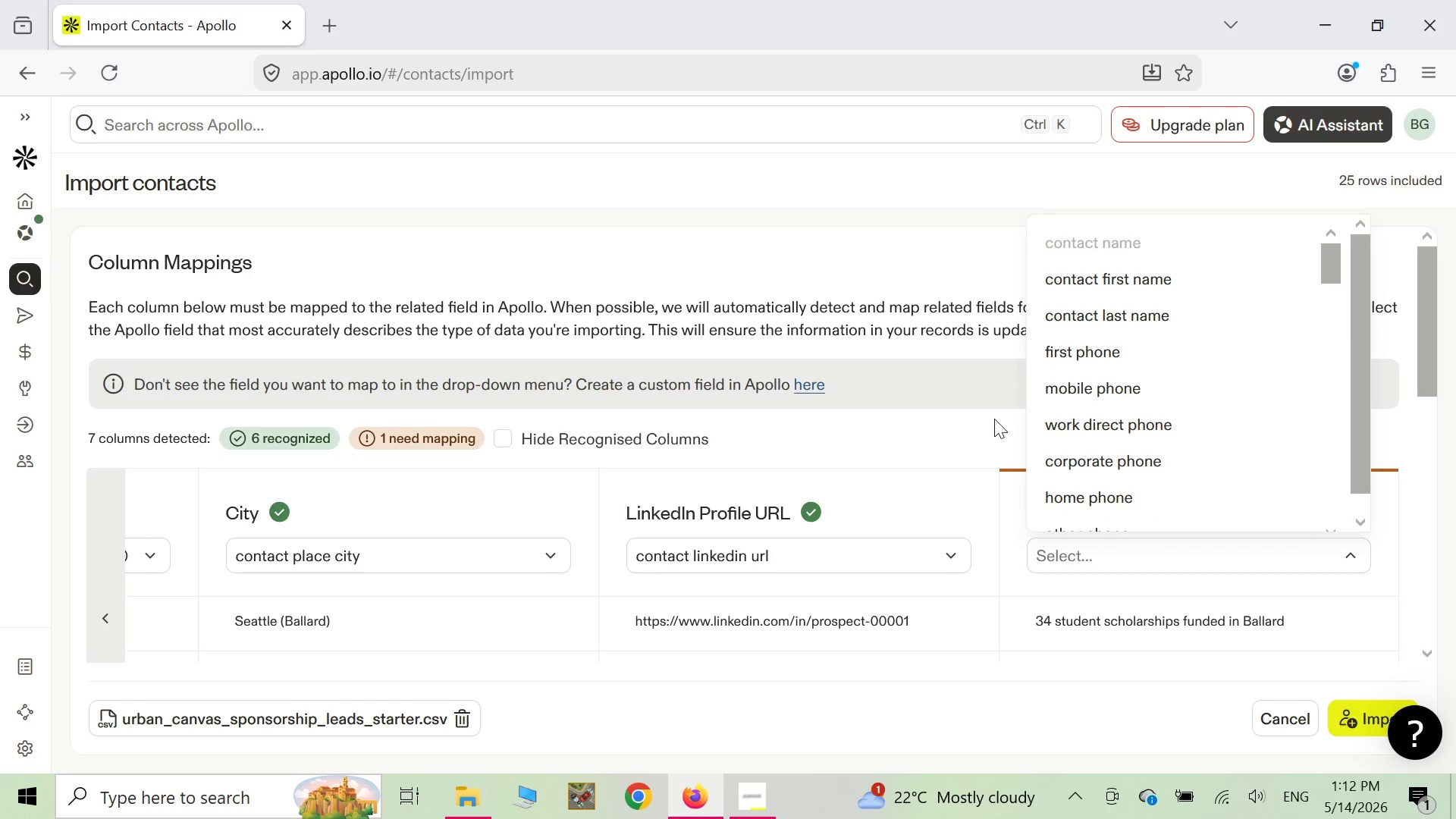 
left_click([814, 377])
 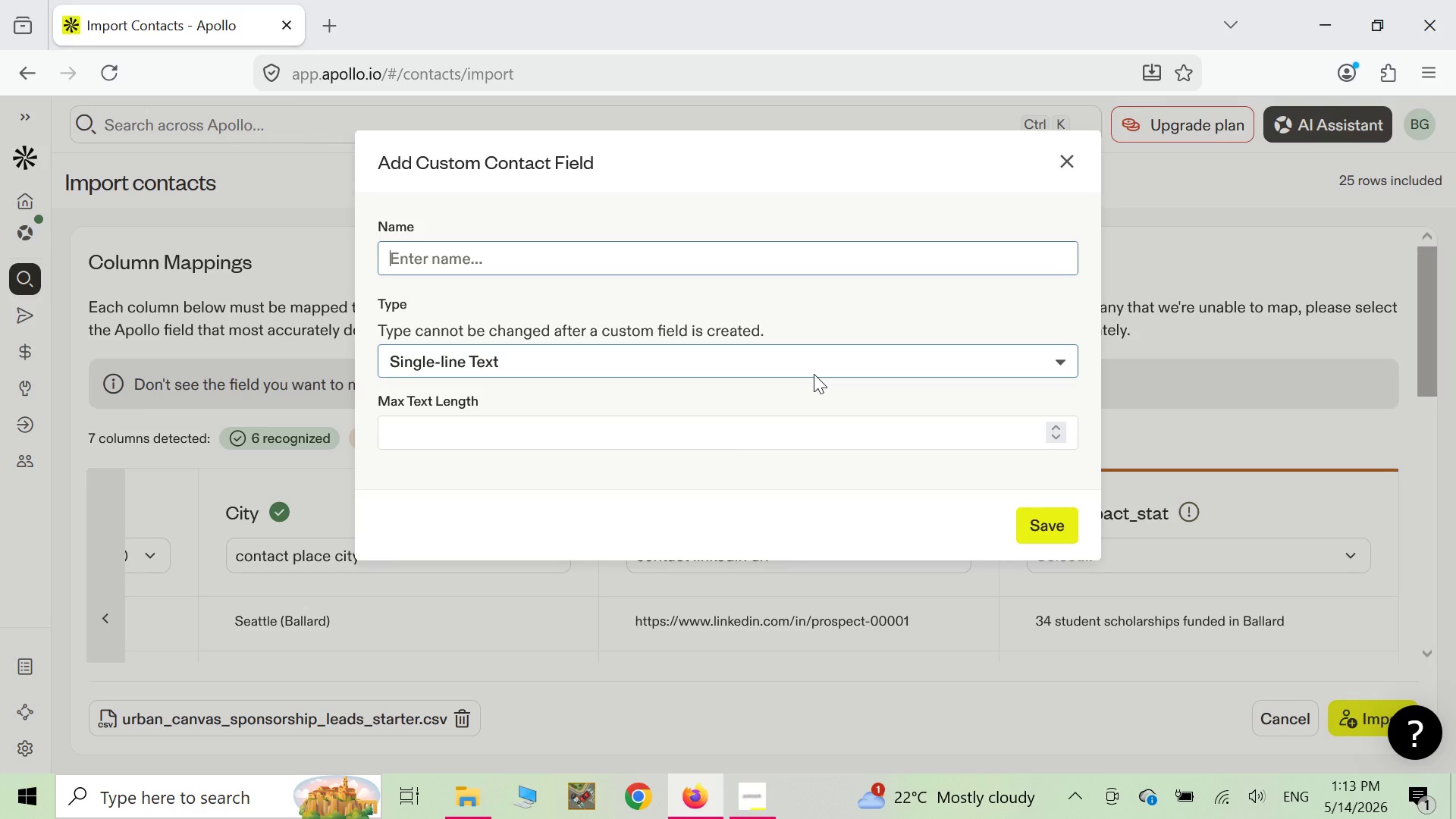 
wait(19.97)
 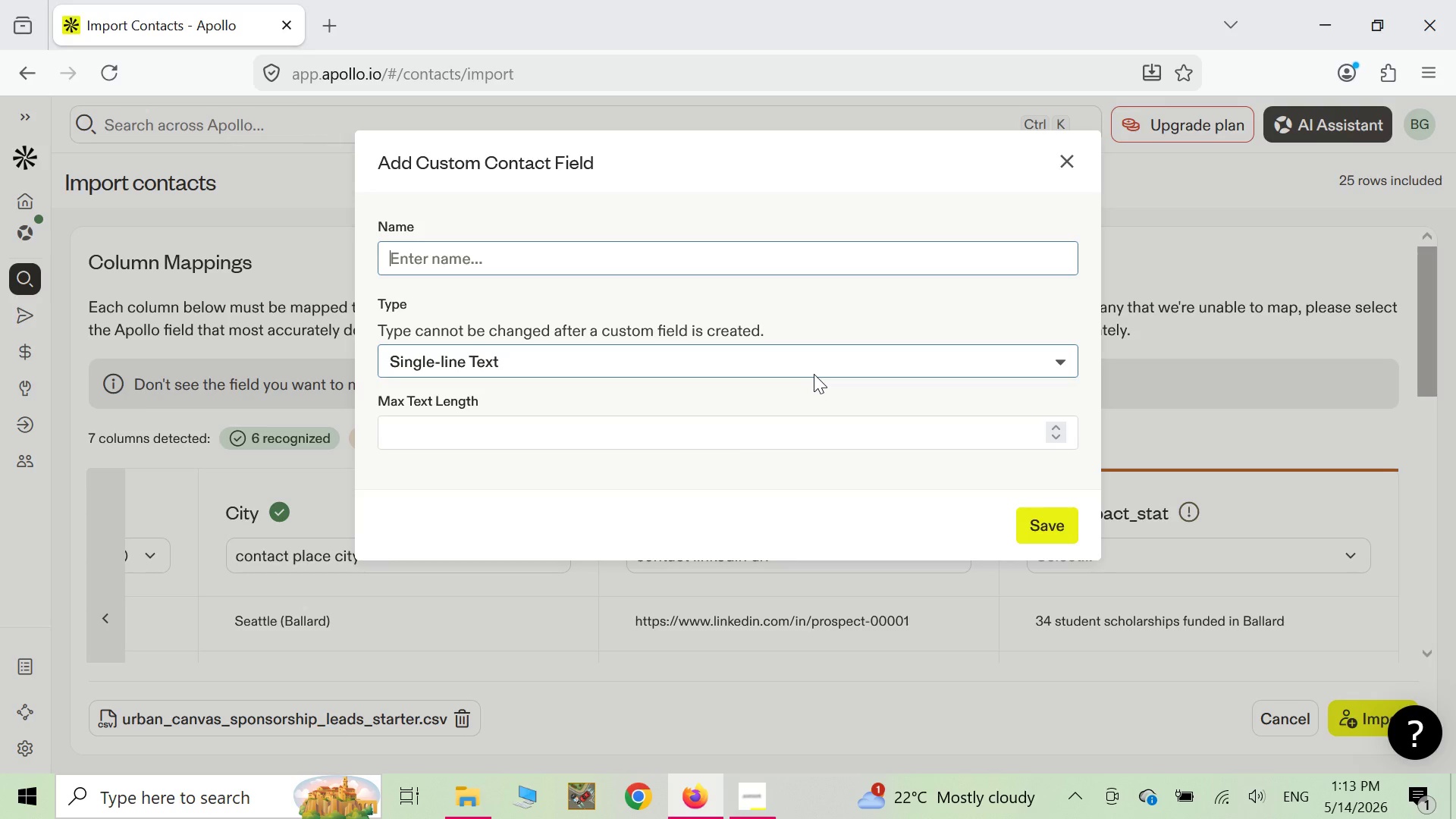 
type(local)
key(Backspace)
key(Backspace)
key(Backspace)
key(Backspace)
key(Backspace)
type(Local )
 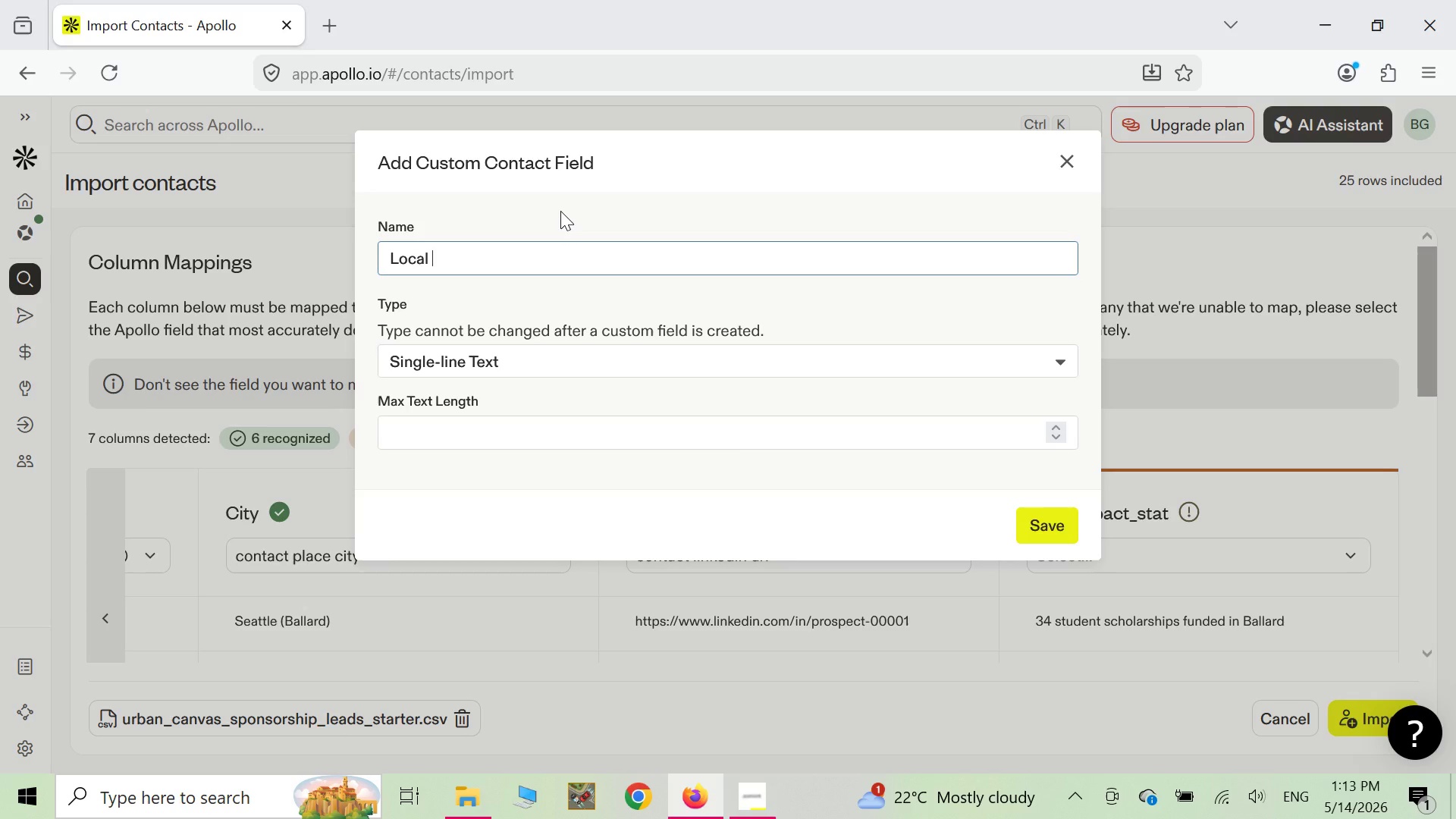 
key(Backspace)
 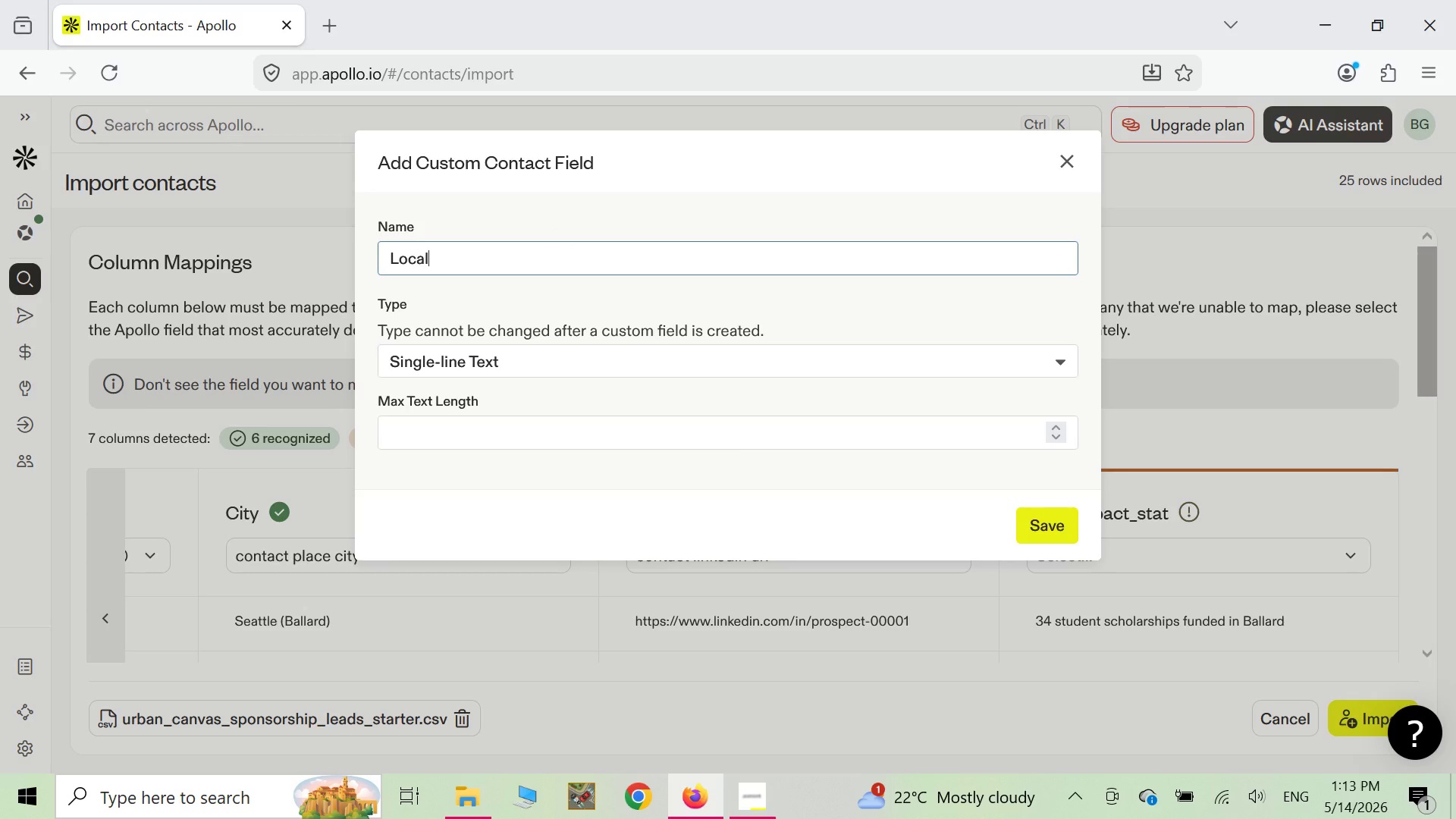 
key(CapsLock)
 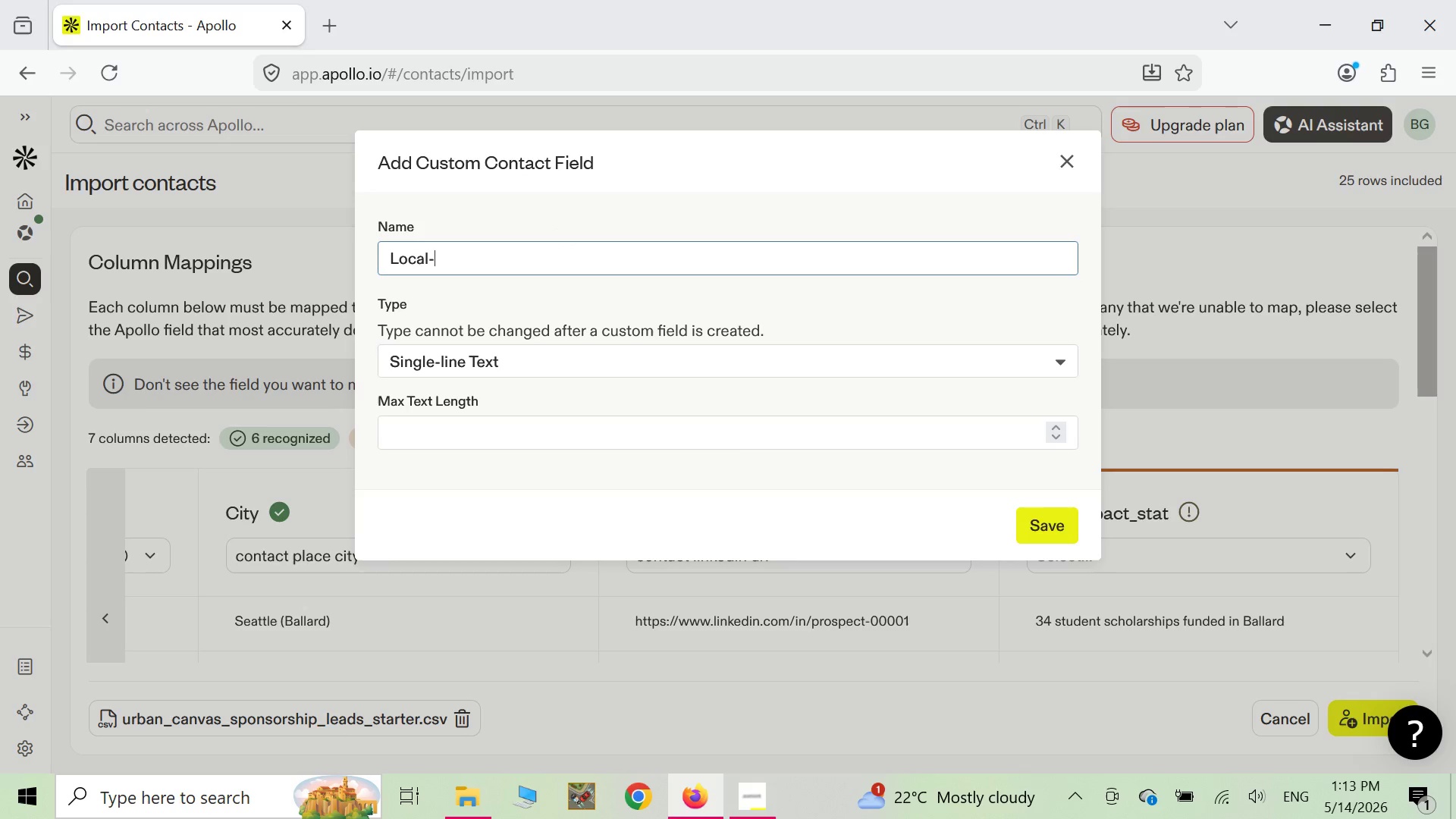 
key(Minus)
 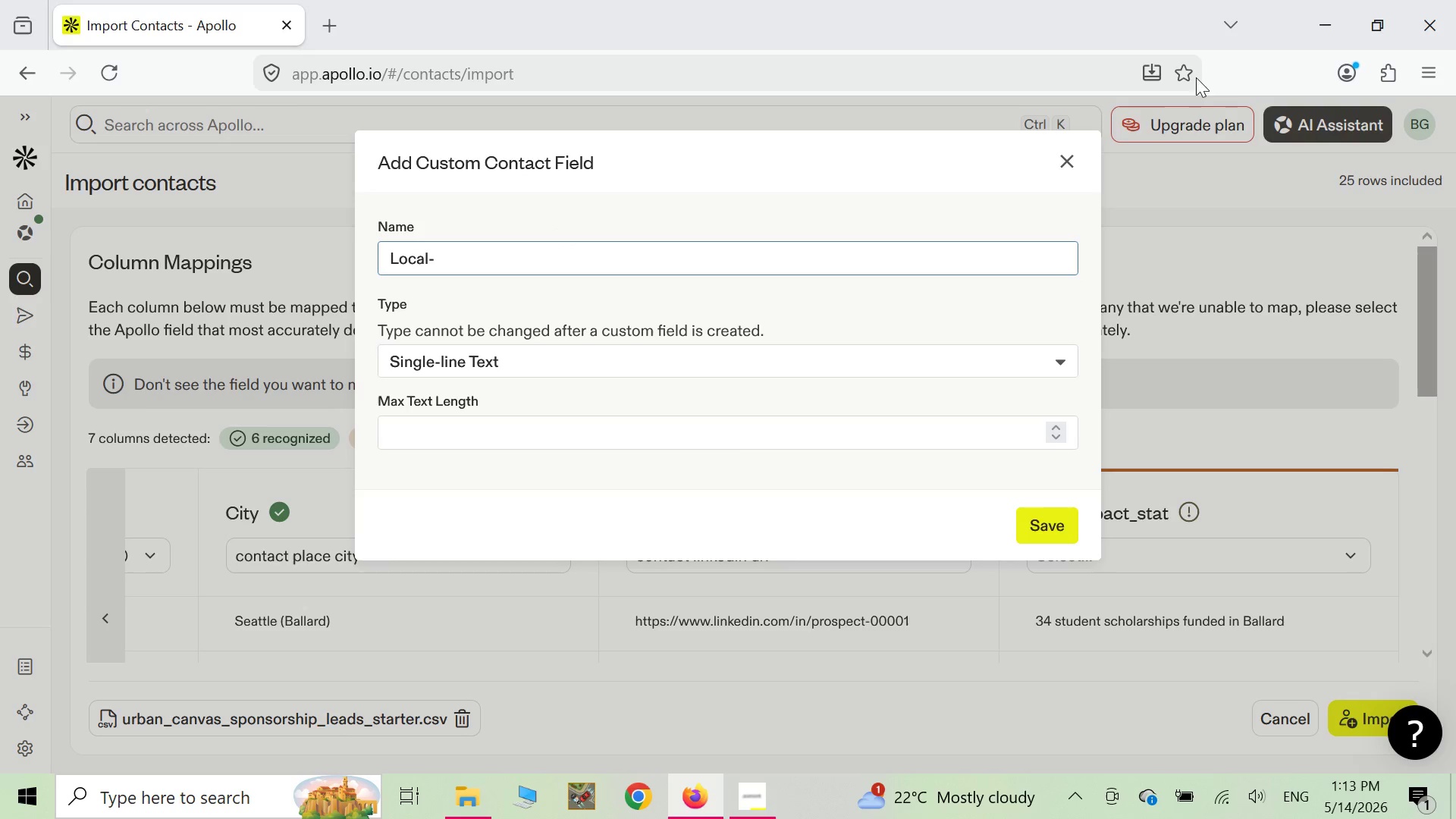 
left_click([1068, 163])
 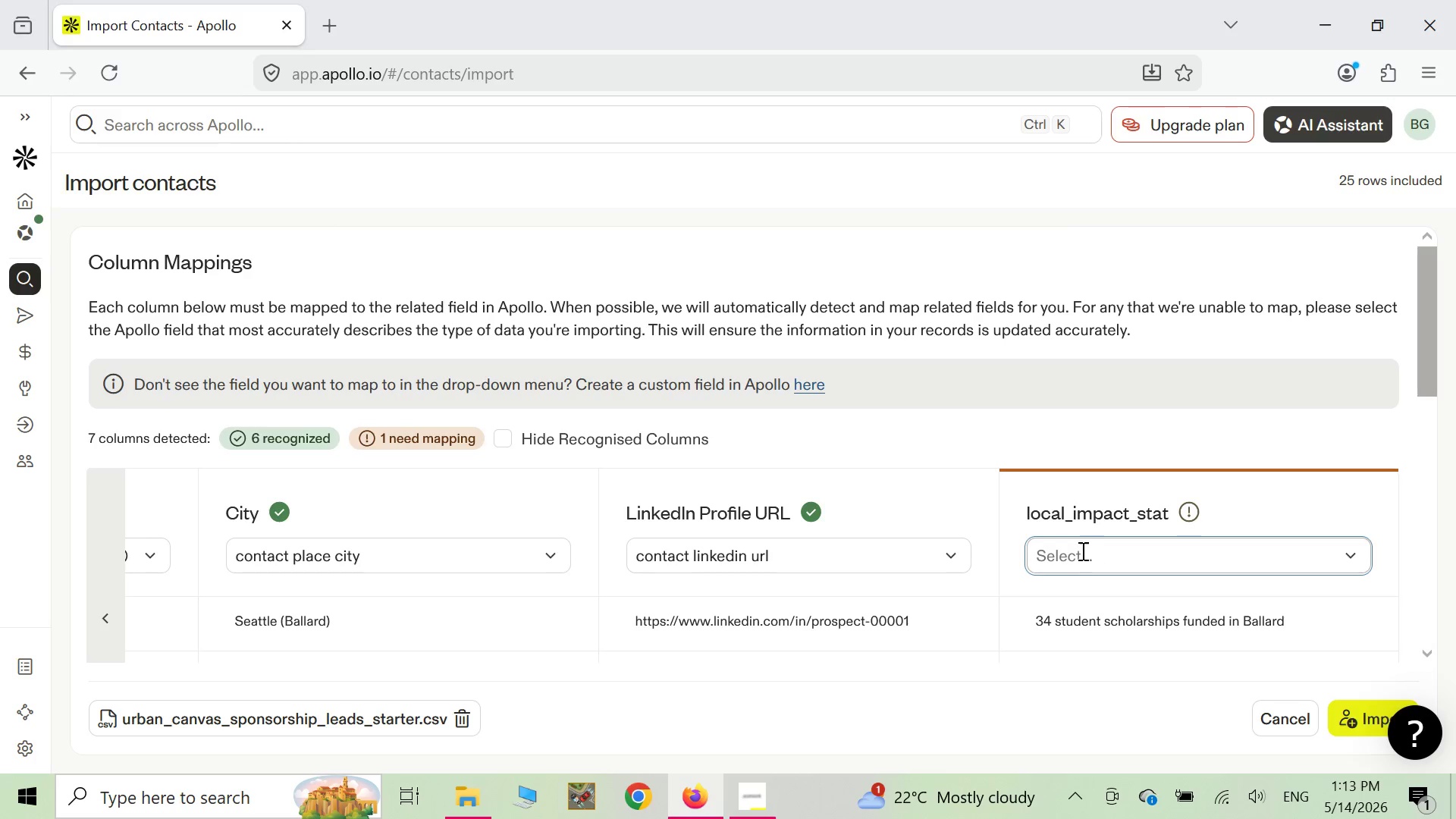 
left_click([1073, 554])
 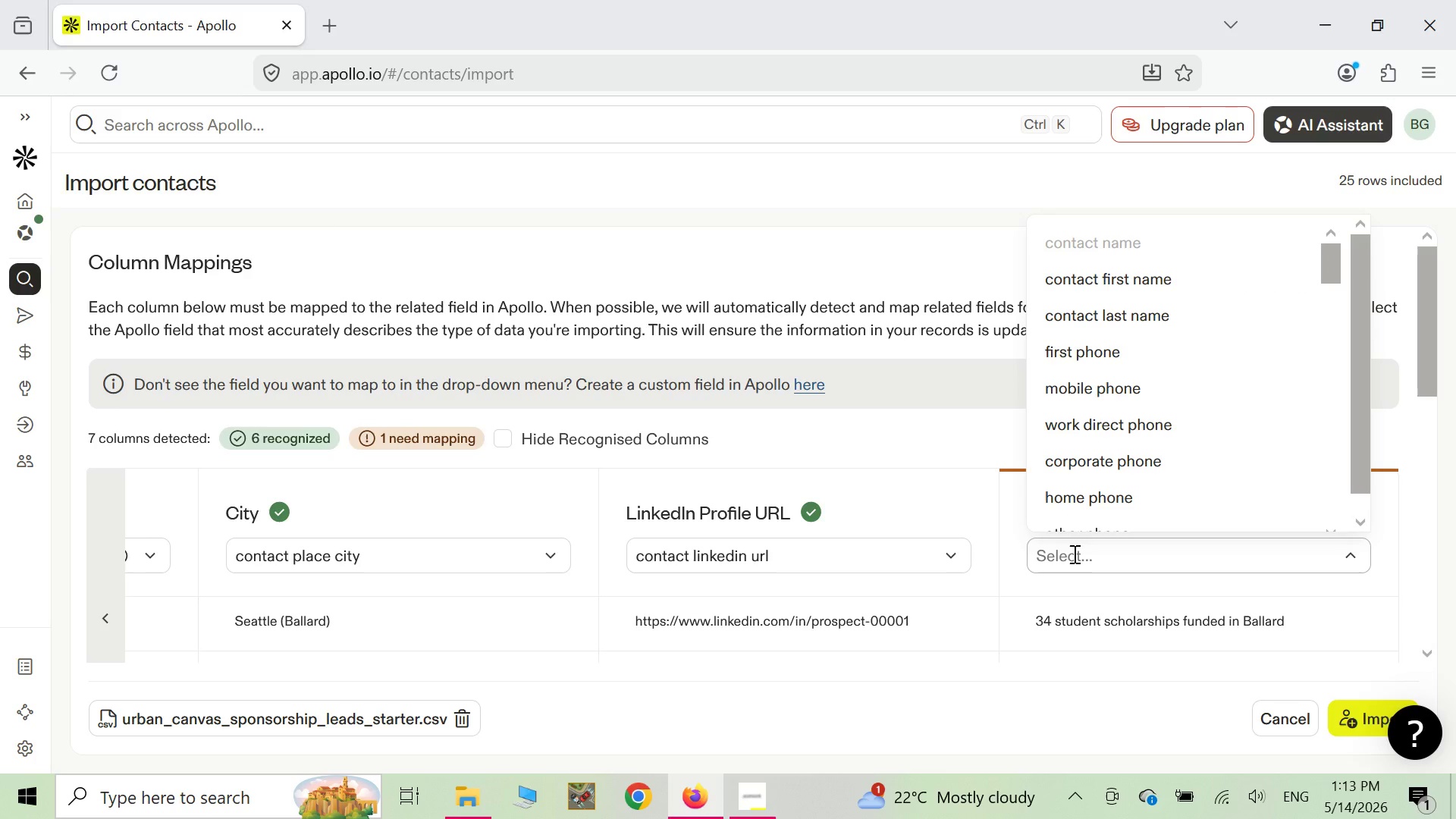 
left_click([1073, 554])
 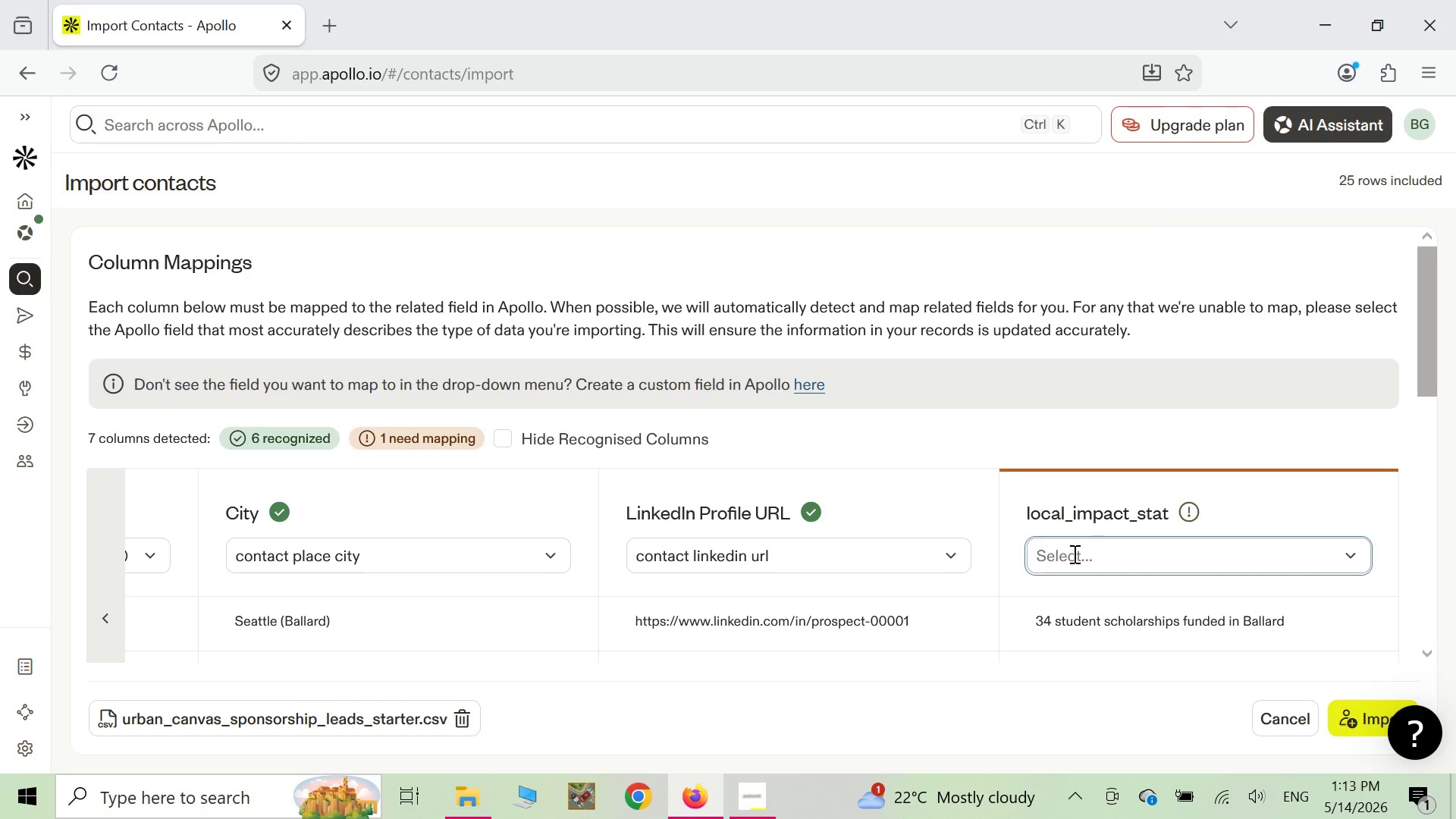 
type(lo)
 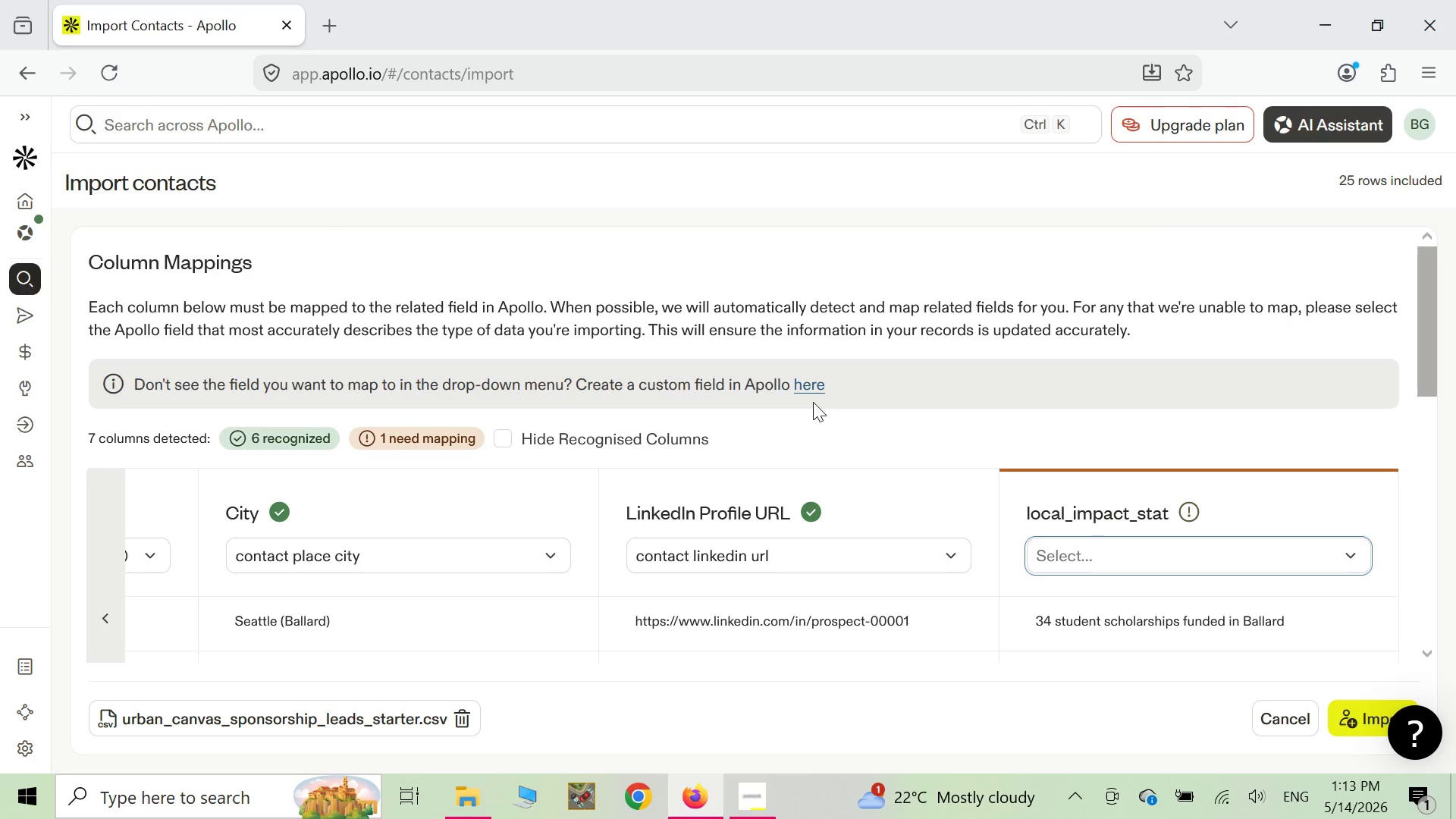 
left_click([811, 383])
 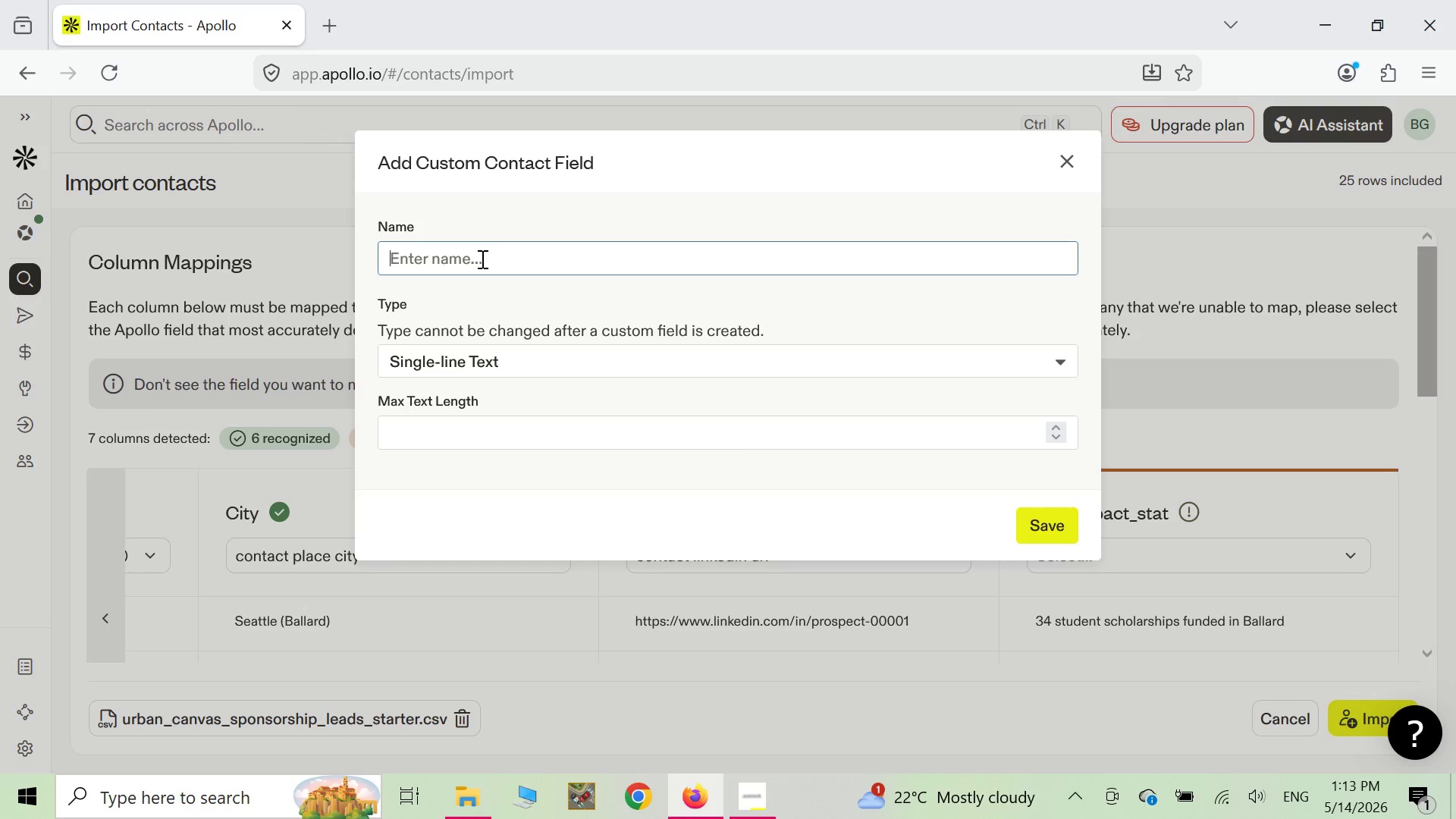 
type(lo)
 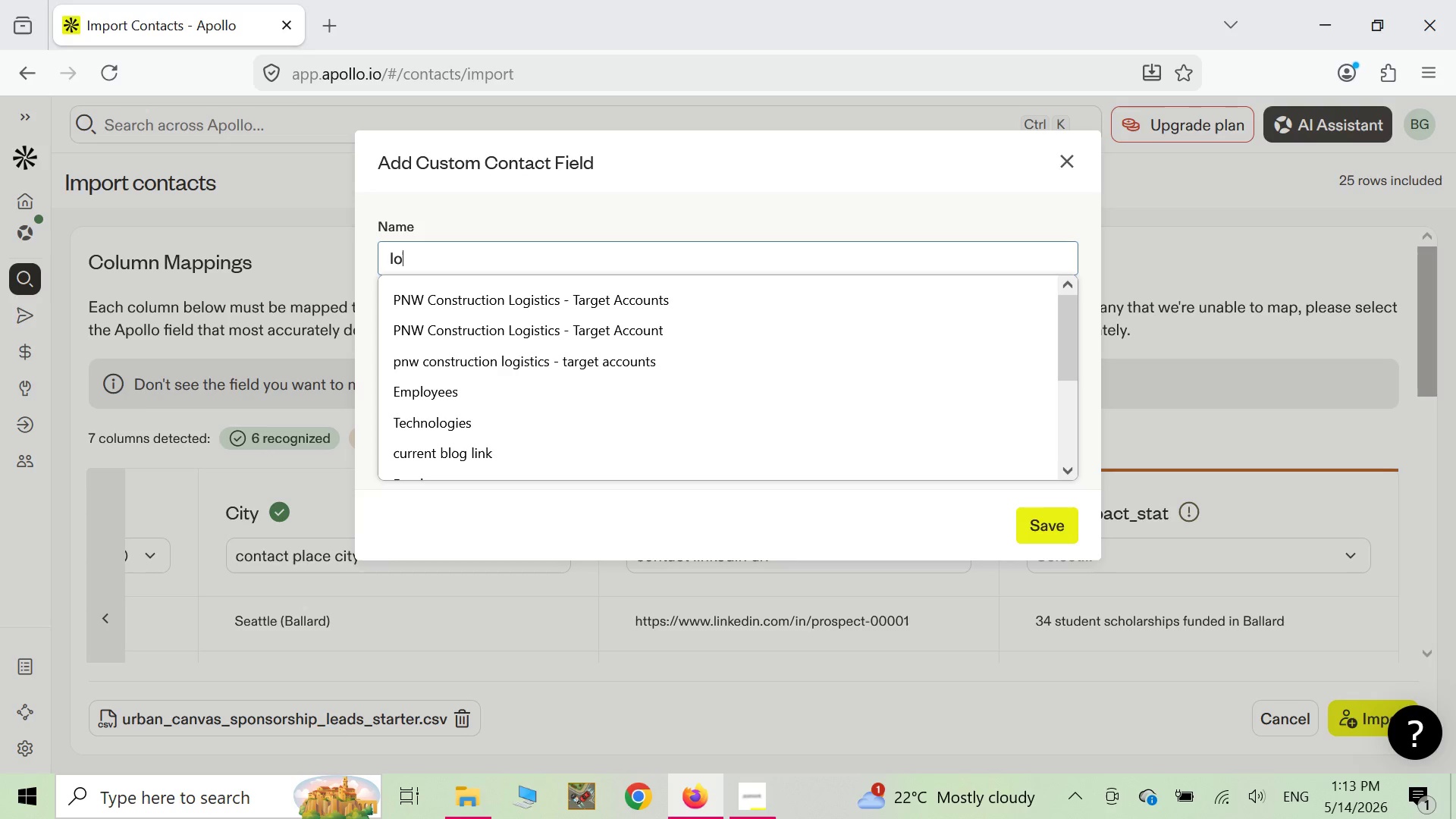 
key(C)
 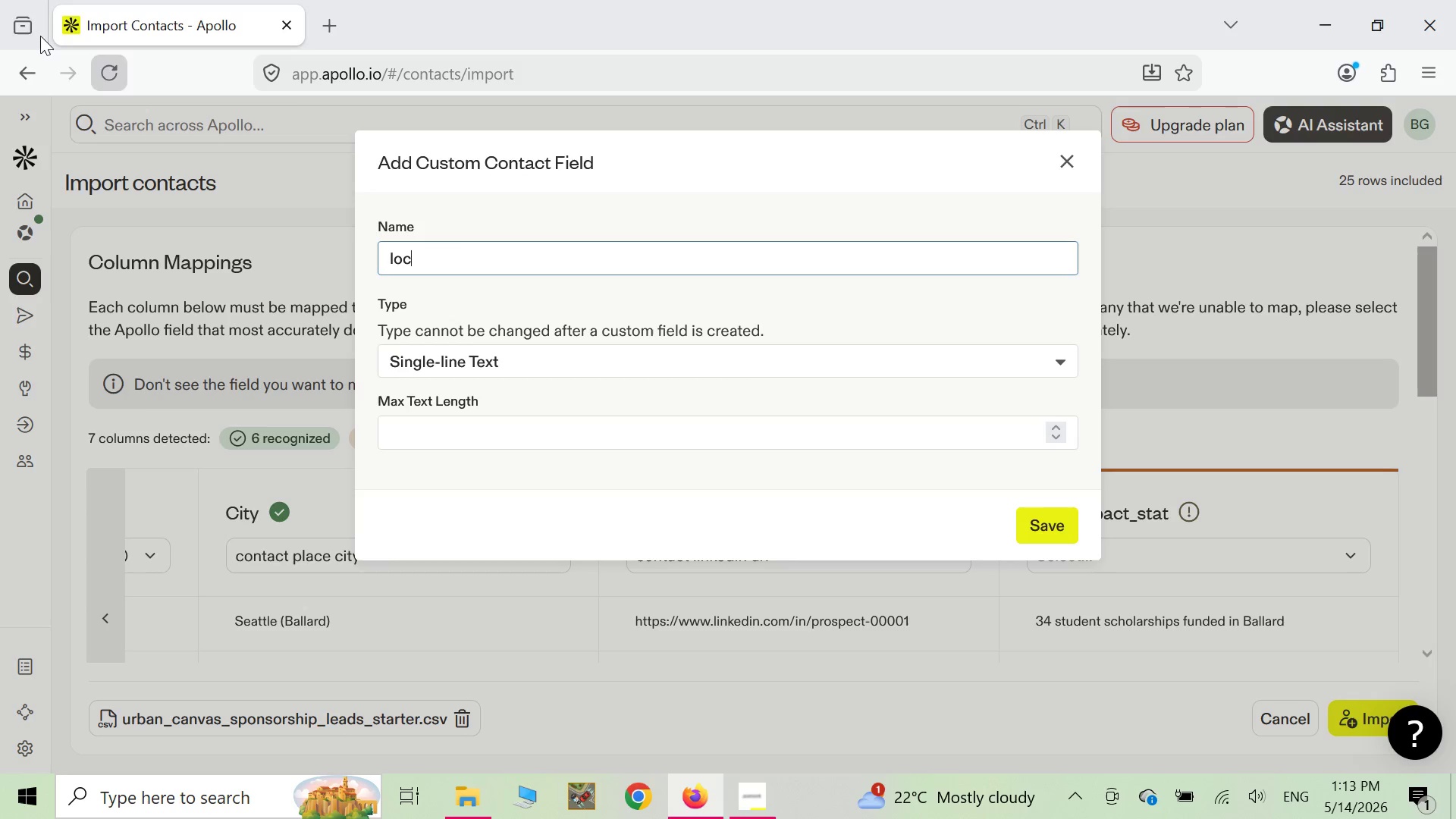 
type(al )
key(Backspace)
type(-impact)
key(Backspace)
key(Backspace)
key(Backspace)
key(Backspace)
key(Backspace)
key(Backspace)
key(Backspace)
type(_)
 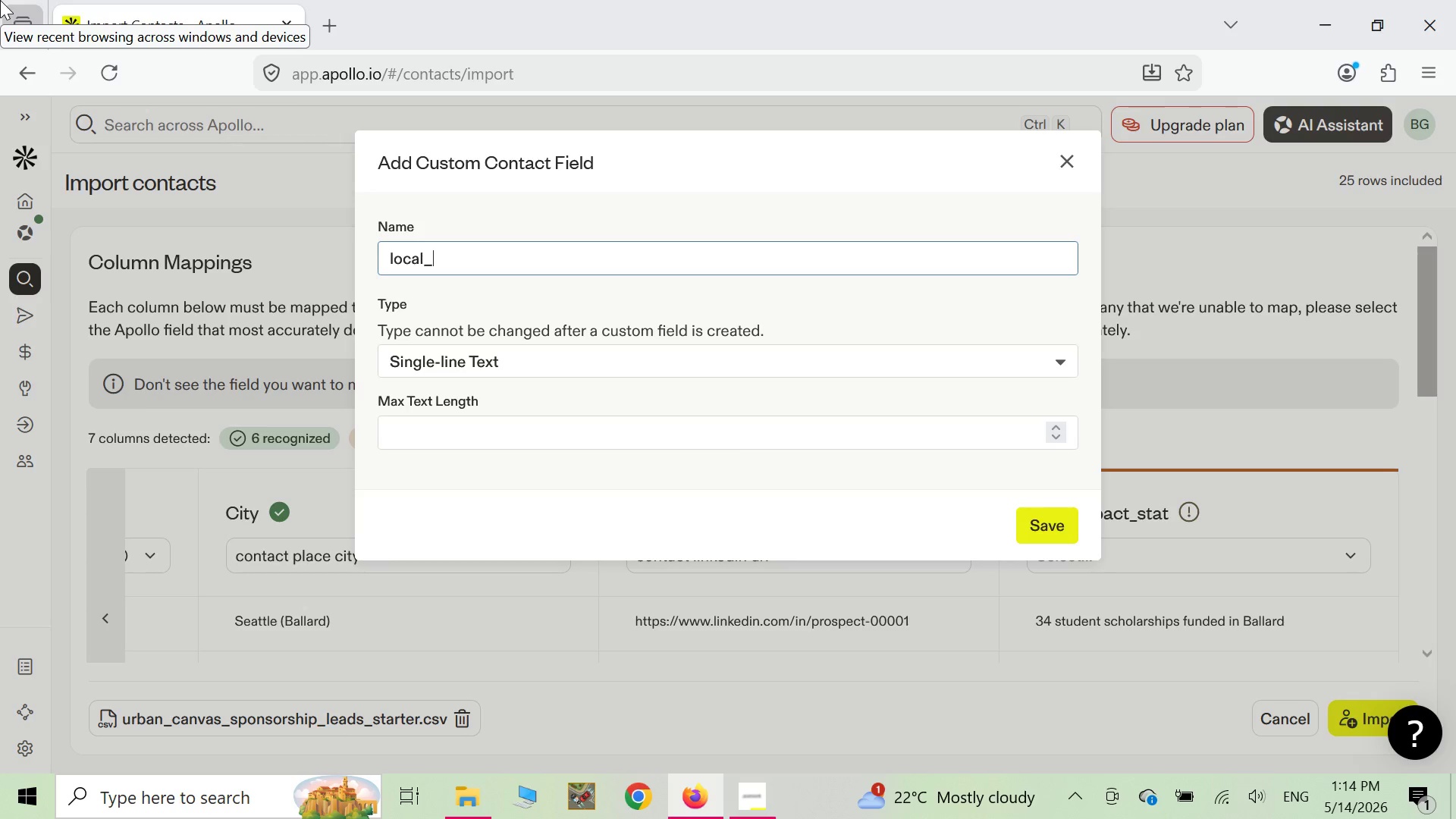 
type(i,)
key(Backspace)
type(mpact)
 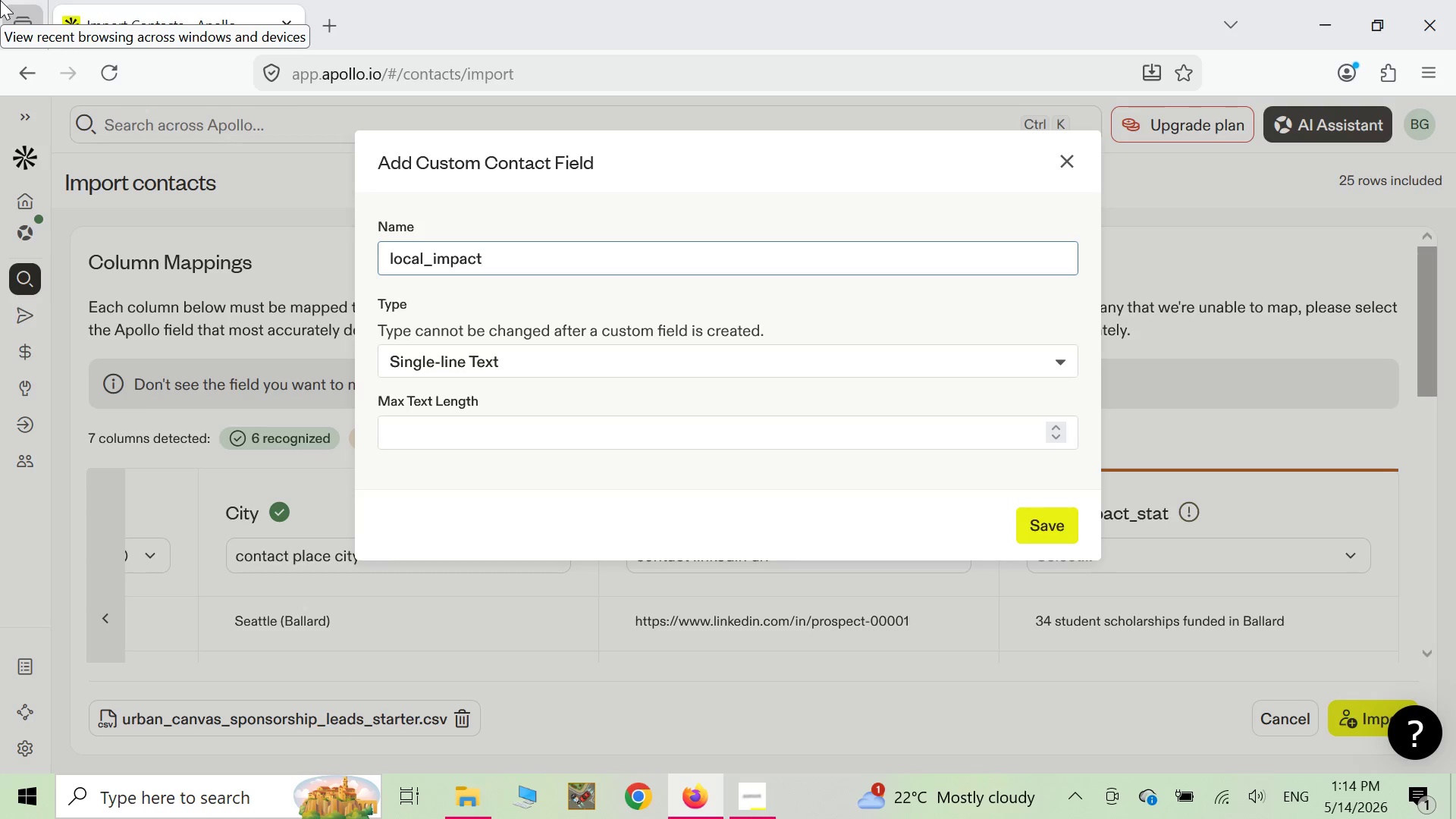 
key(CapsLock)
 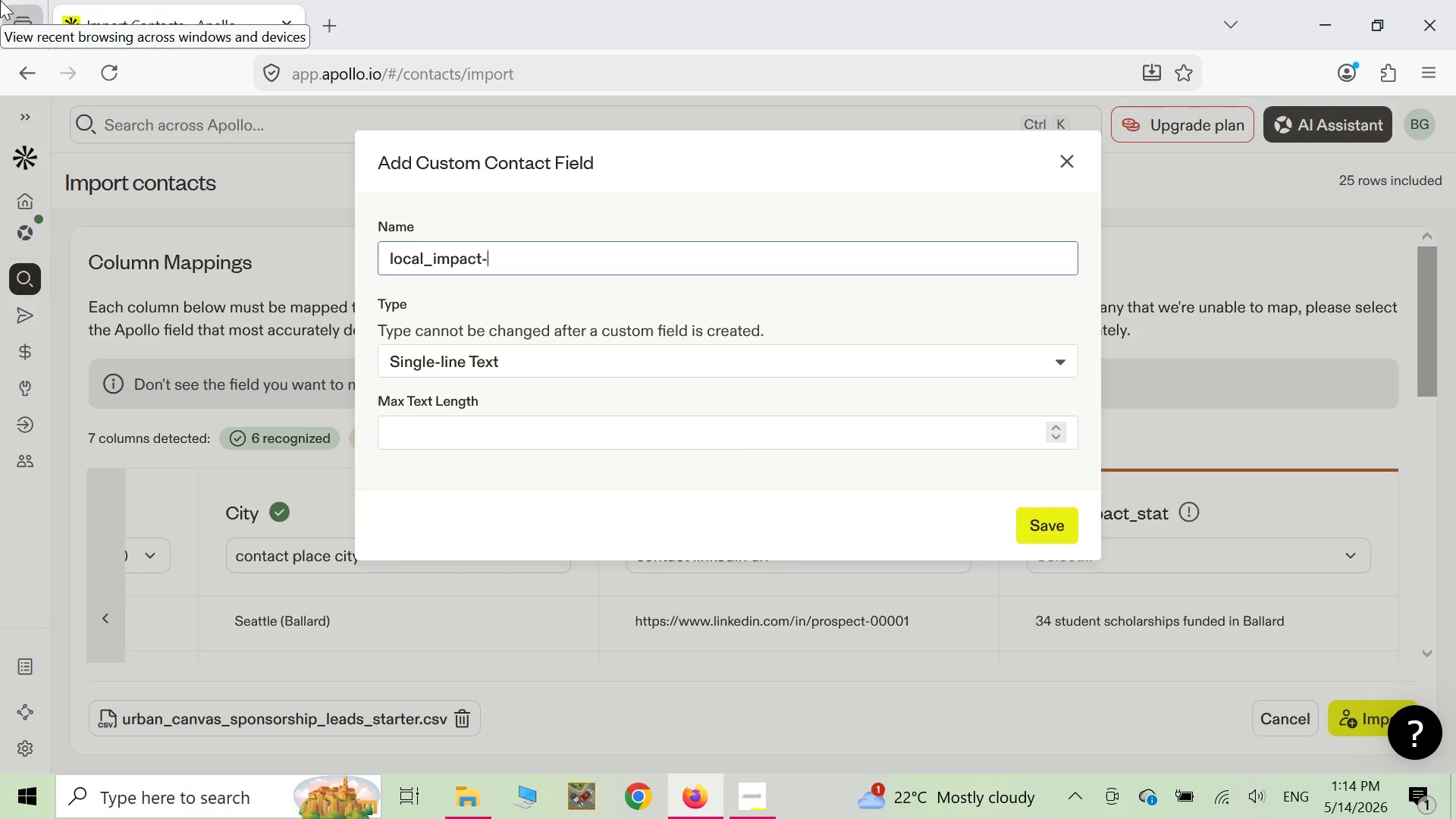 
key(Minus)
 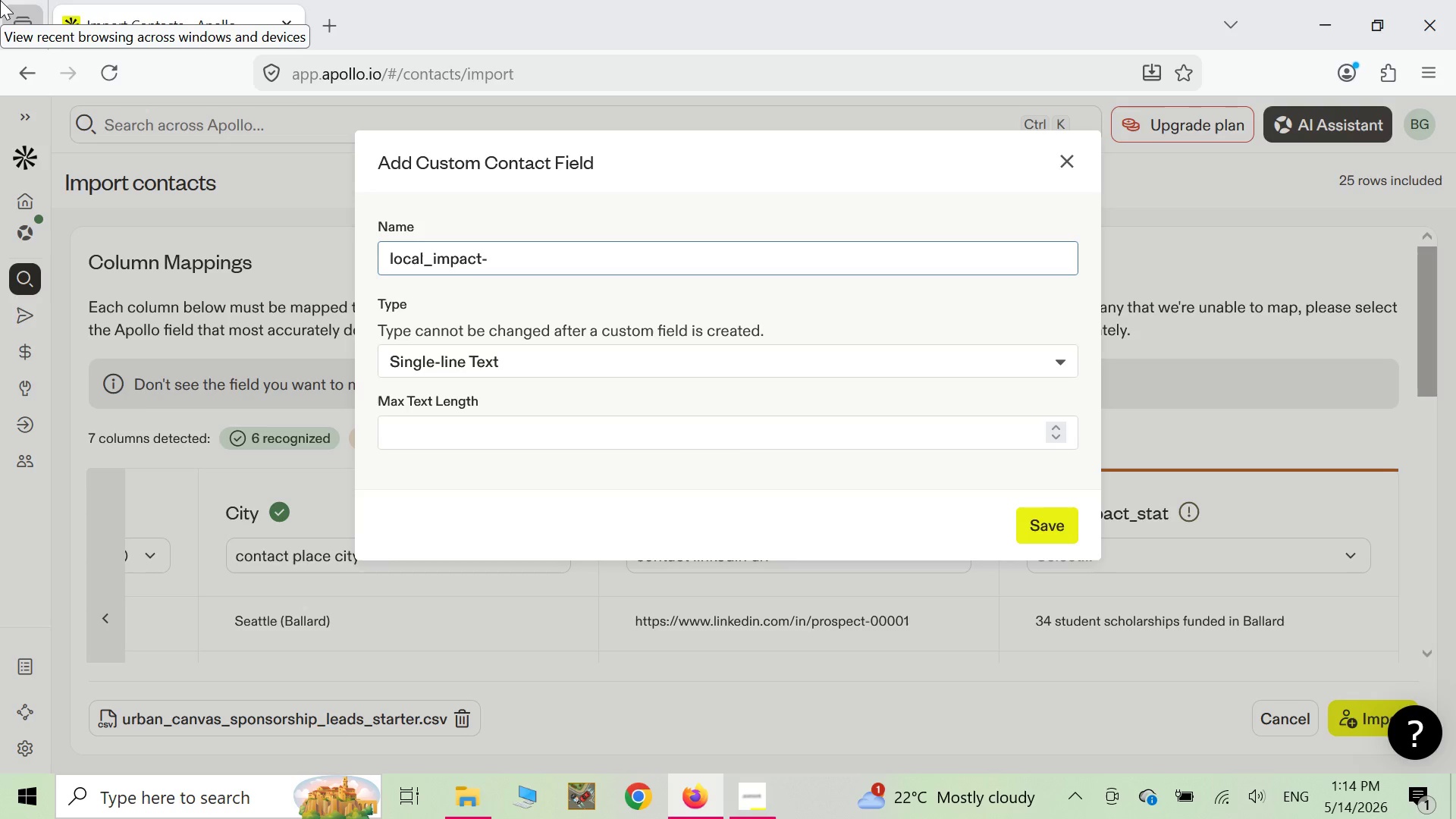 
key(Backspace)
 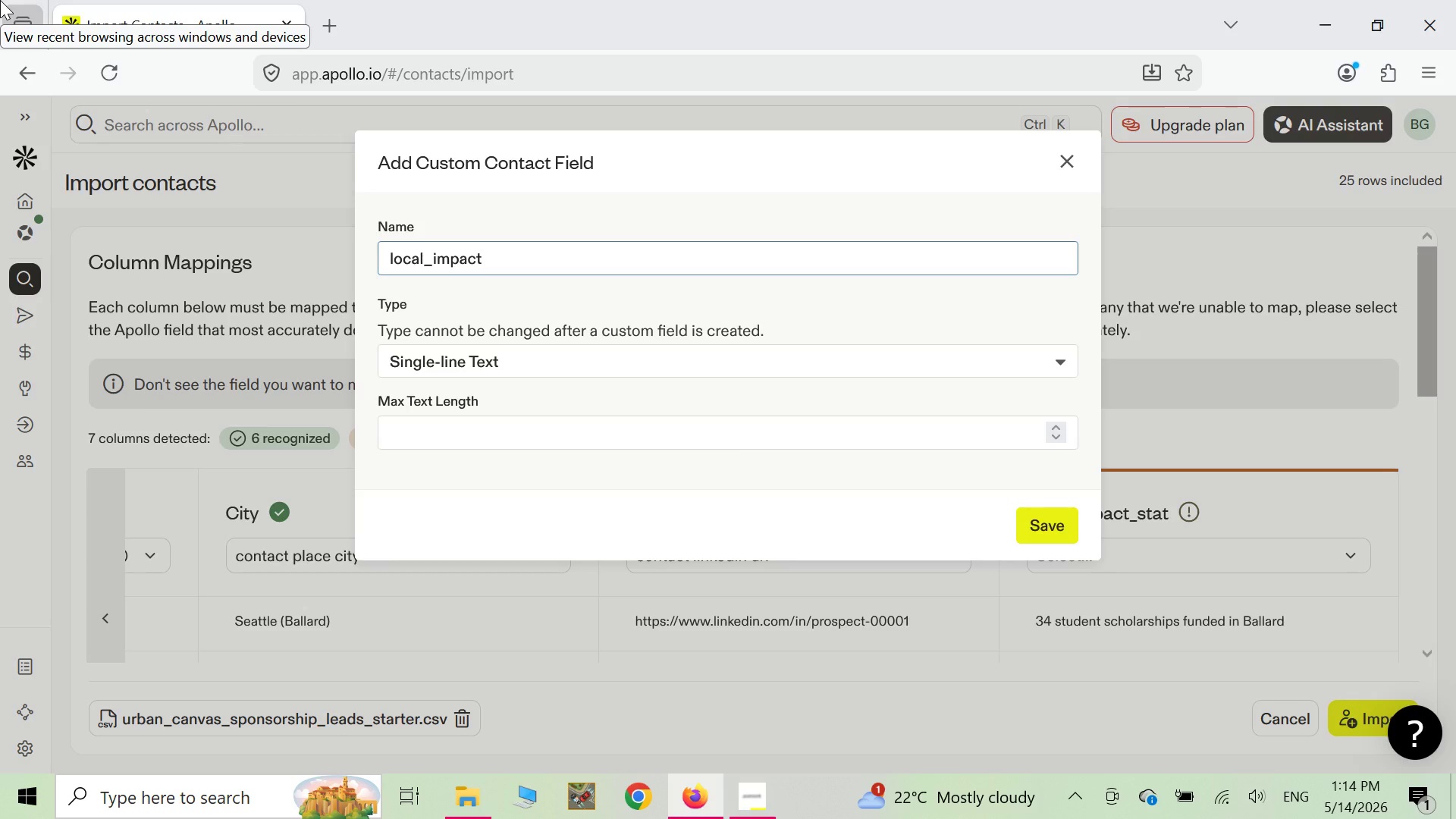 
key(Shift+ShiftLeft)
 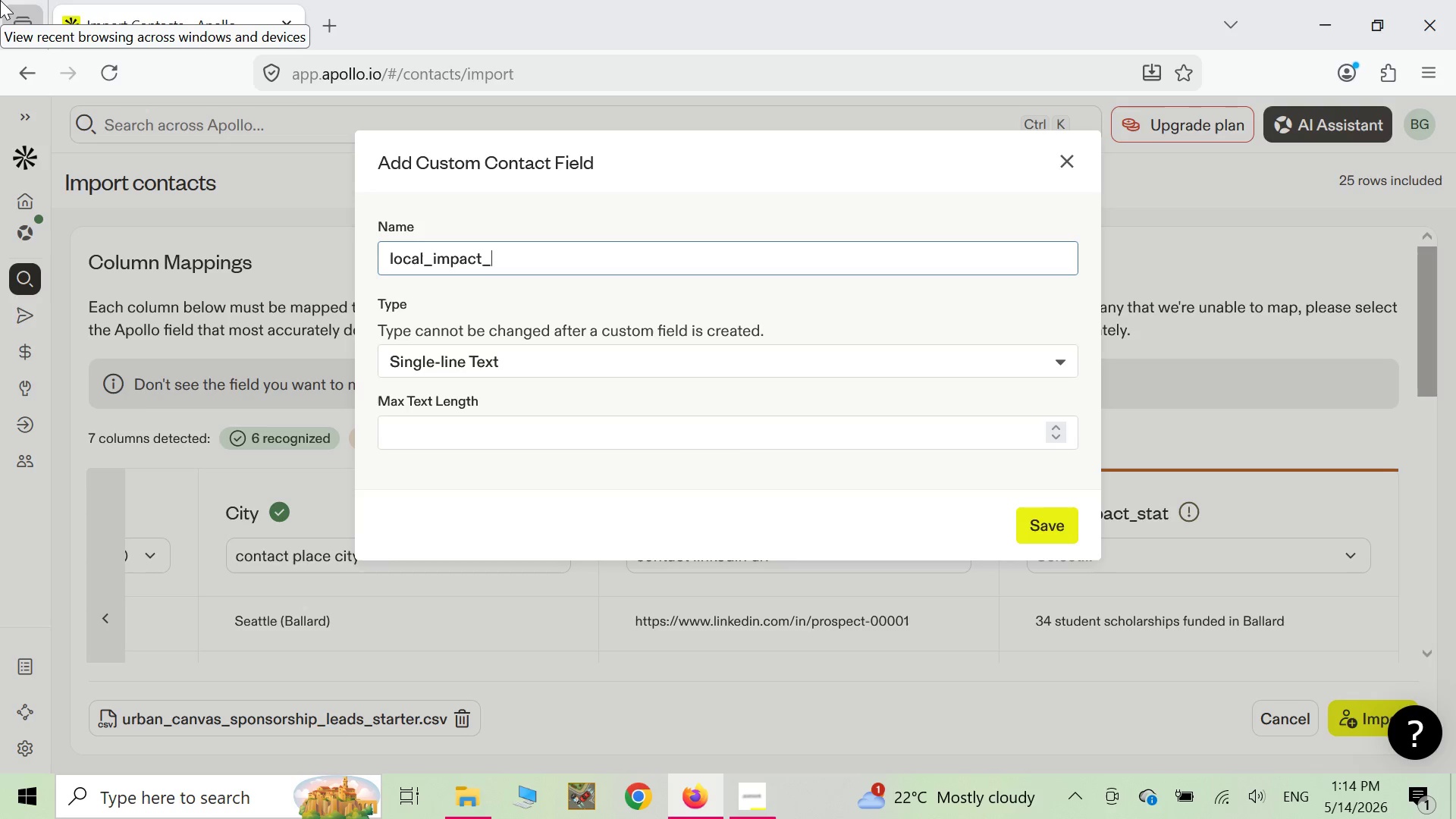 
key(Shift+Minus)
 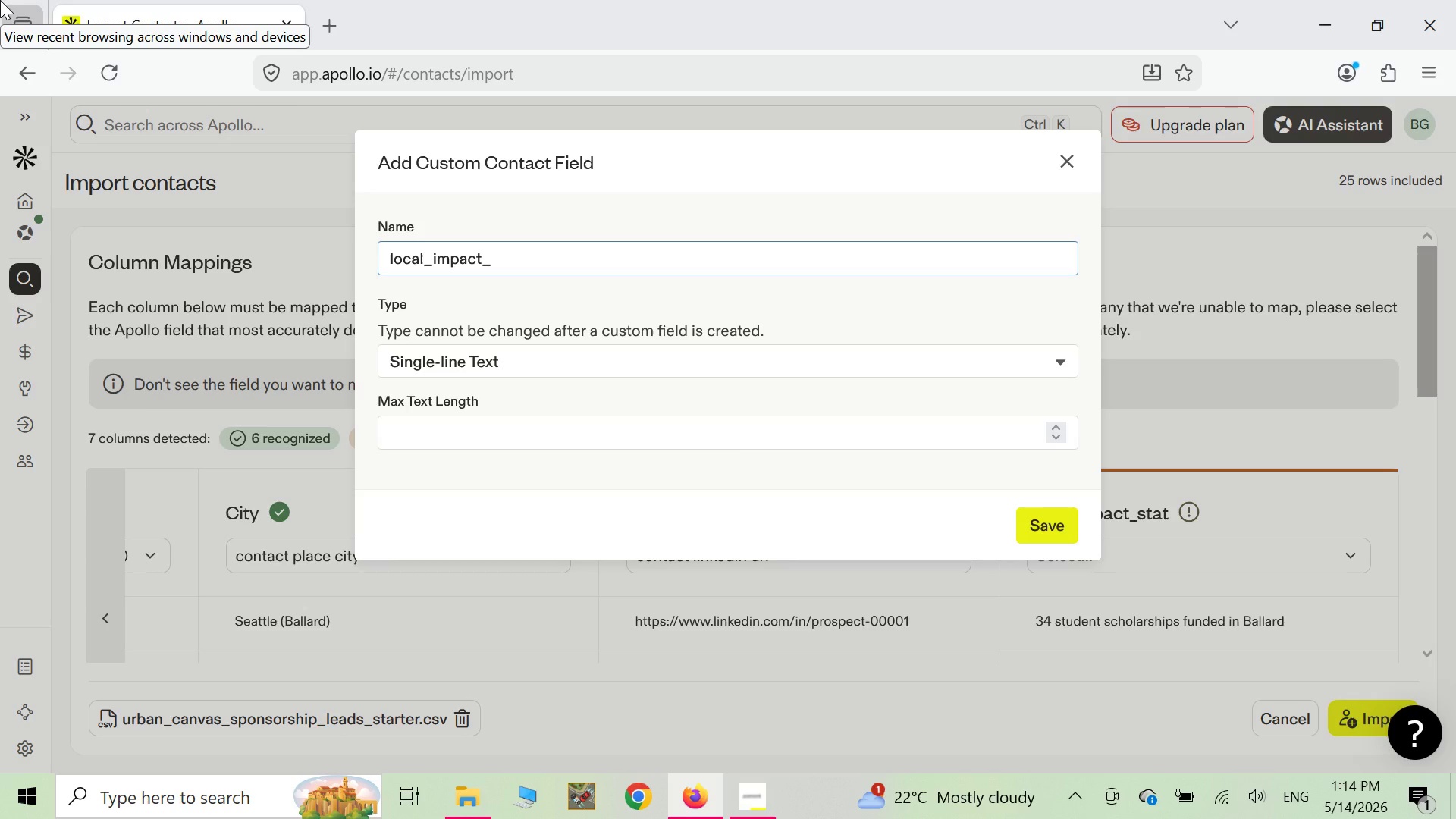 
wait(5.05)
 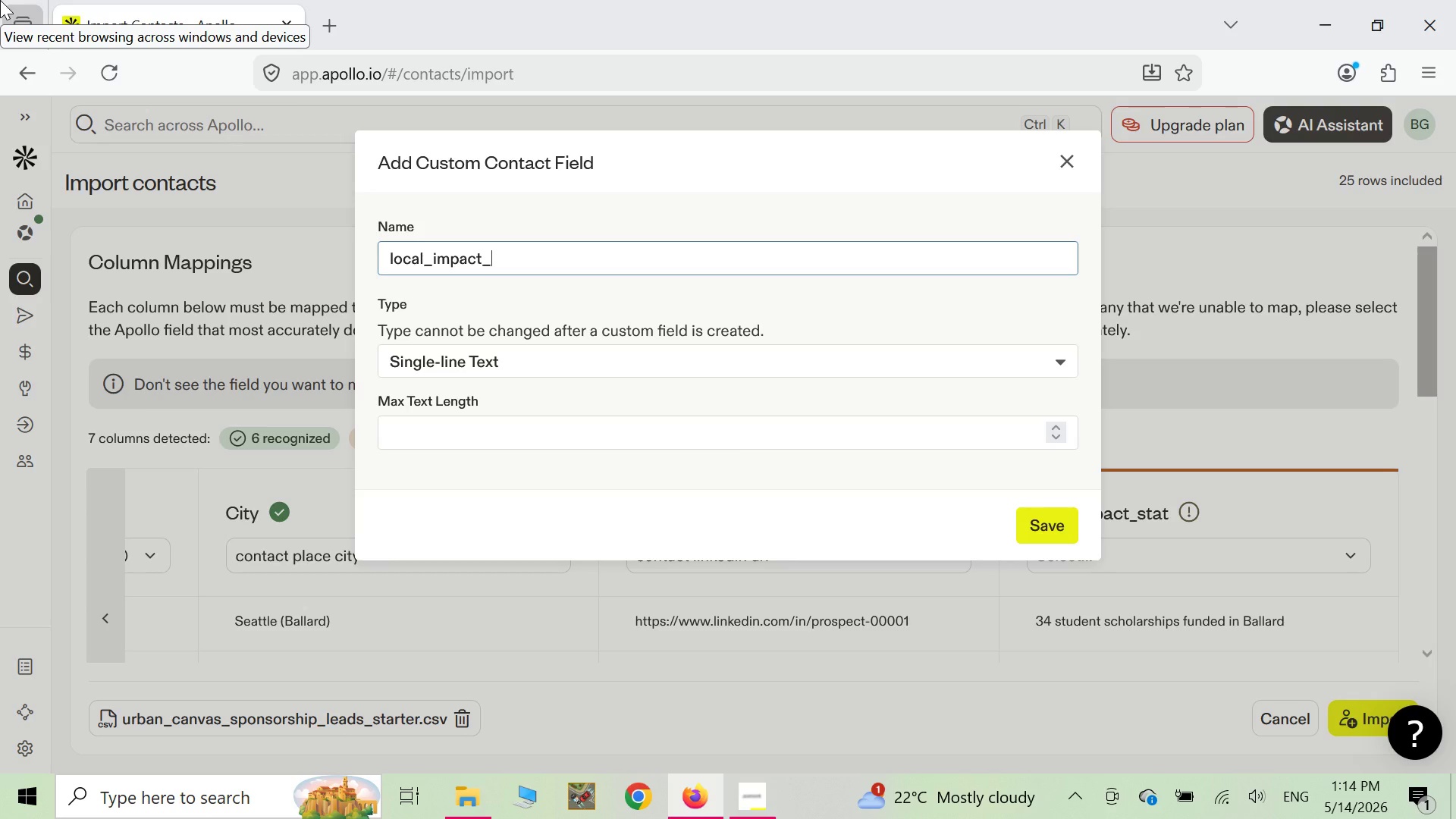 
type(S)
key(Backspace)
type(stat)
 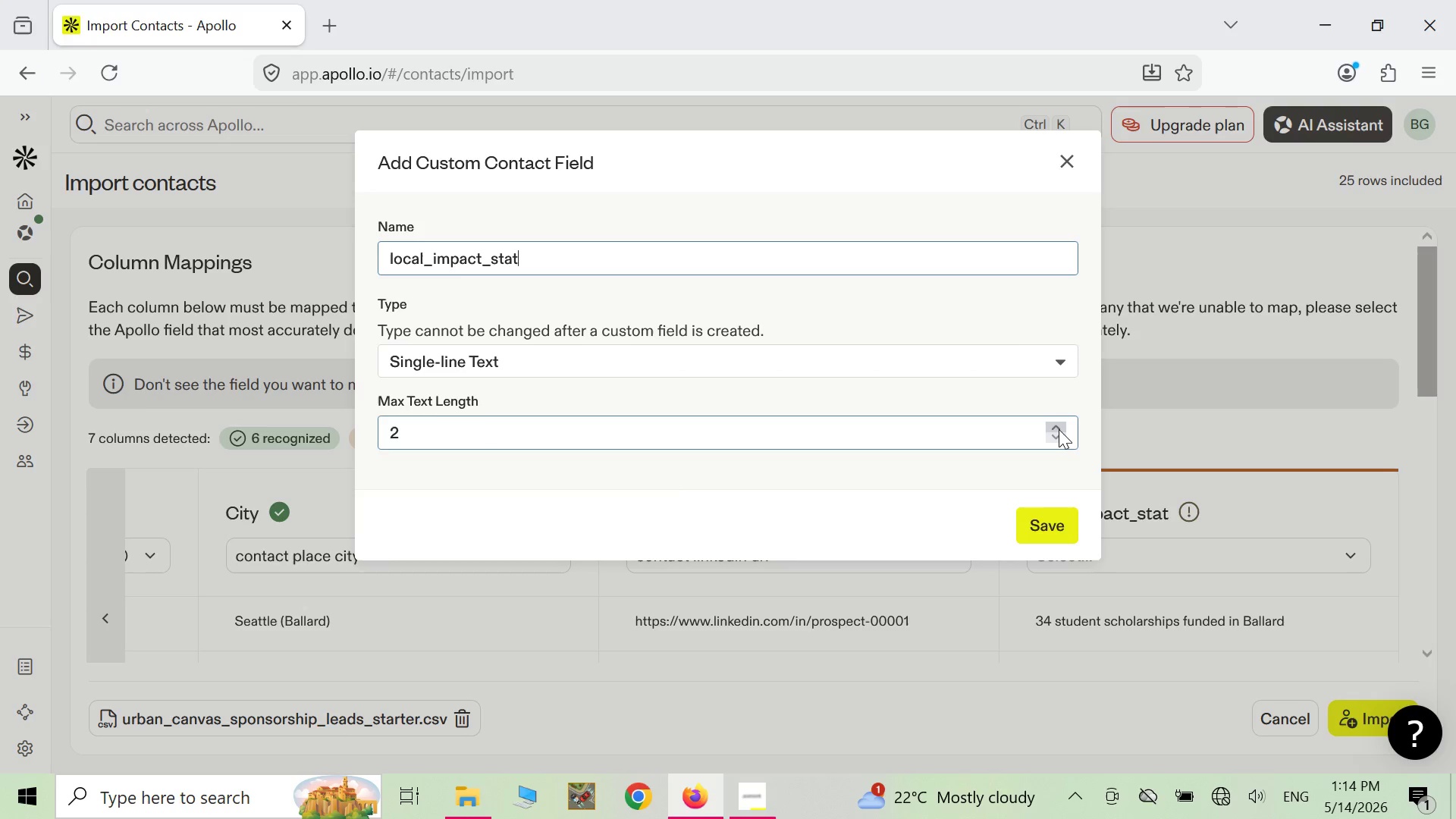 
wait(10.2)
 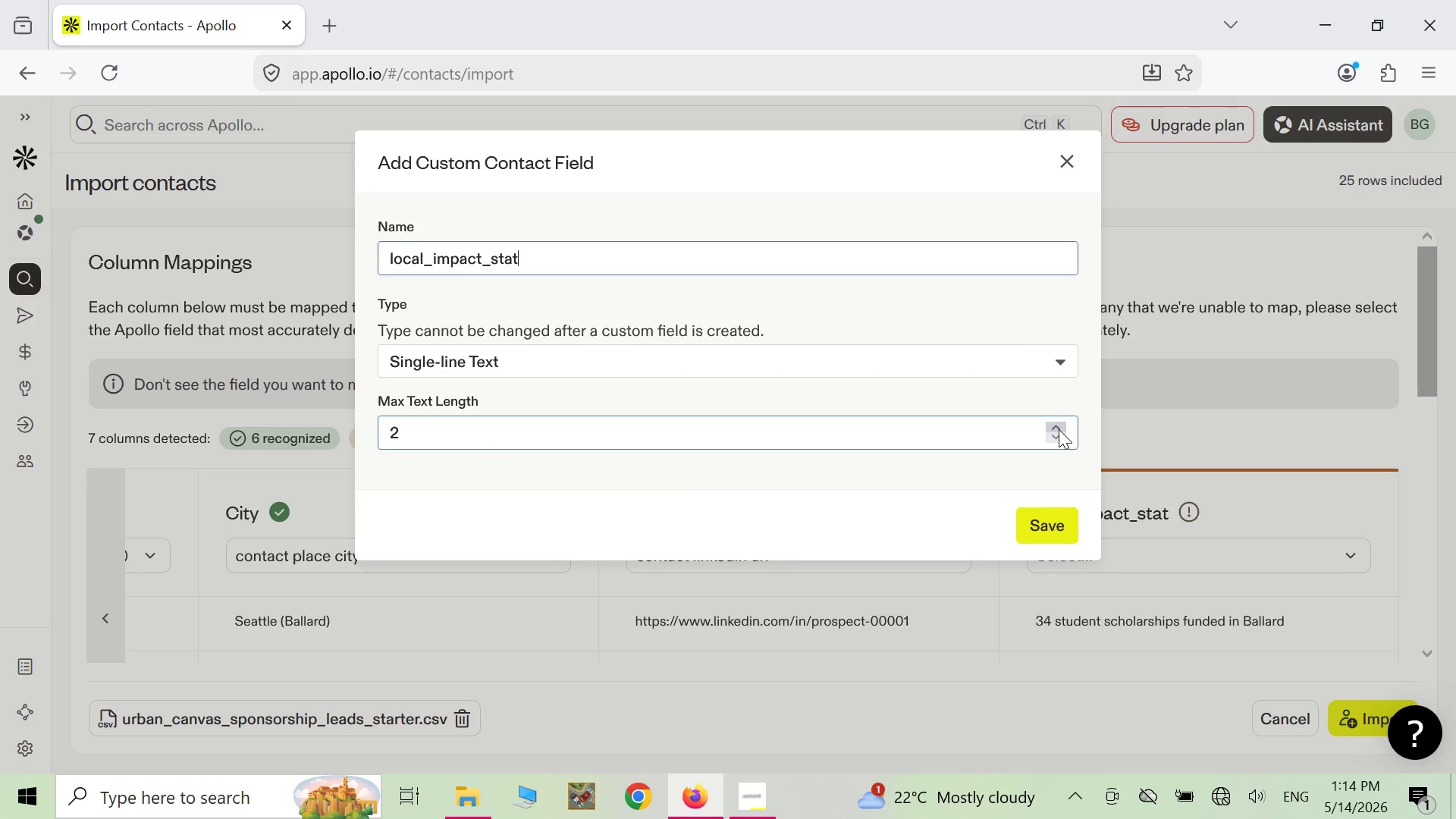 
left_click([1059, 429])
 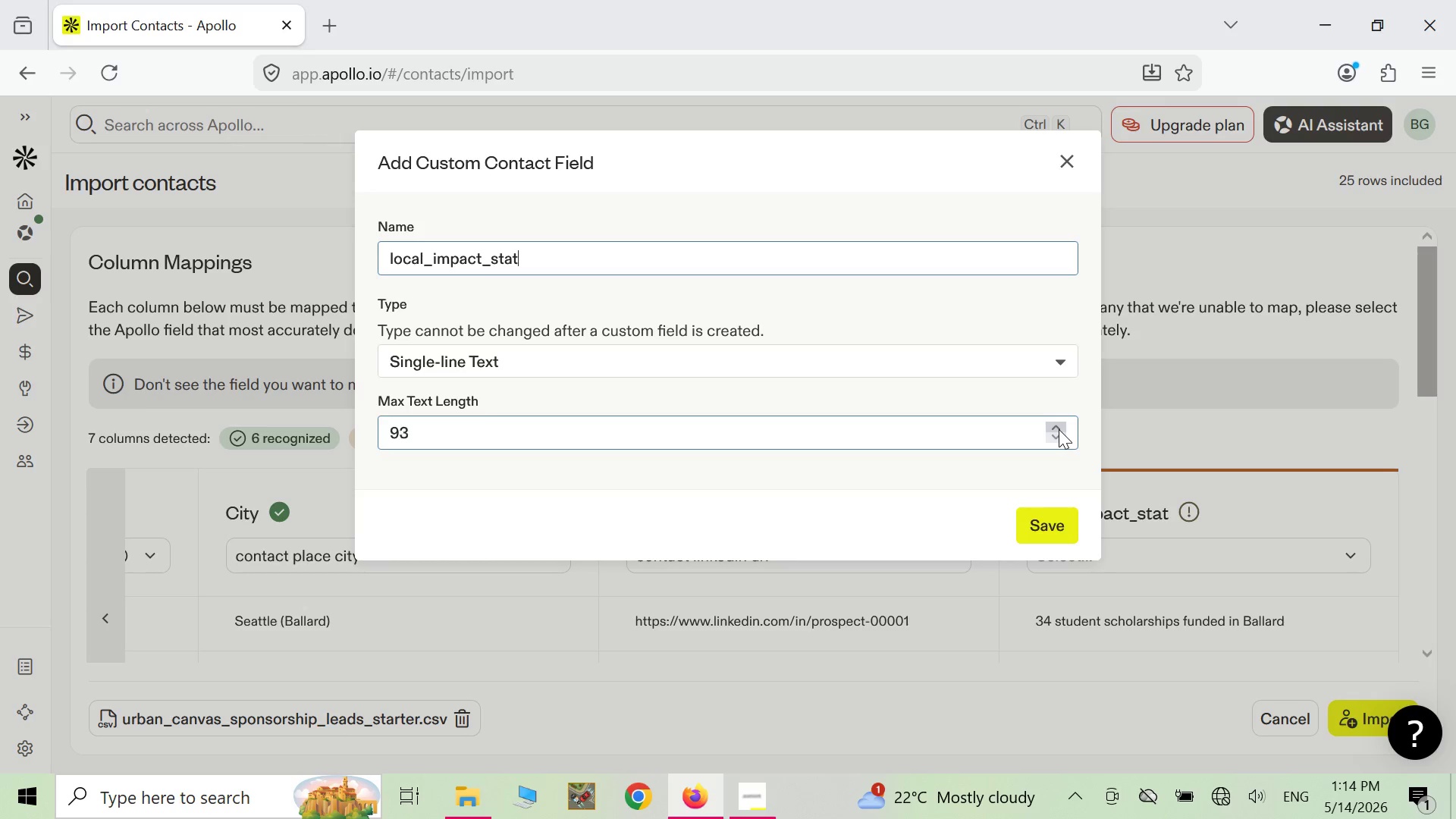 
left_click([1059, 429])
 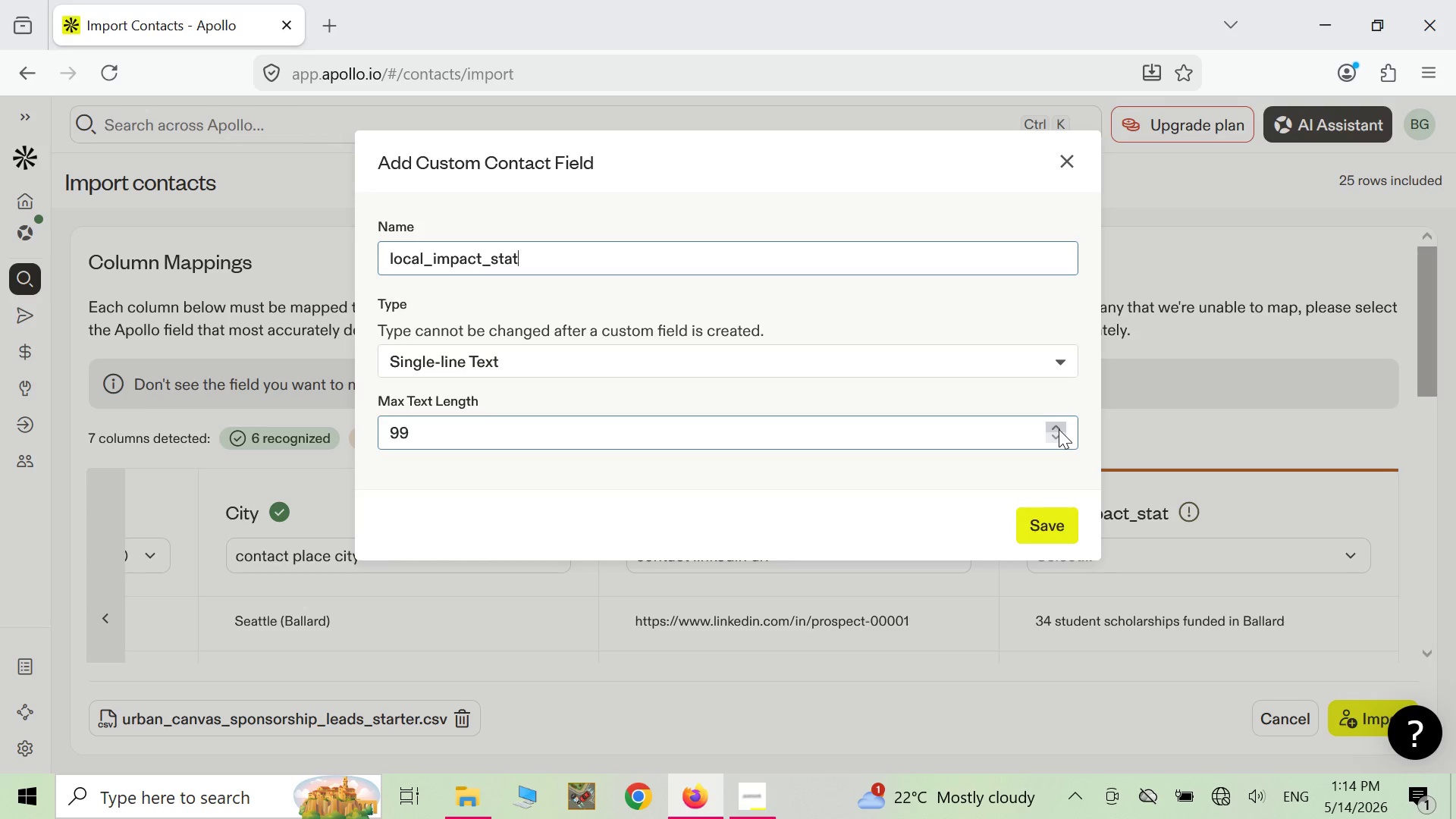 
left_click([1059, 429])
 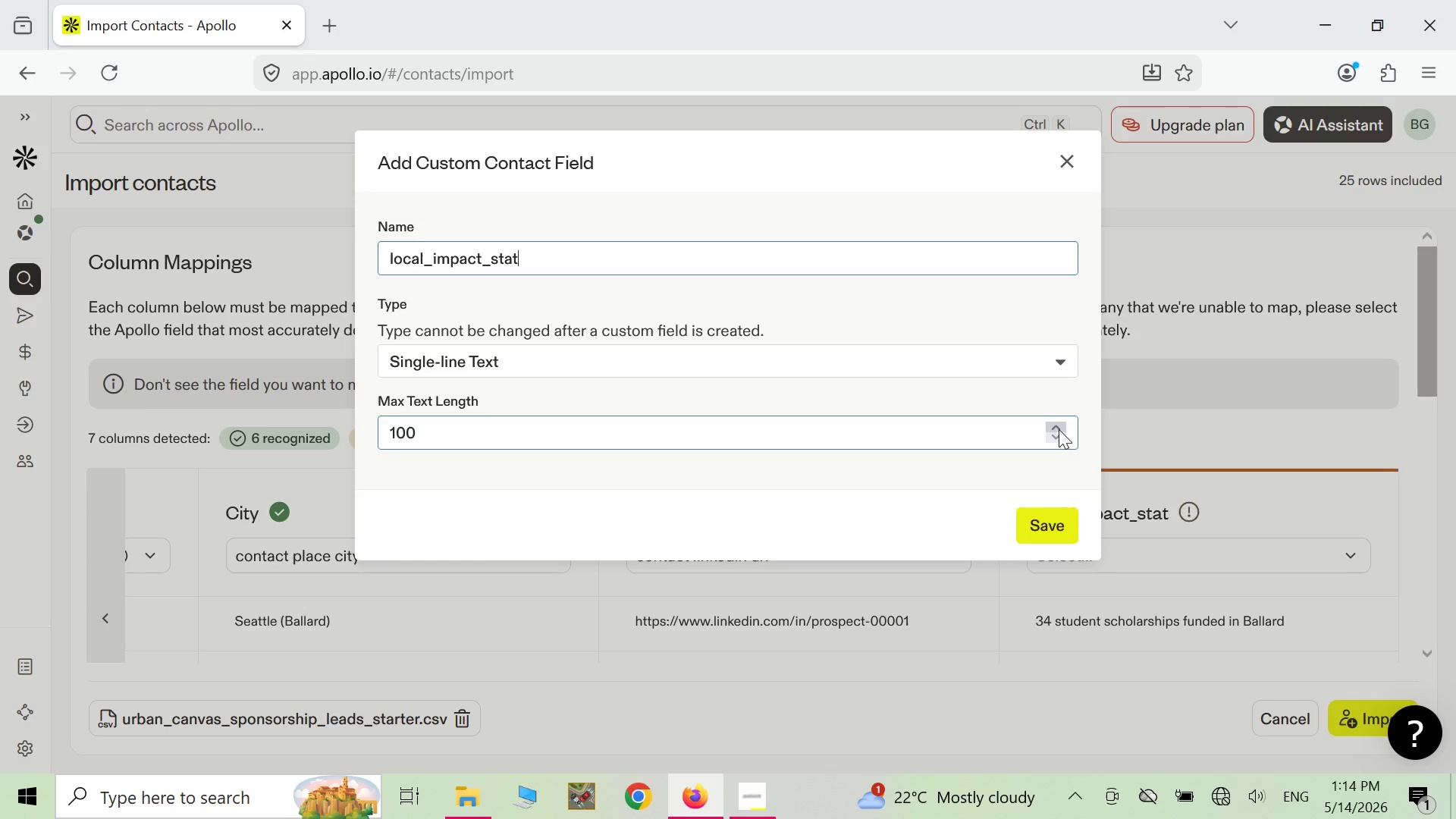 
left_click([1059, 429])
 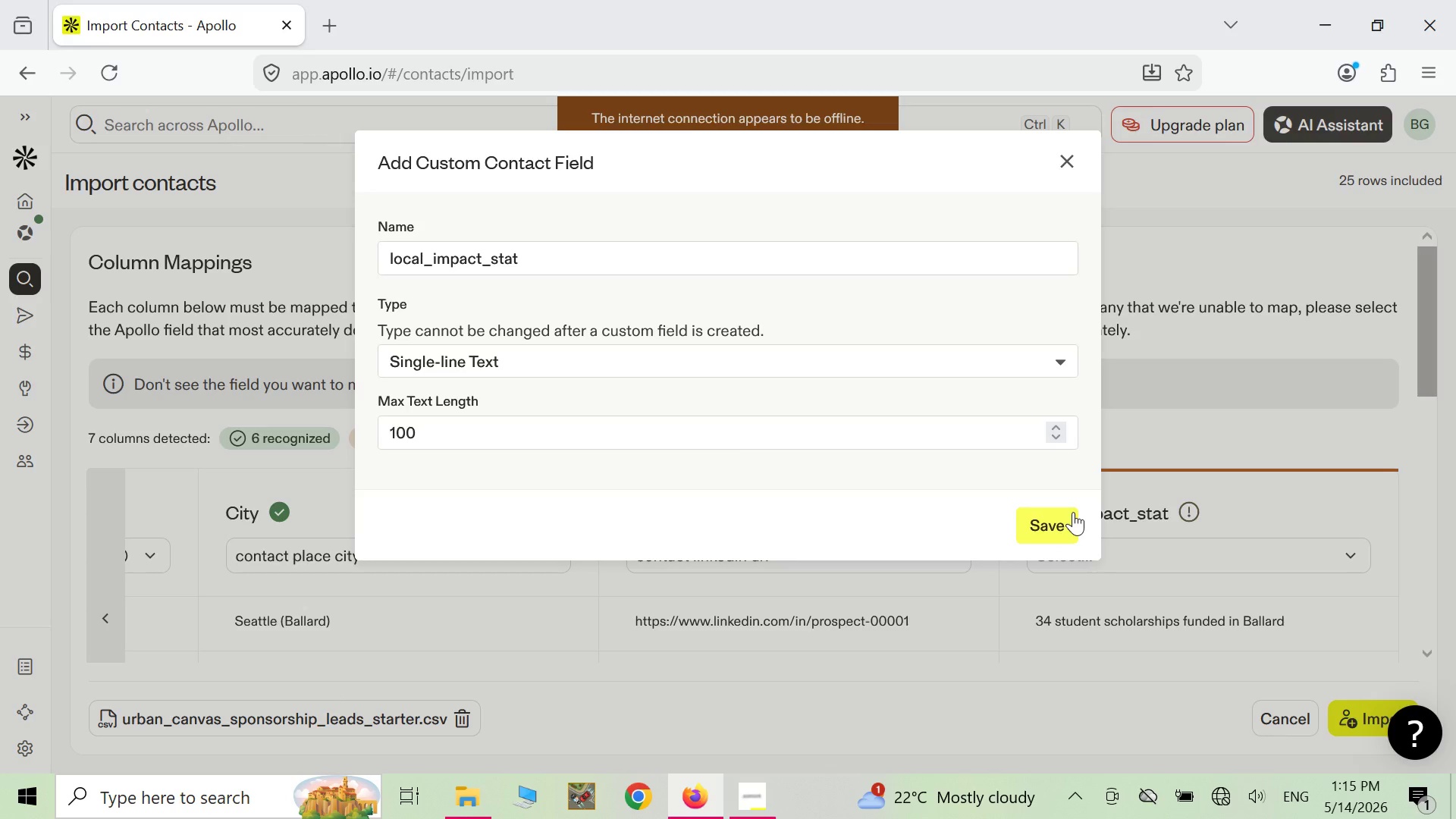 
wait(32.56)
 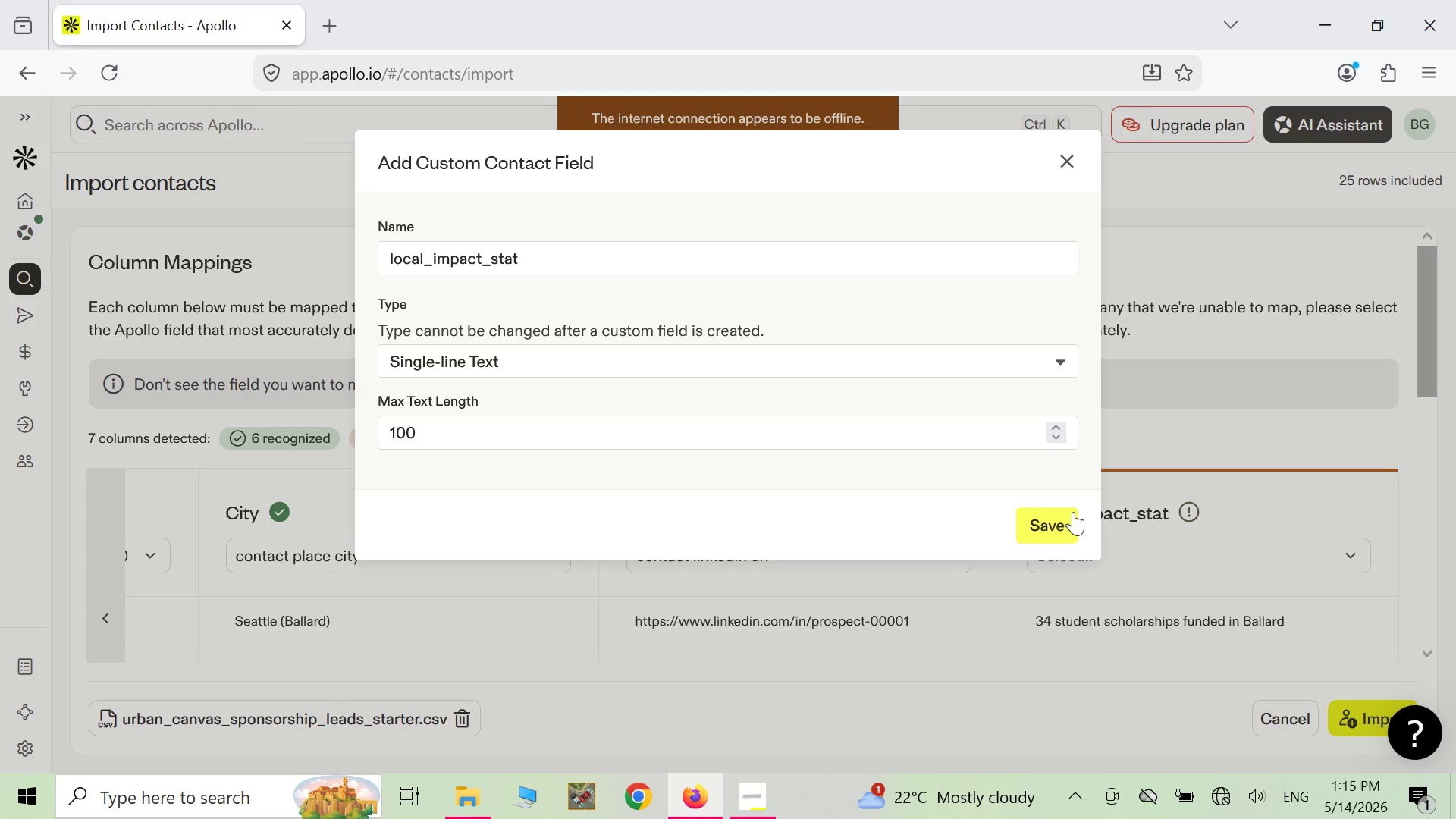 
left_click([1213, 793])
 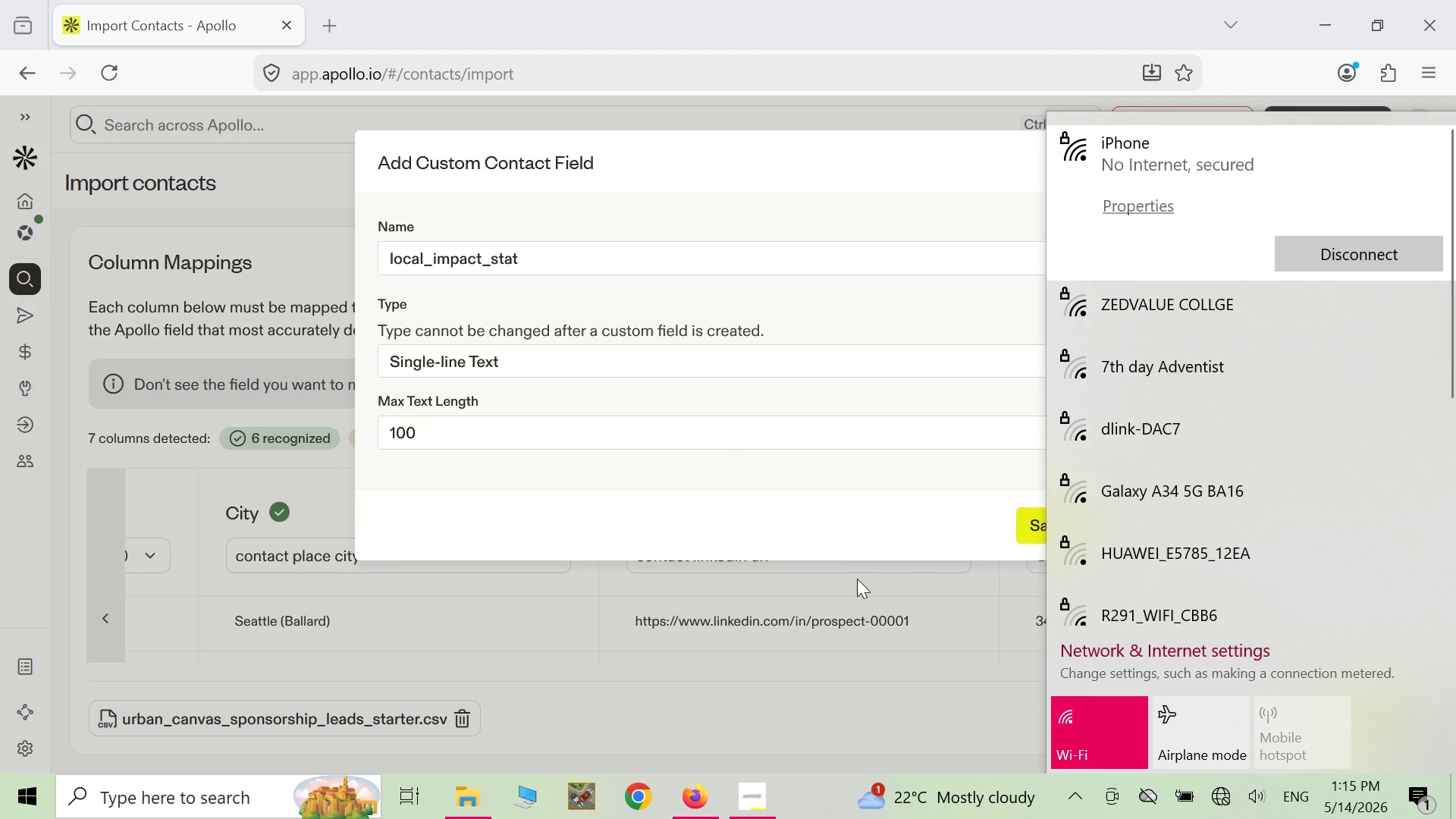 
wait(7.3)
 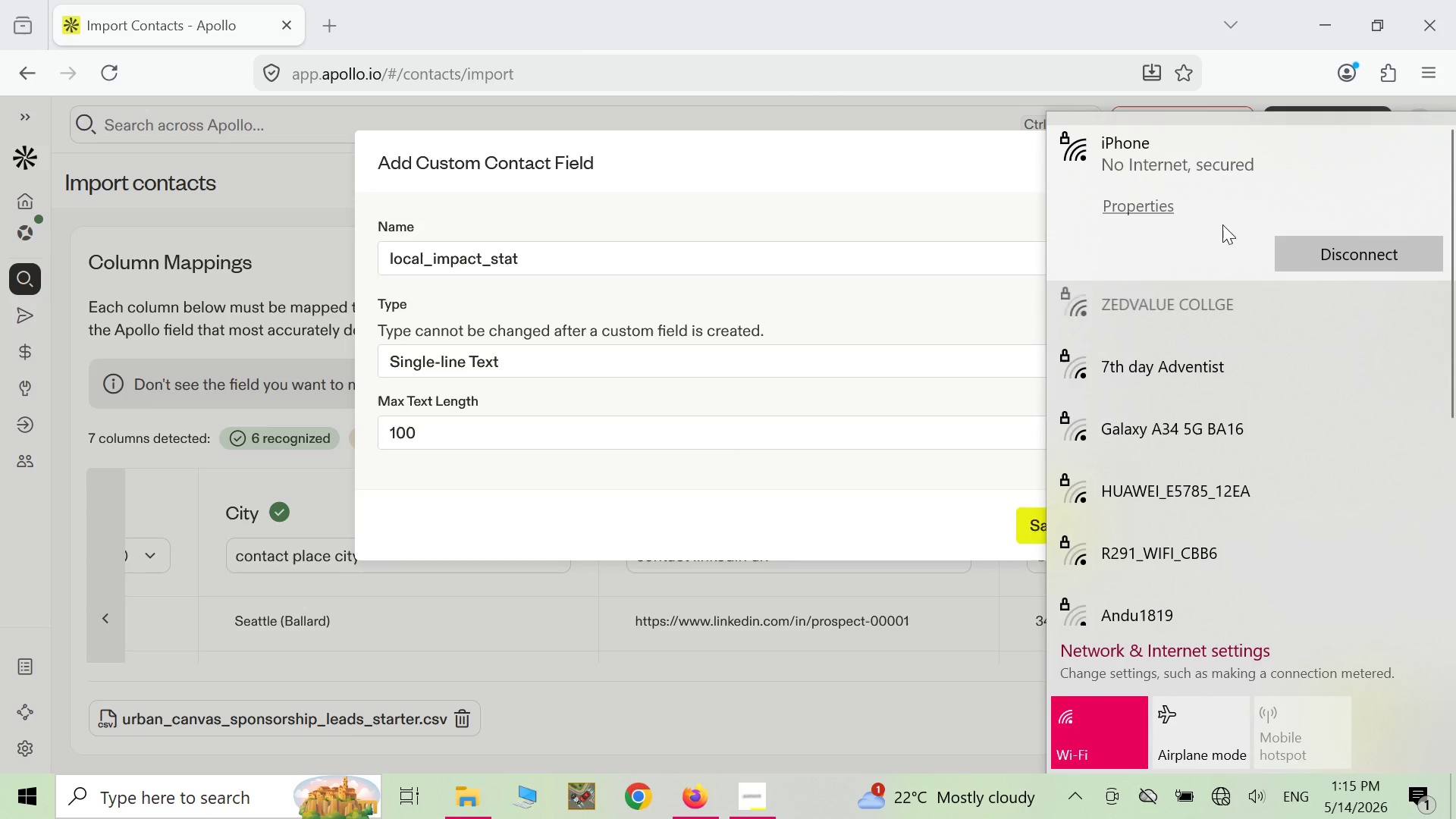 
left_click([1358, 261])
 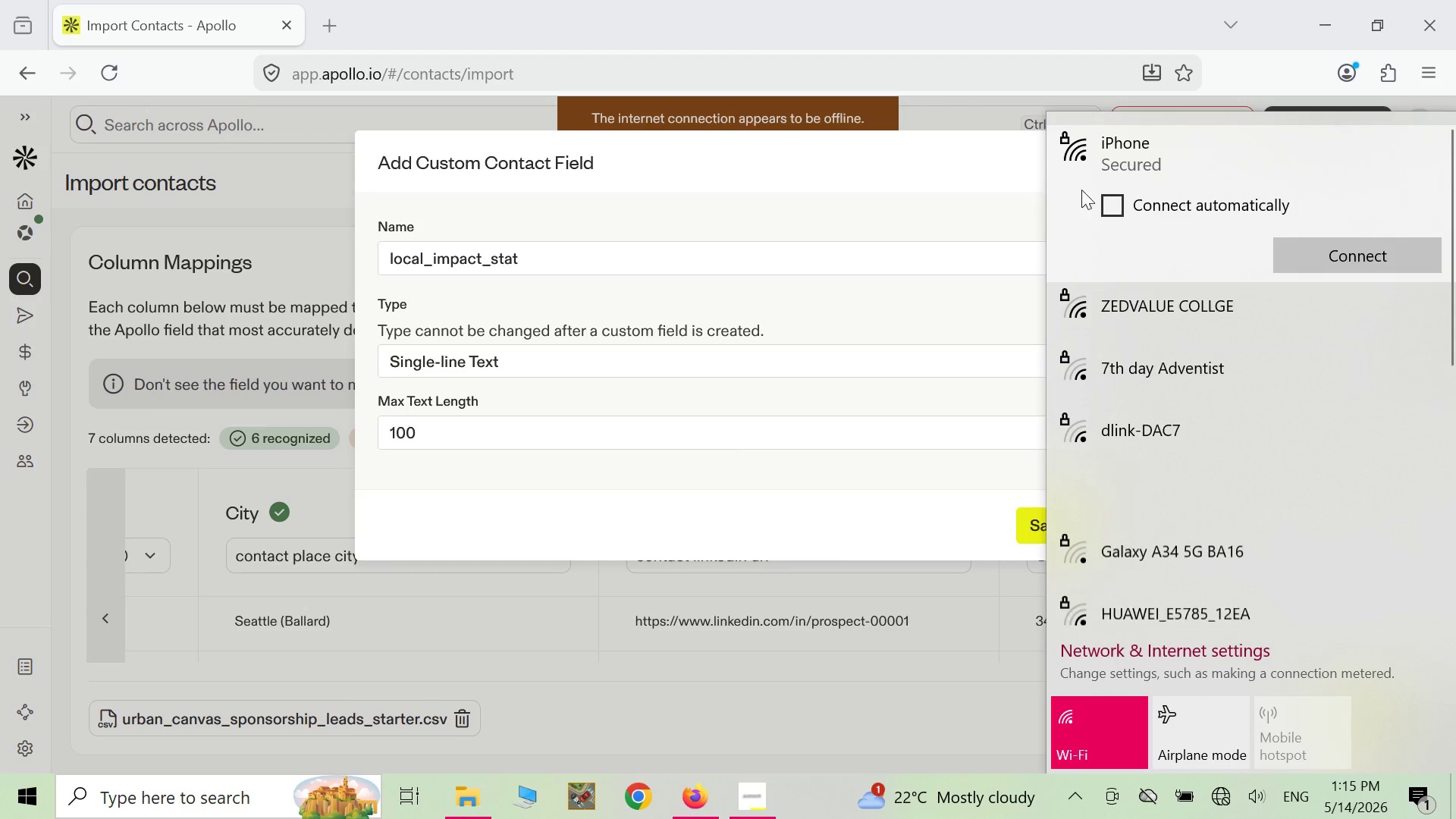 
left_click([1112, 206])
 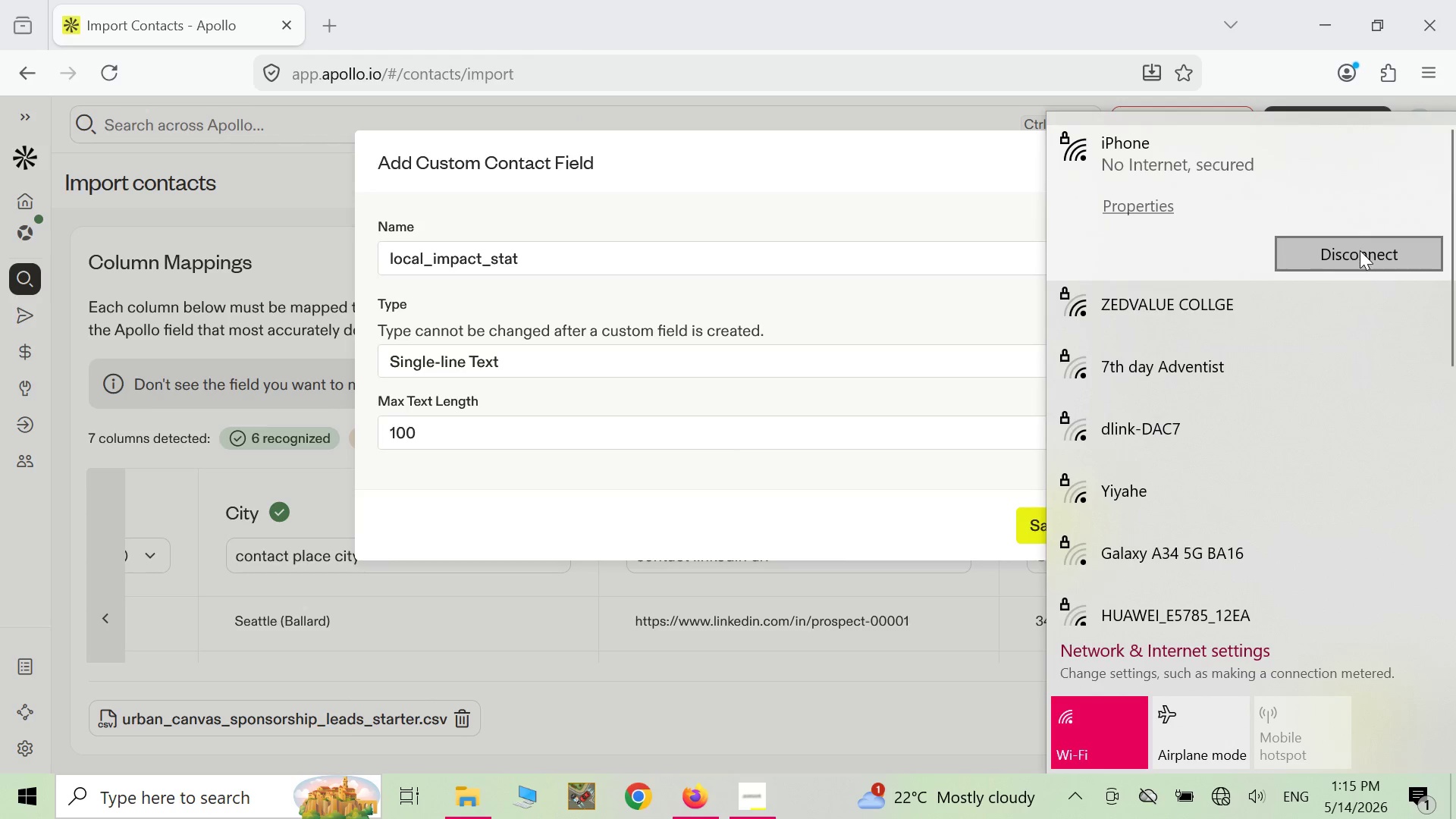 
left_click([1360, 251])
 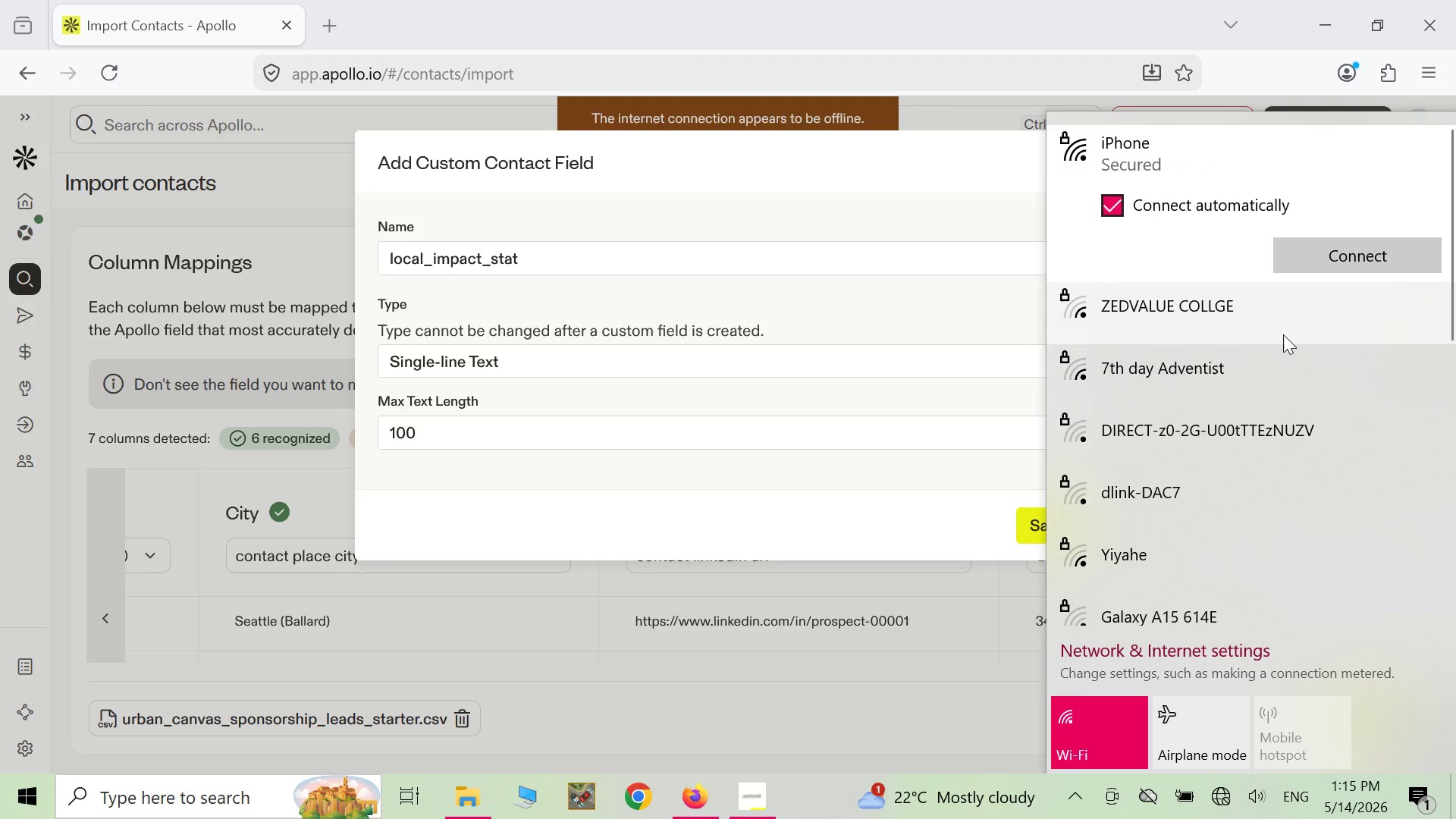 
wait(25.55)
 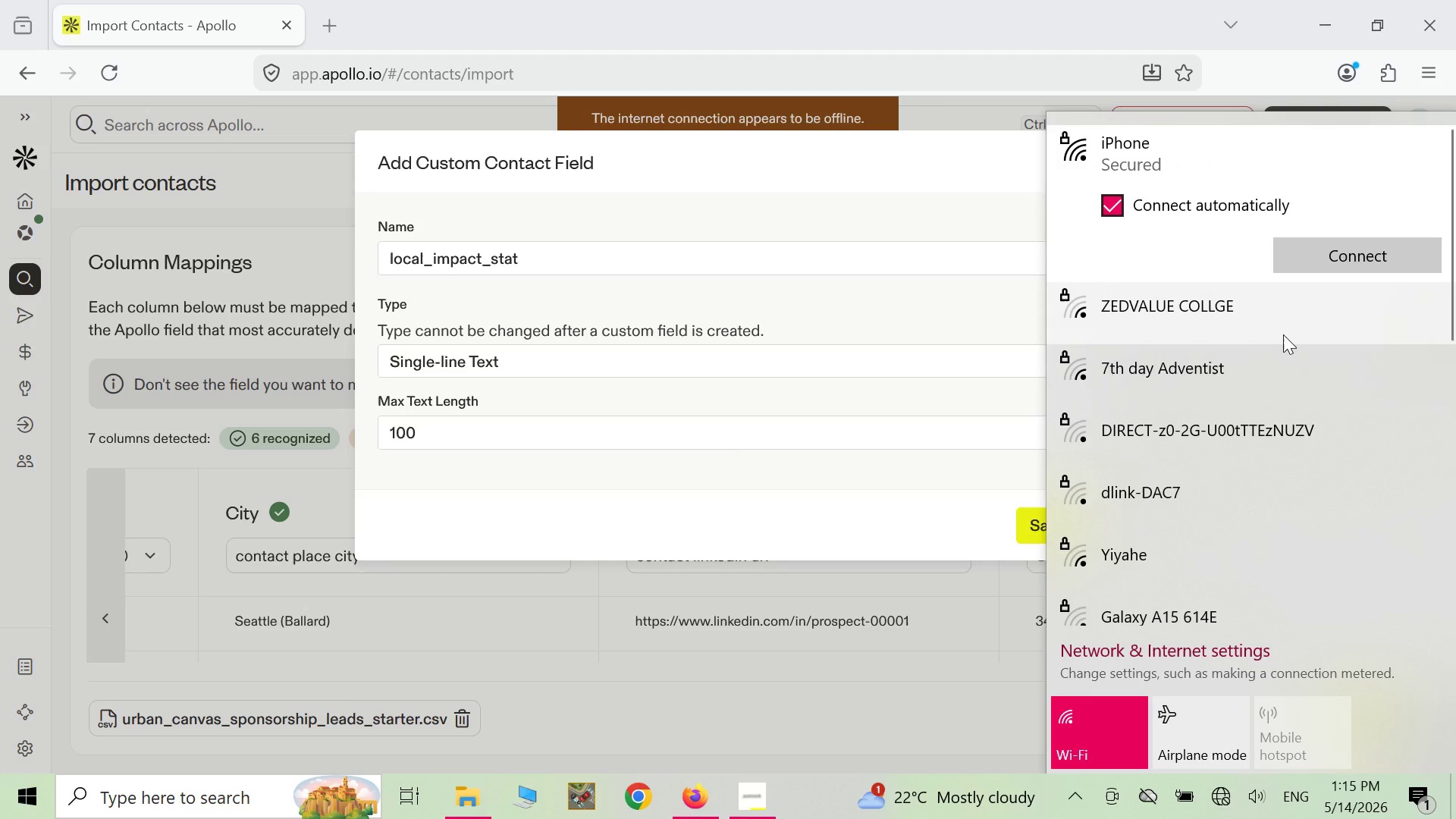 
left_click([966, 657])
 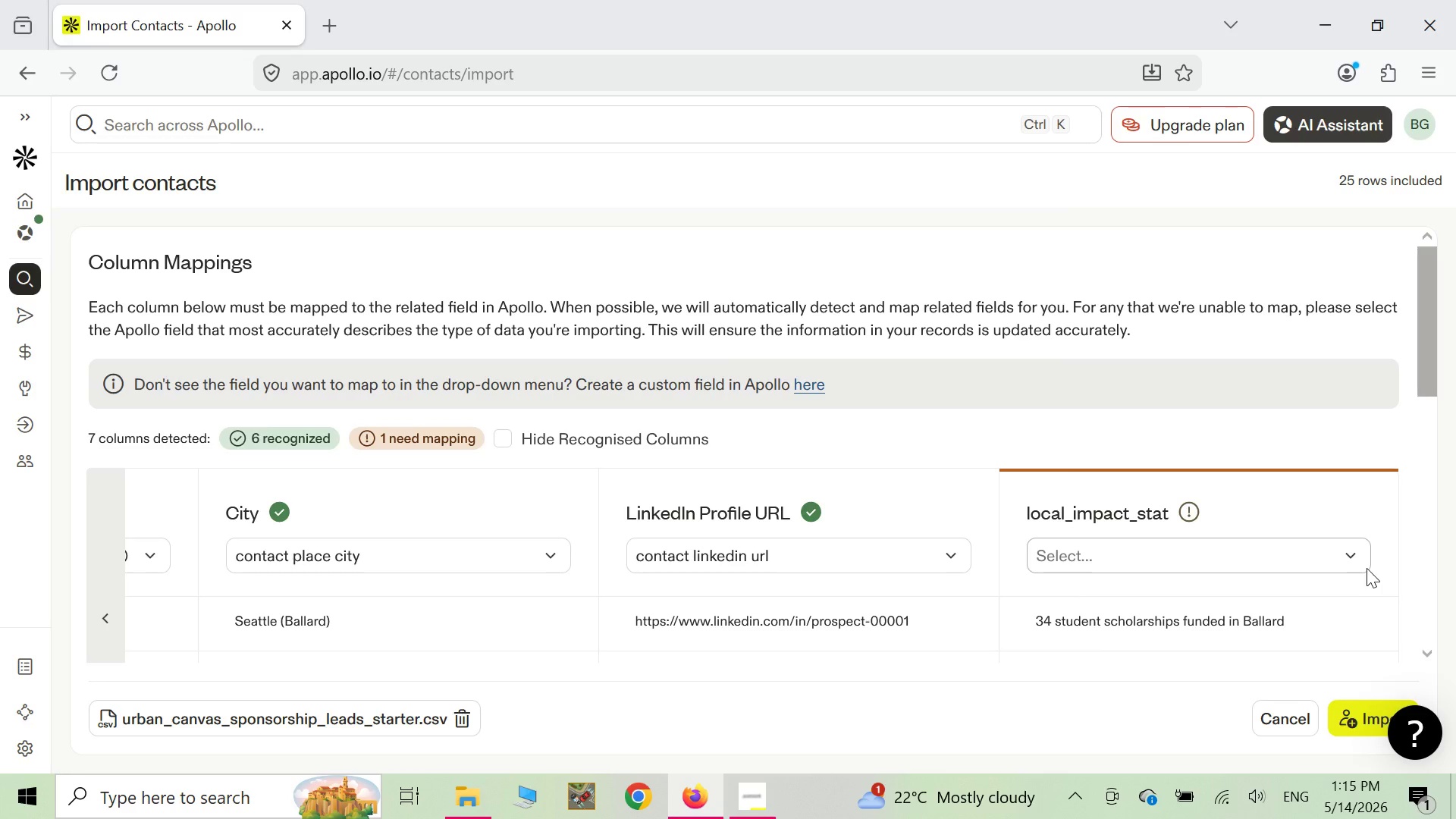 
left_click([1363, 548])
 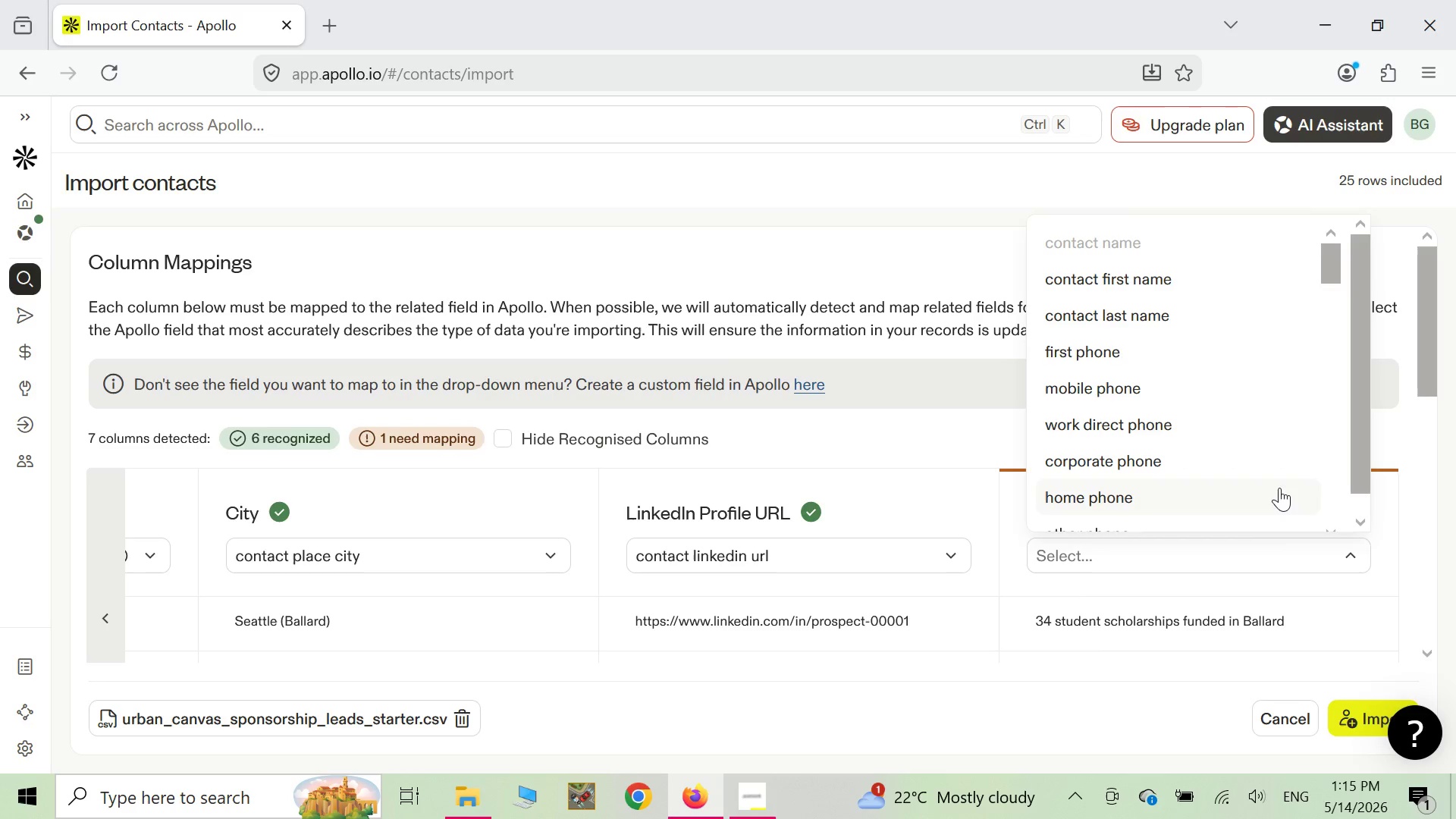 
scroll: coordinate [1266, 494], scroll_direction: down, amount: 36.0
 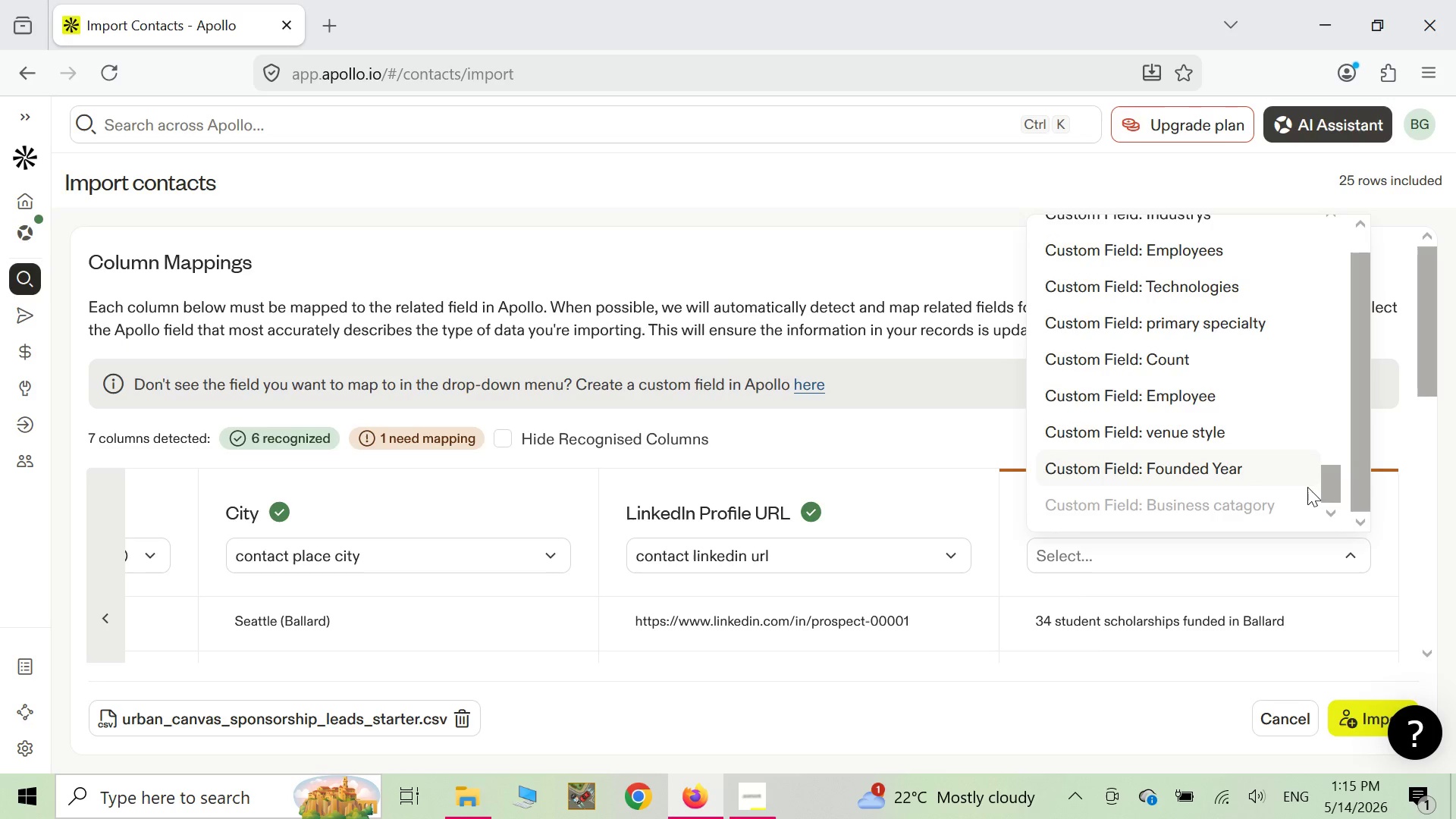 
scroll: coordinate [1307, 487], scroll_direction: up, amount: 4.0
 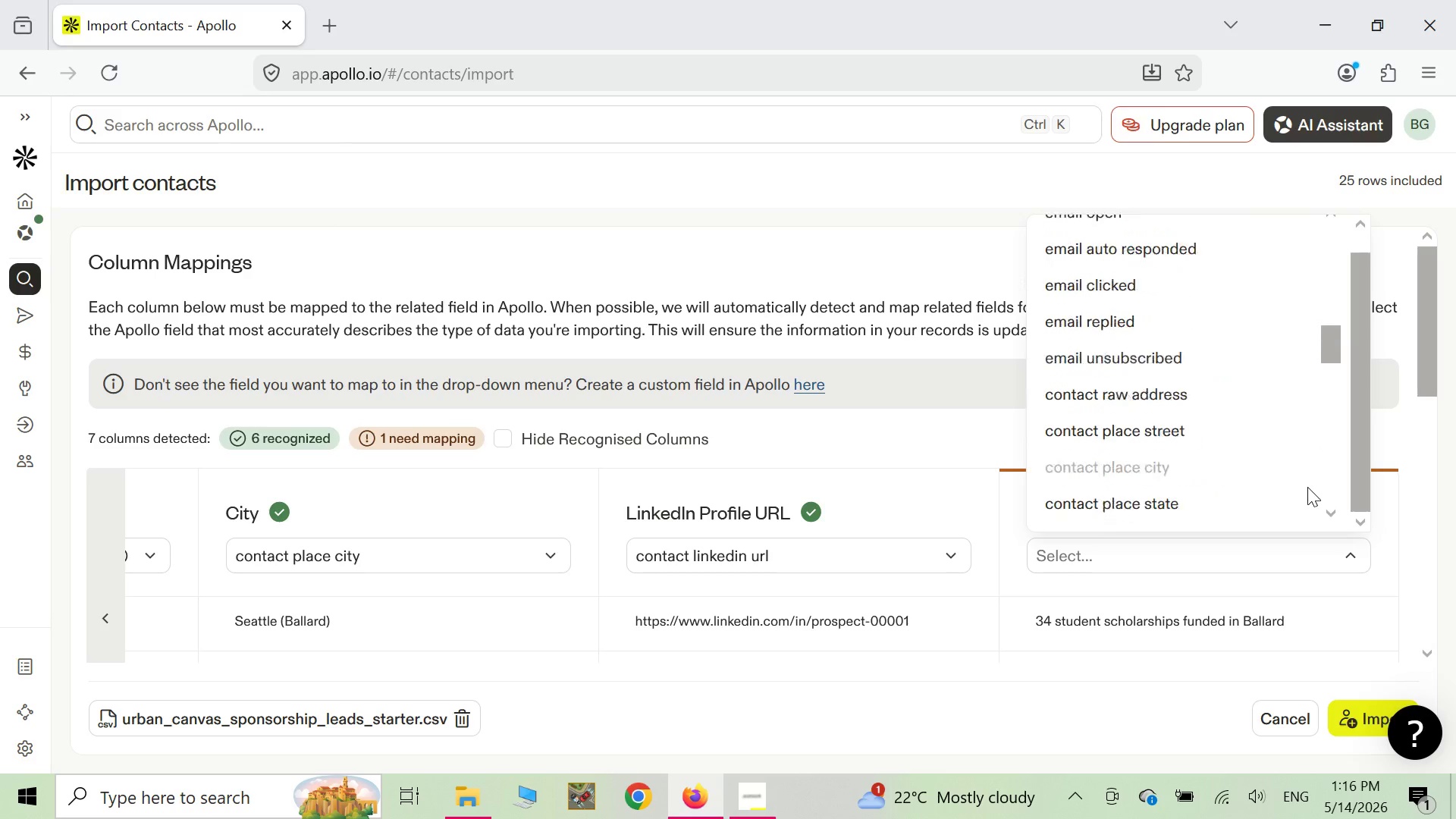 
scroll: coordinate [1307, 487], scroll_direction: down, amount: 3.0
 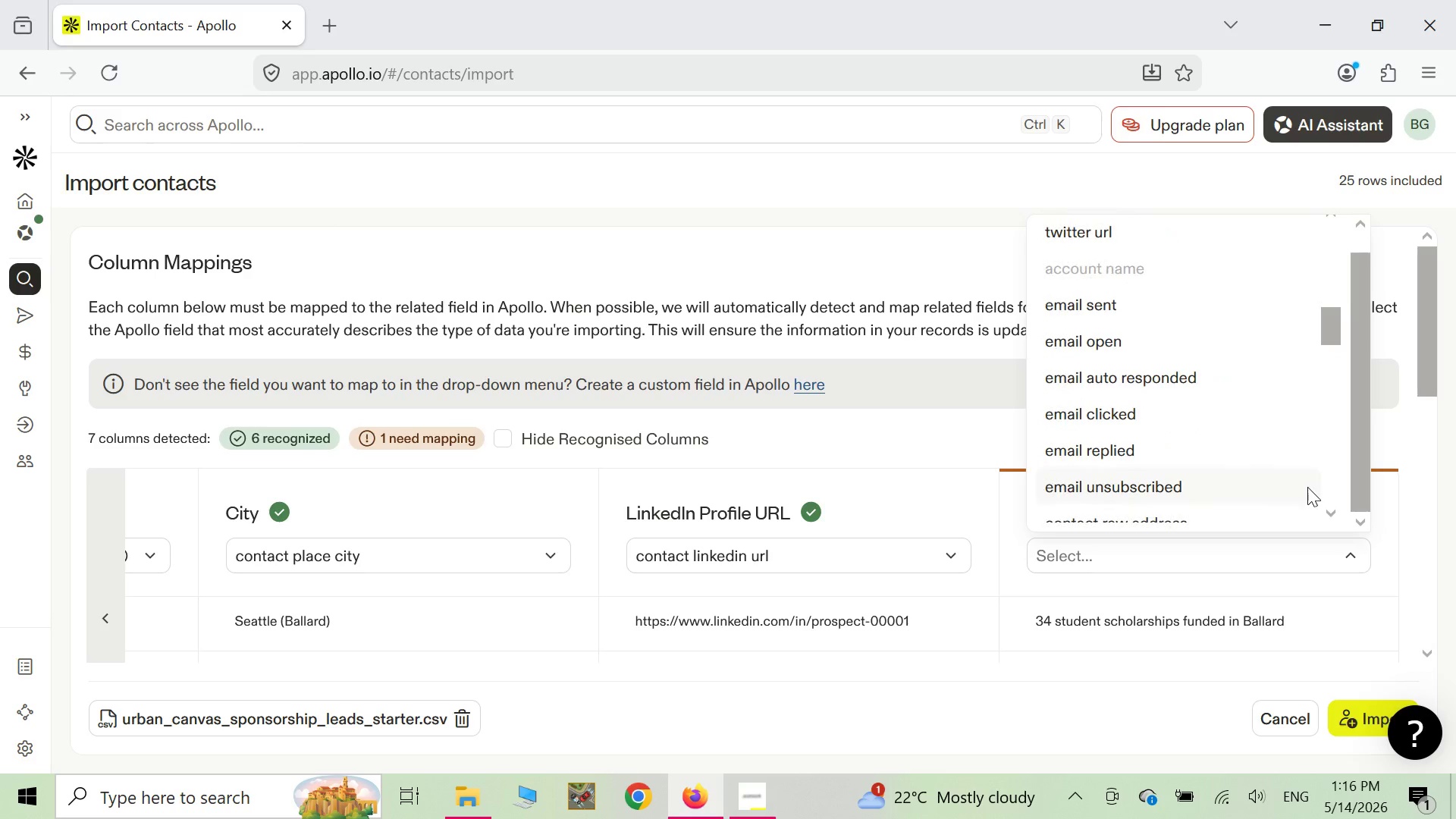 
scroll: coordinate [1307, 487], scroll_direction: up, amount: 13.0
 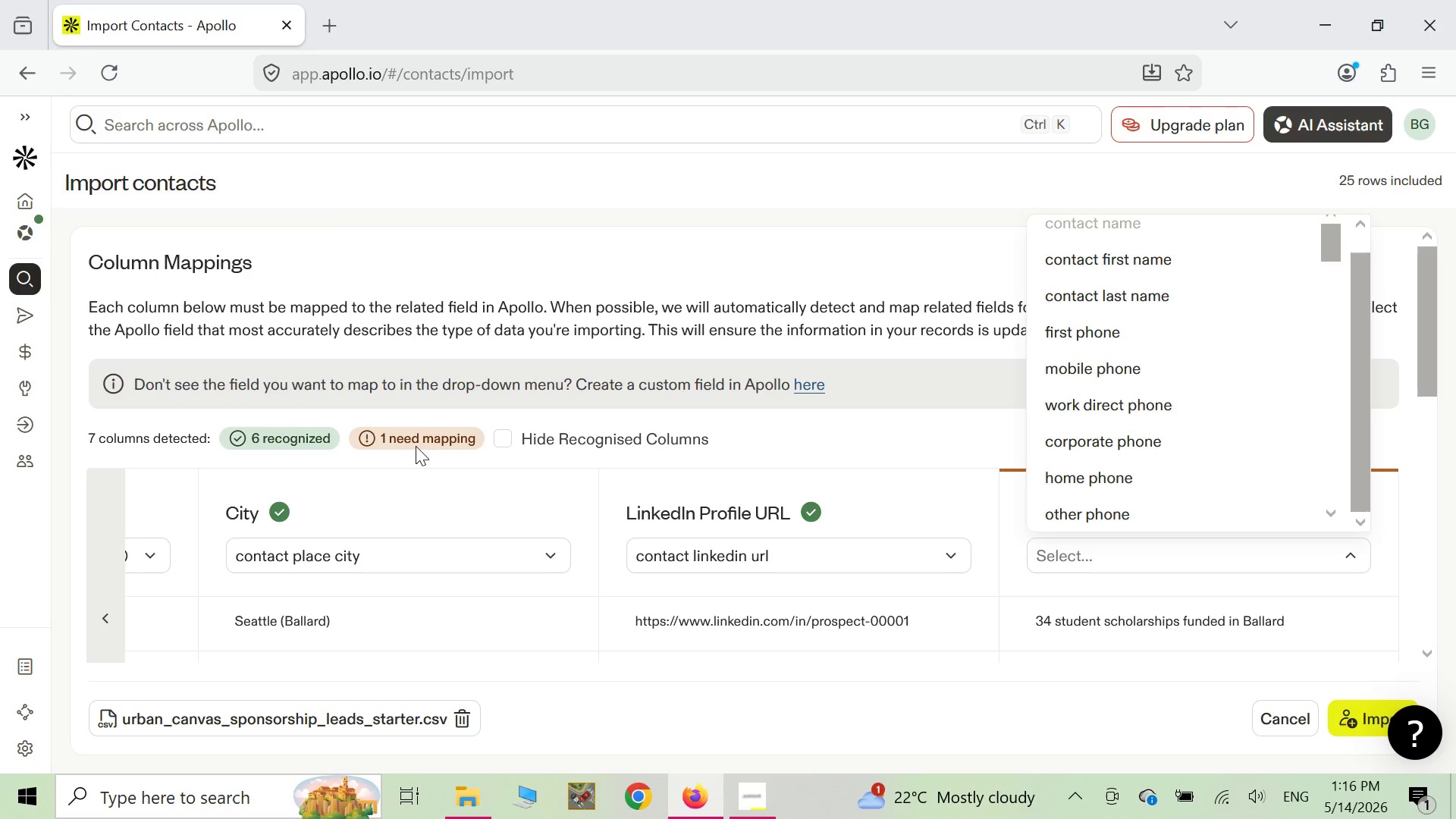 
left_click([809, 388])
 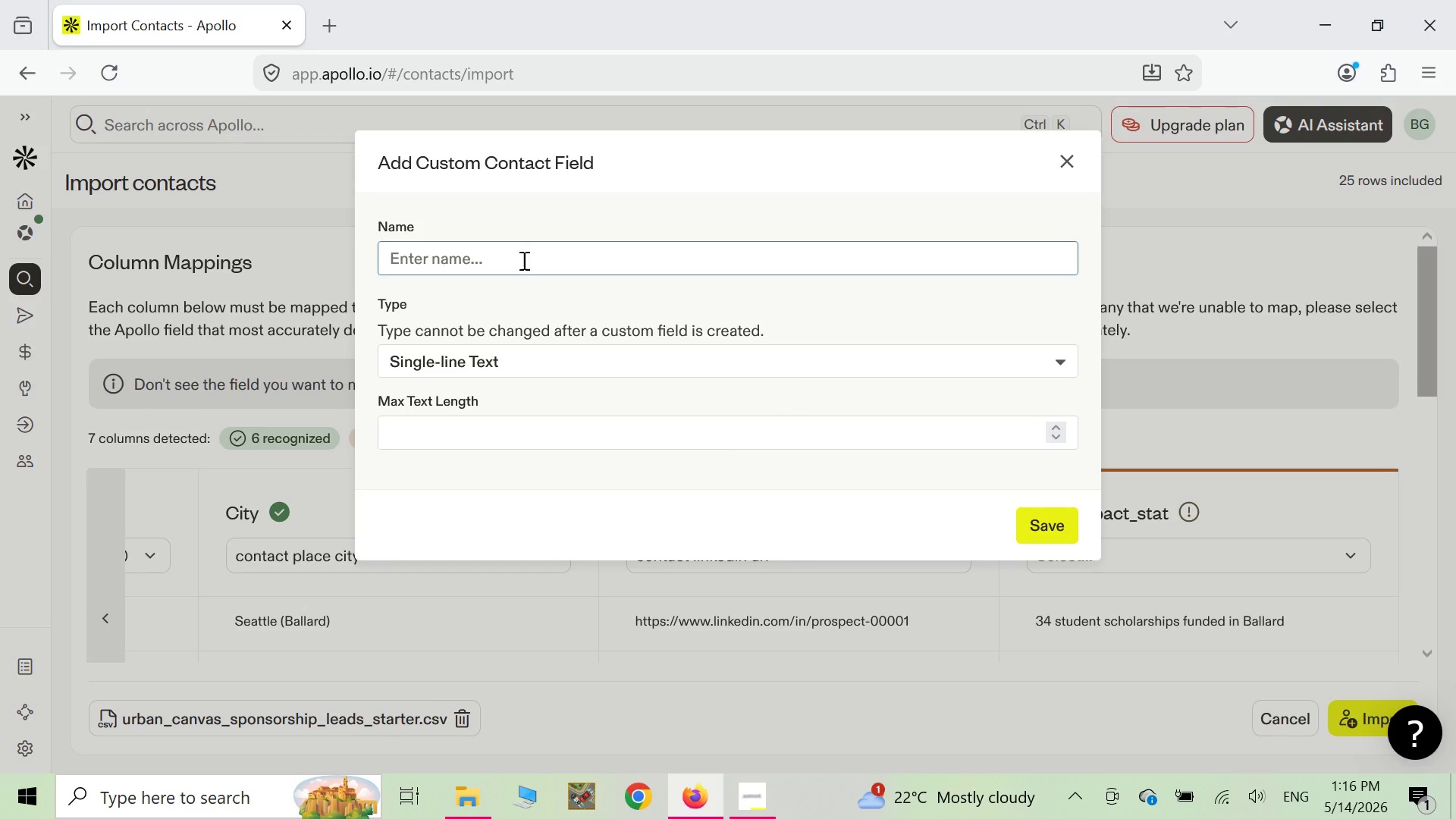 
left_click([522, 260])
 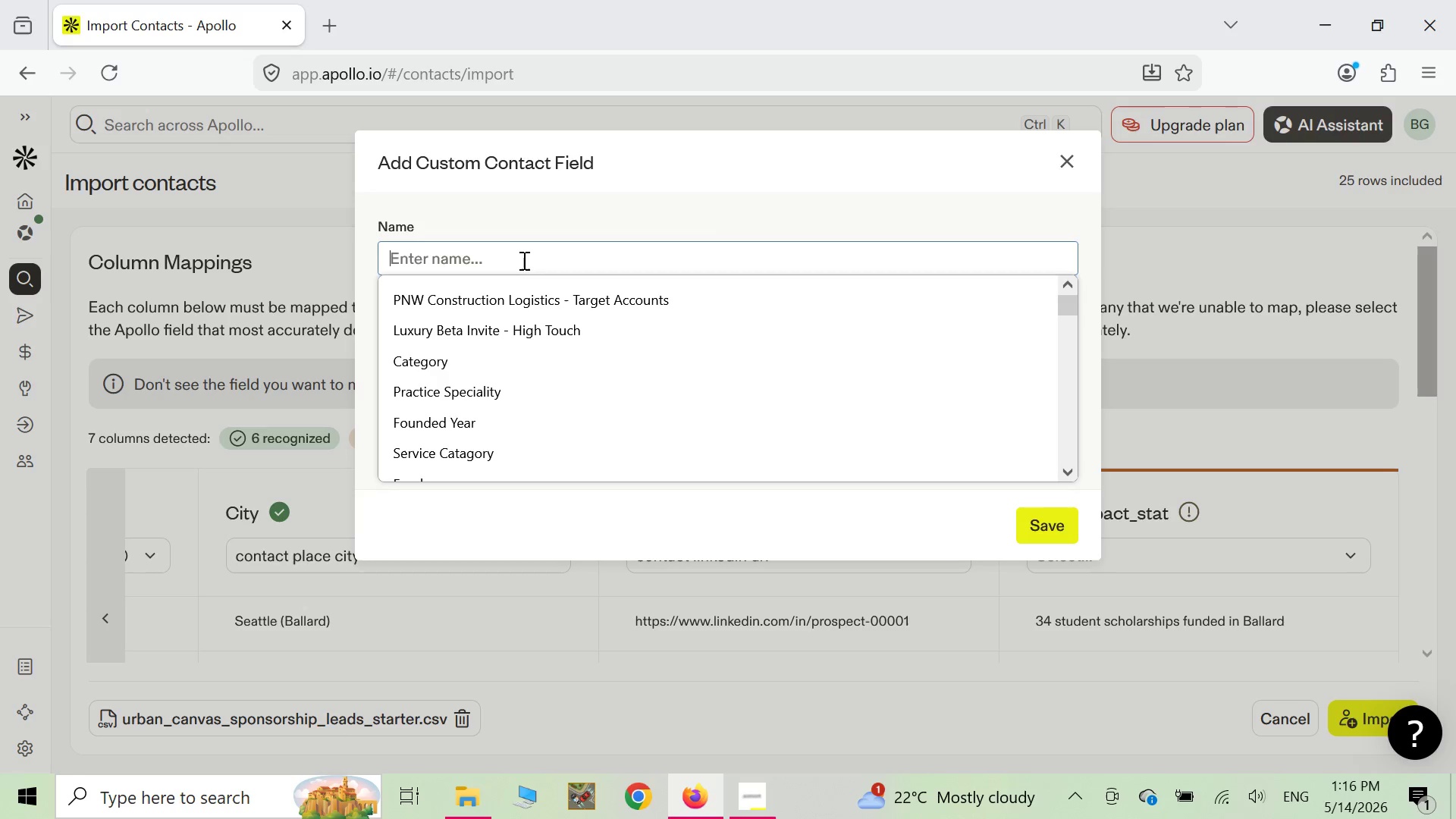 
type(lo)
 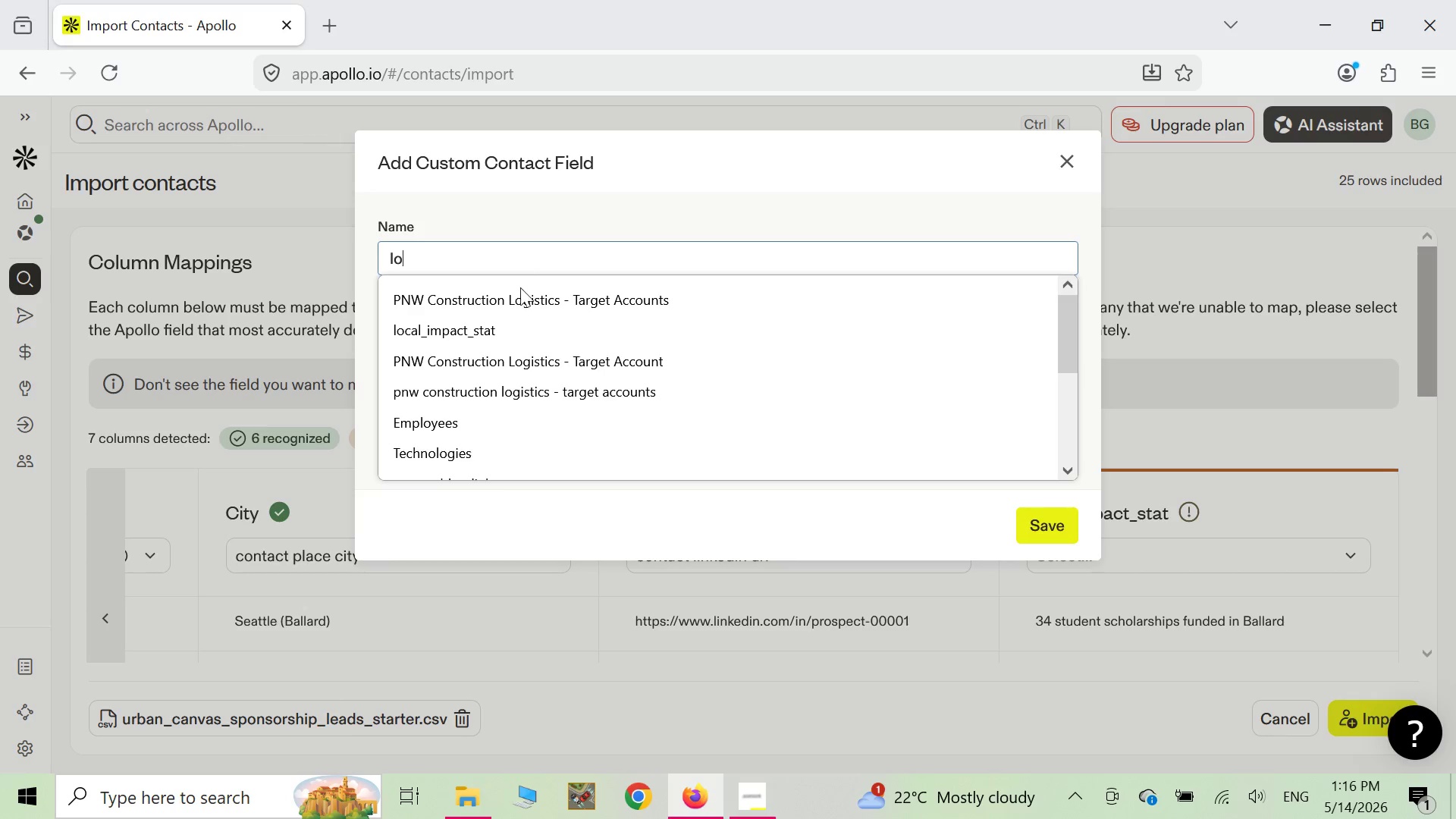 
left_click([520, 322])
 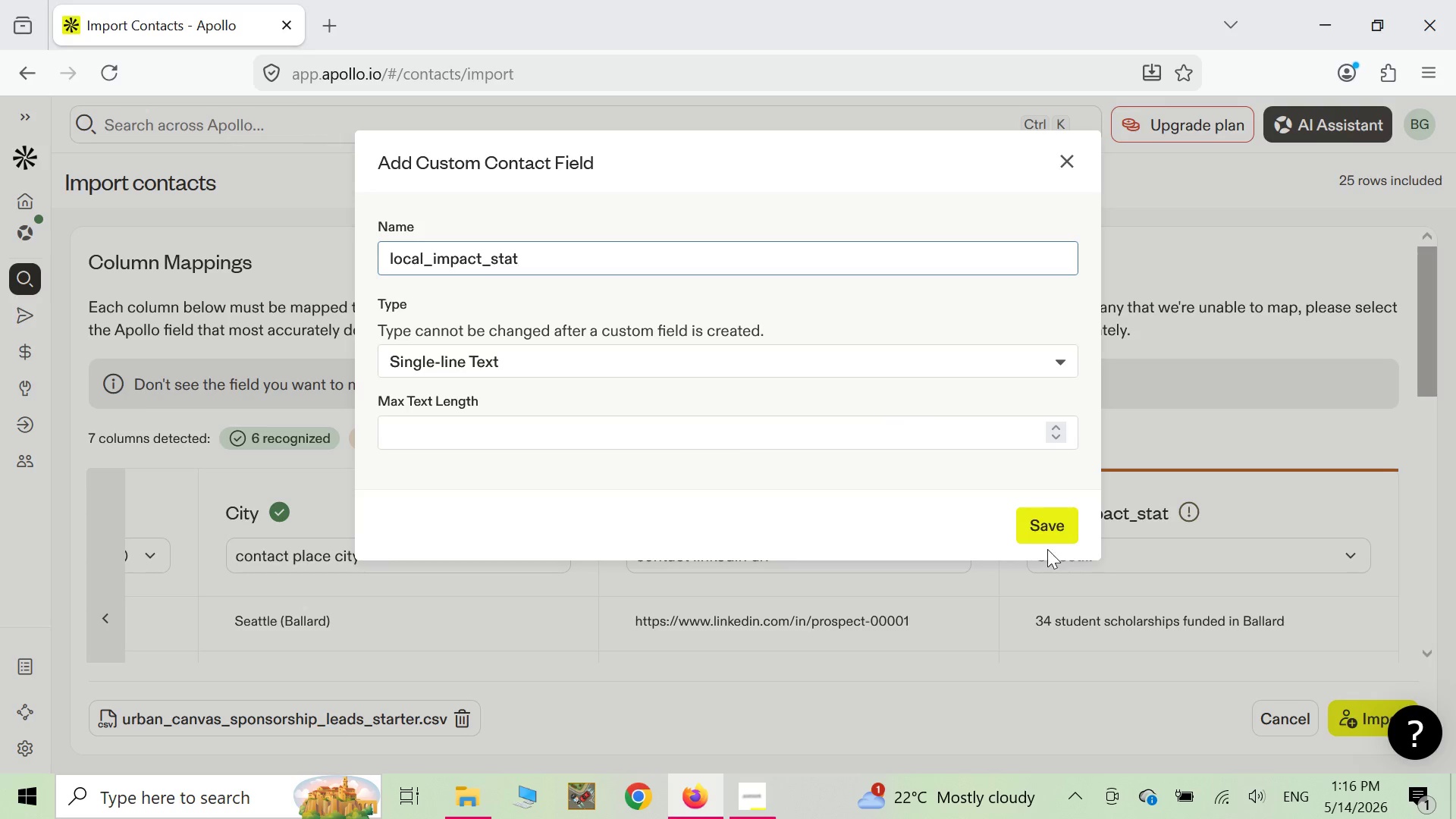 
left_click([1053, 541])
 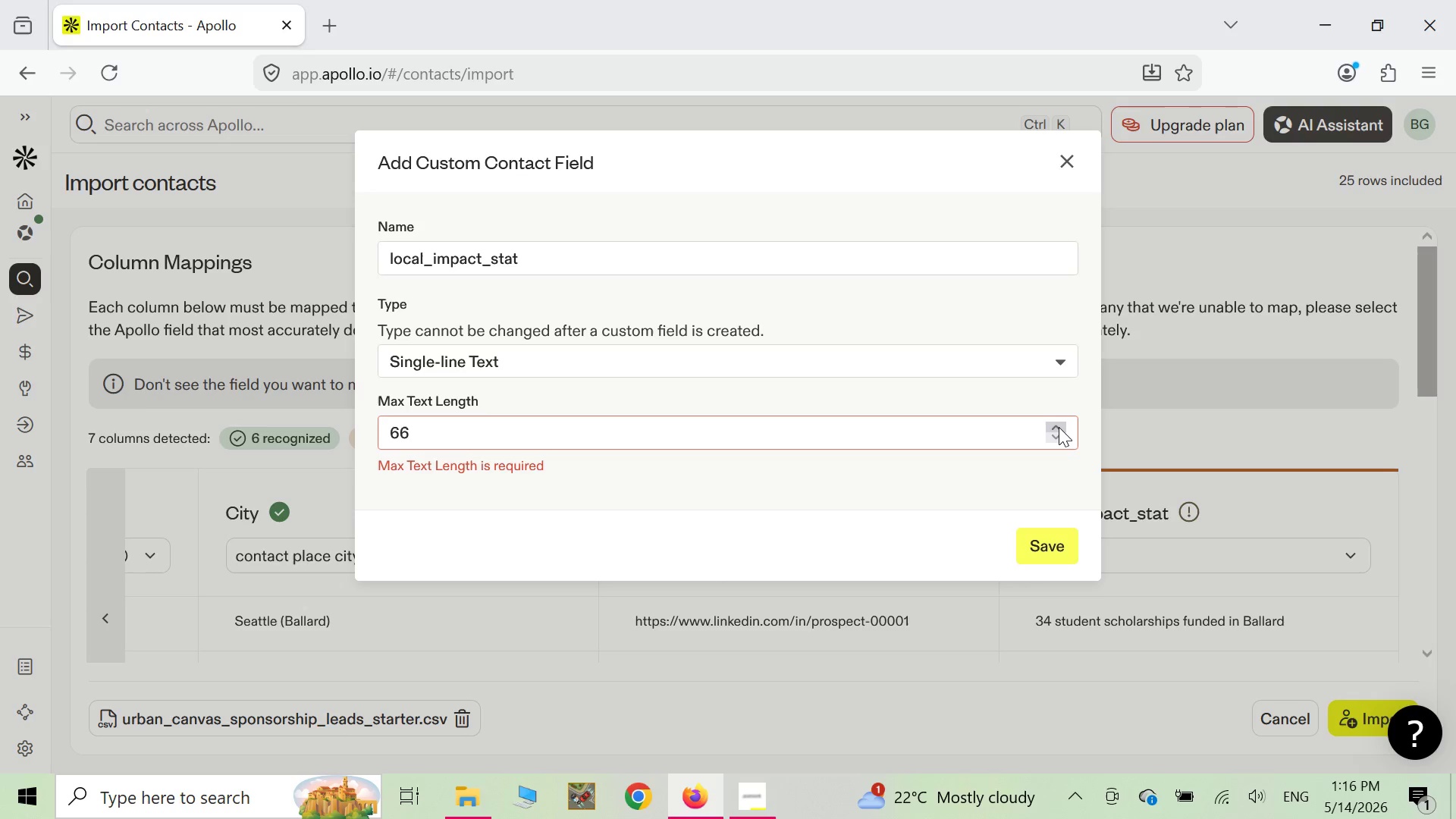 
wait(7.88)
 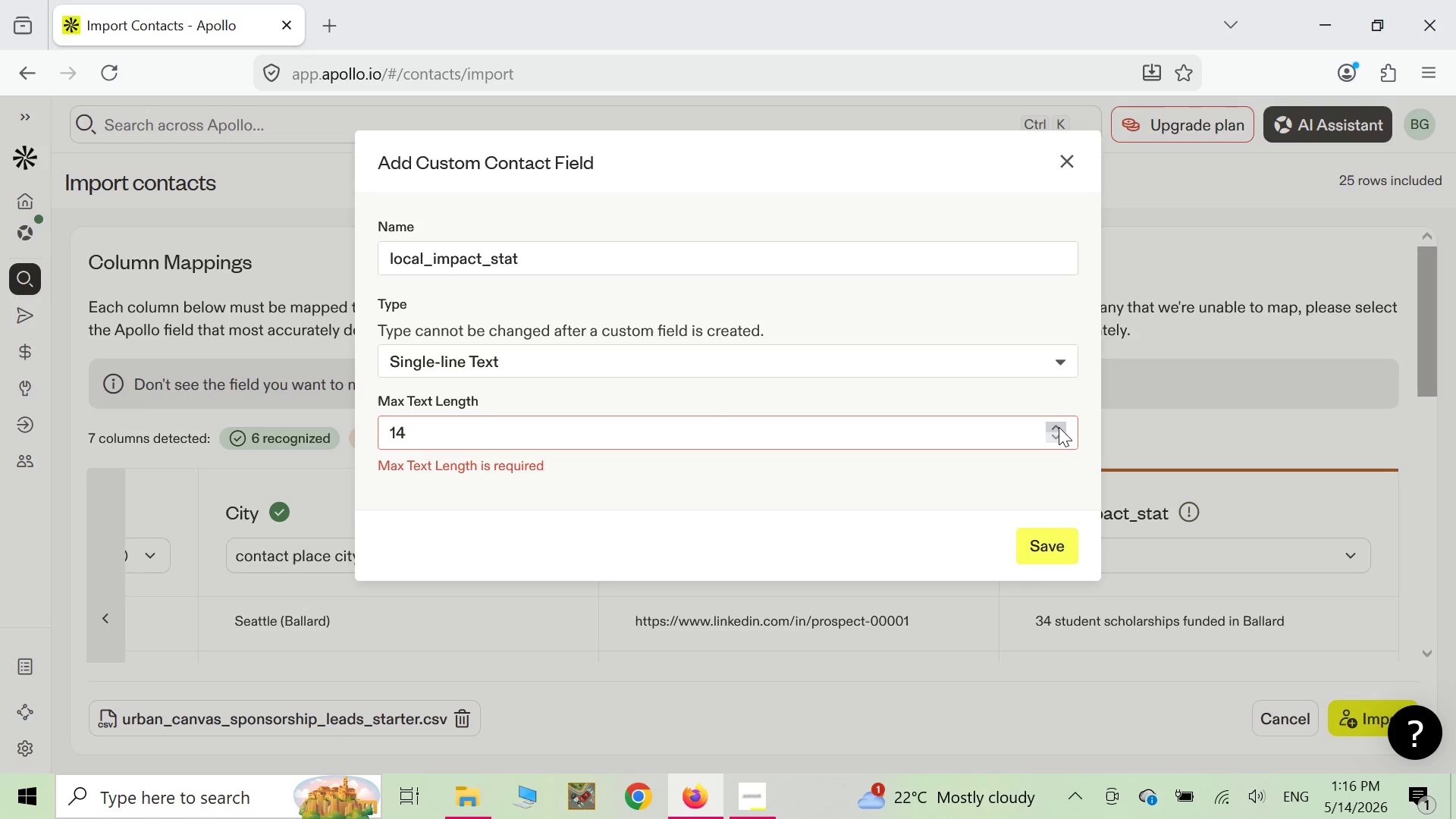 
left_click([1059, 427])
 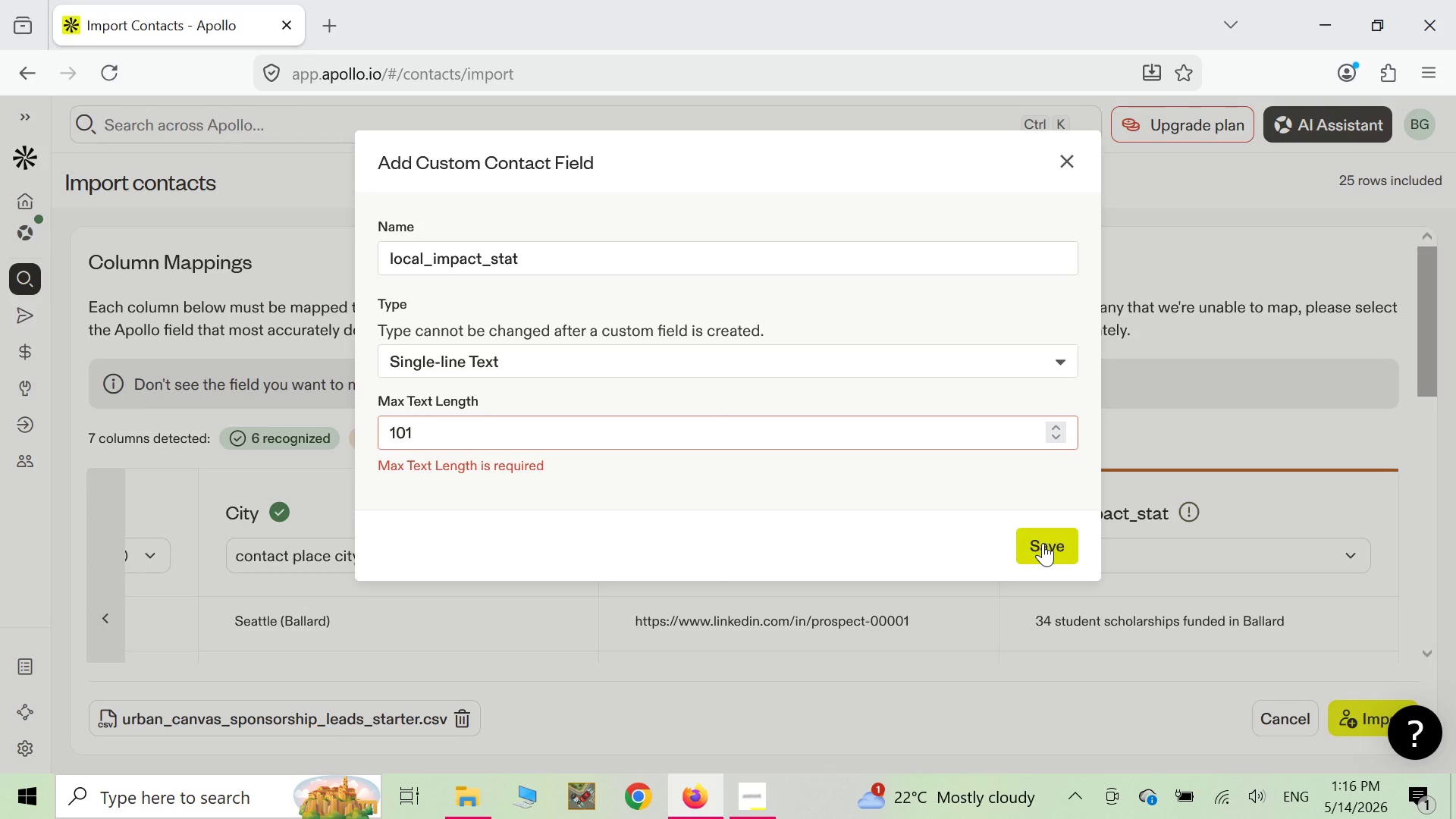 
left_click([1043, 543])
 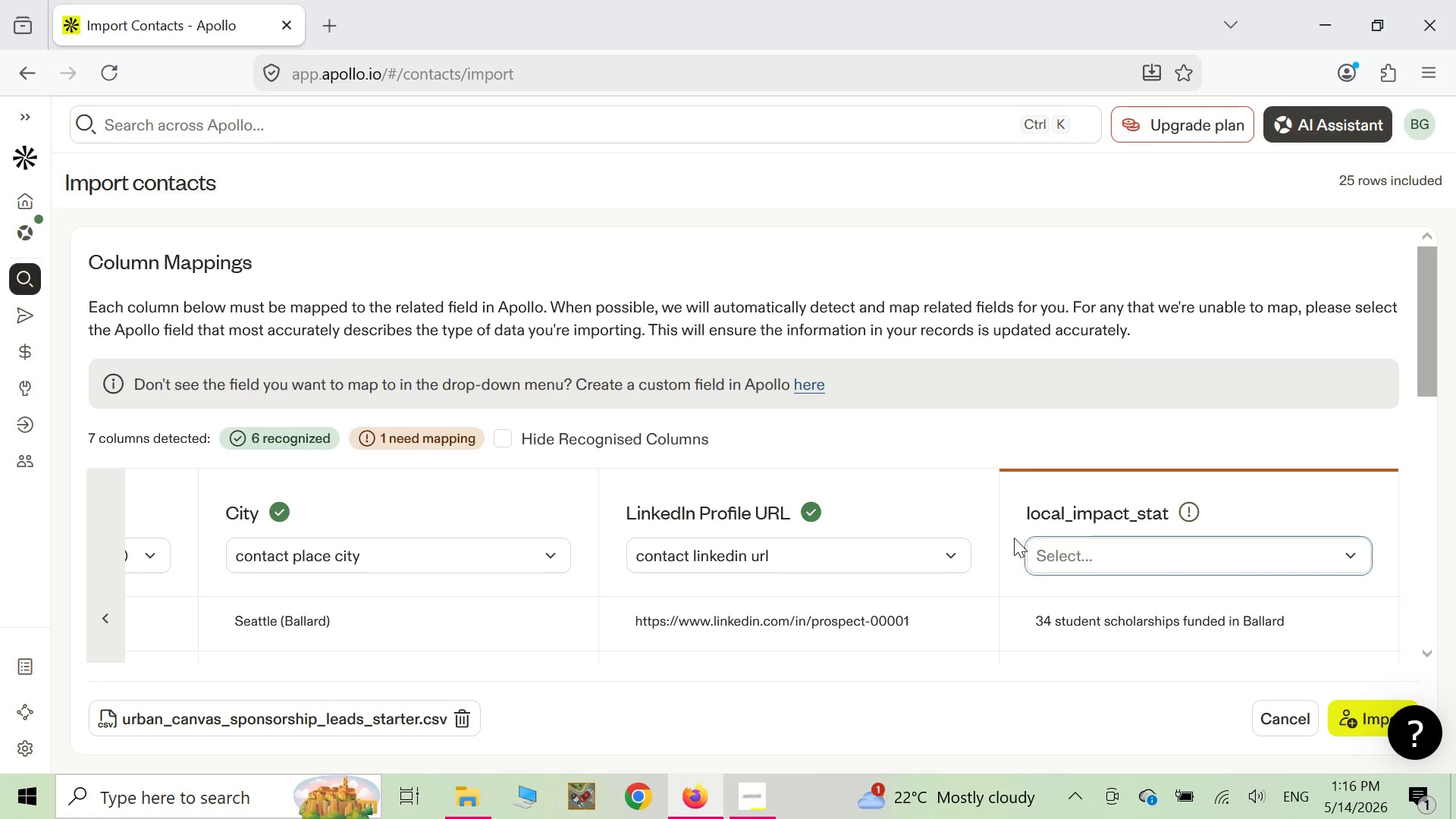 
wait(5.09)
 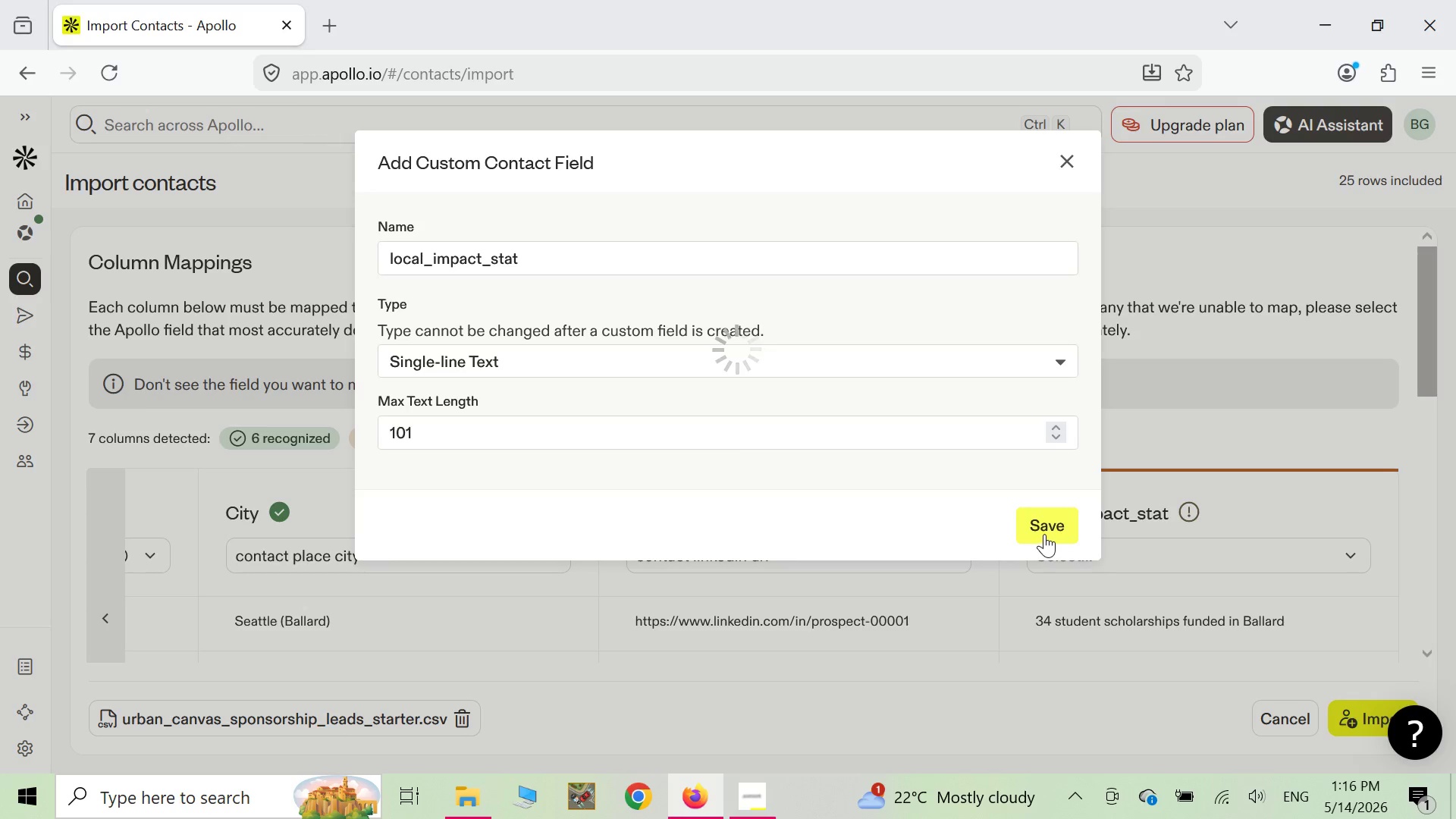 
left_click([1344, 552])
 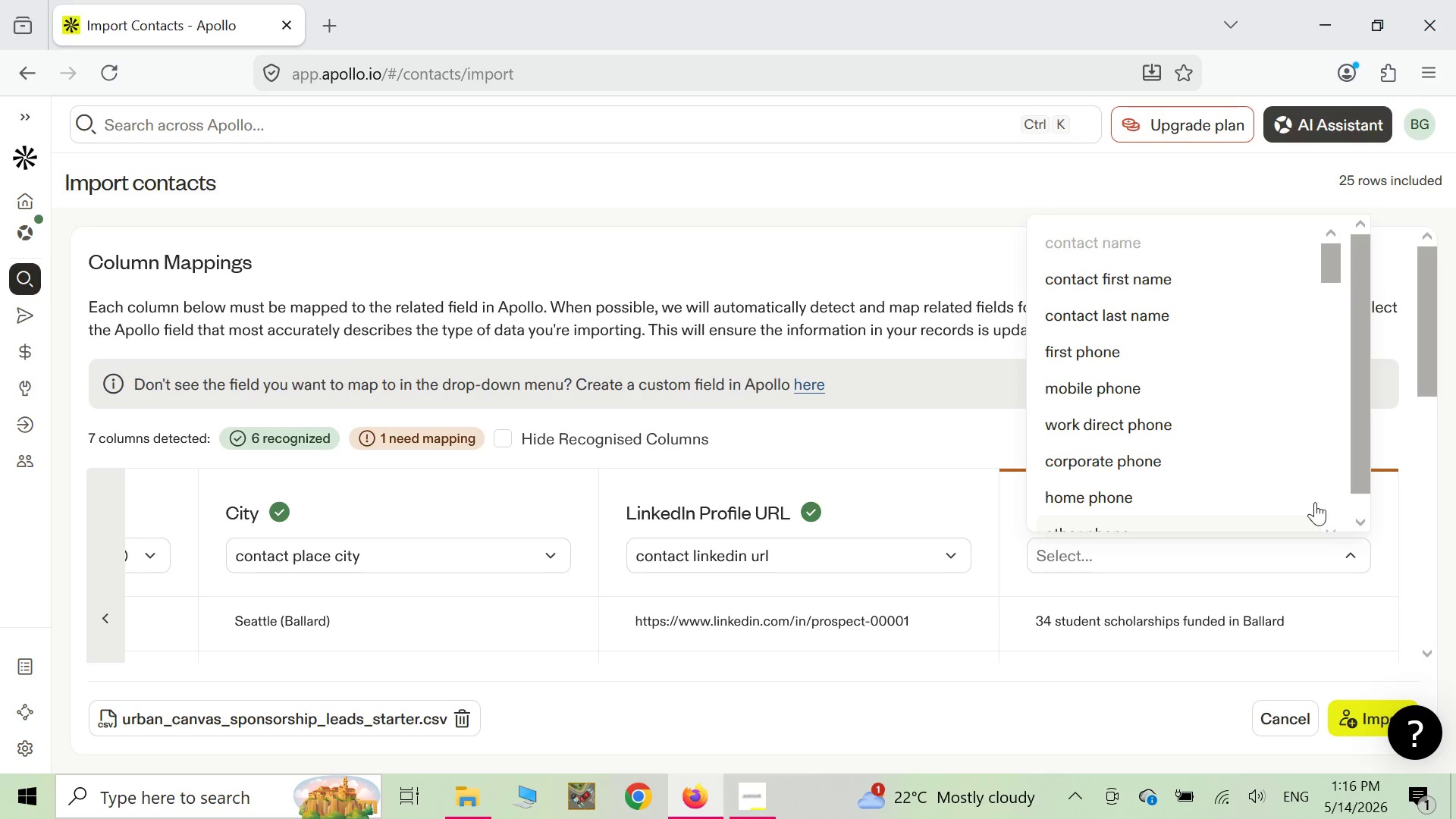 
scroll: coordinate [1315, 498], scroll_direction: down, amount: 30.0
 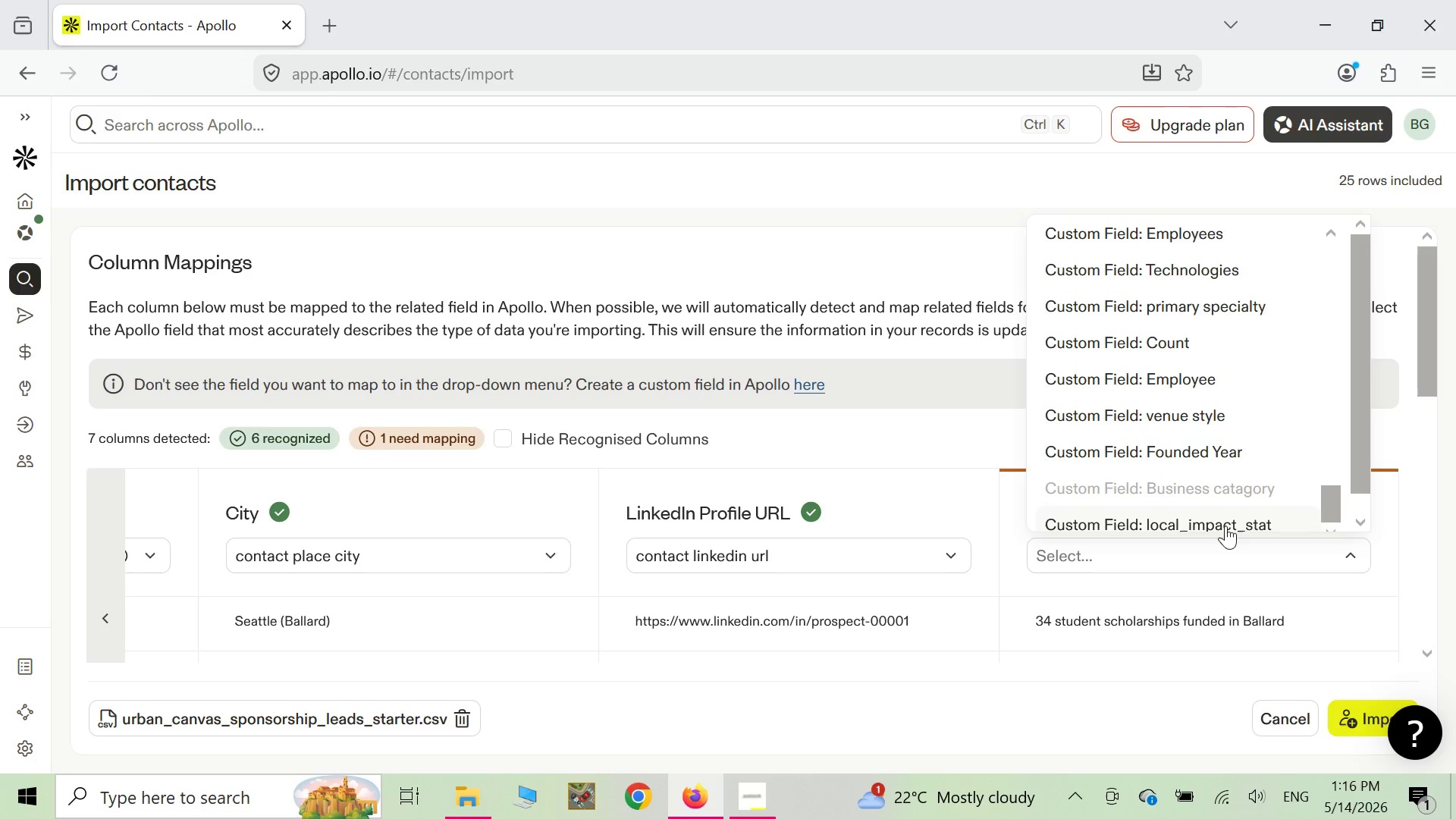 
left_click([1225, 526])
 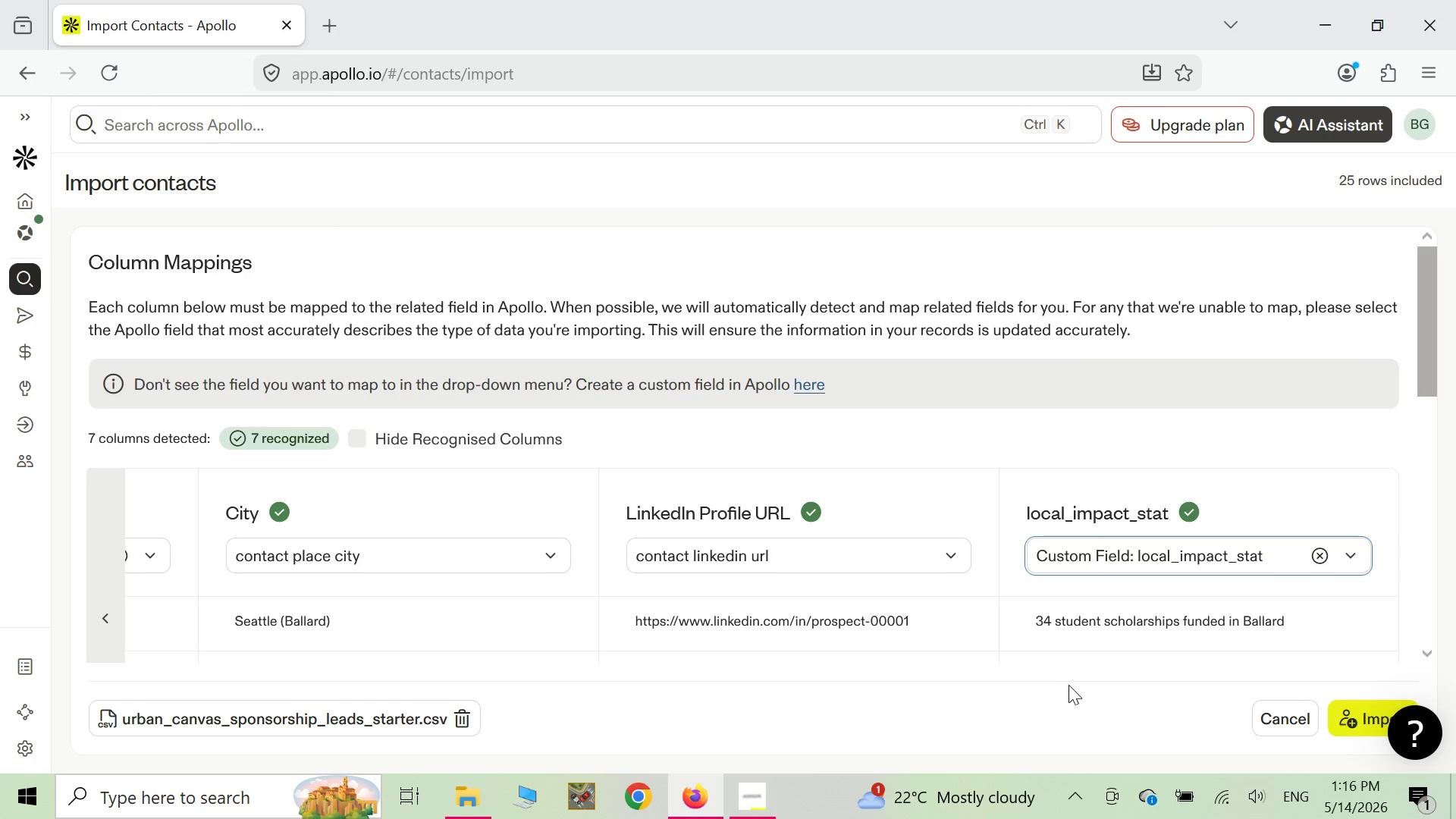 
scroll: coordinate [1061, 662], scroll_direction: down, amount: 2.0
 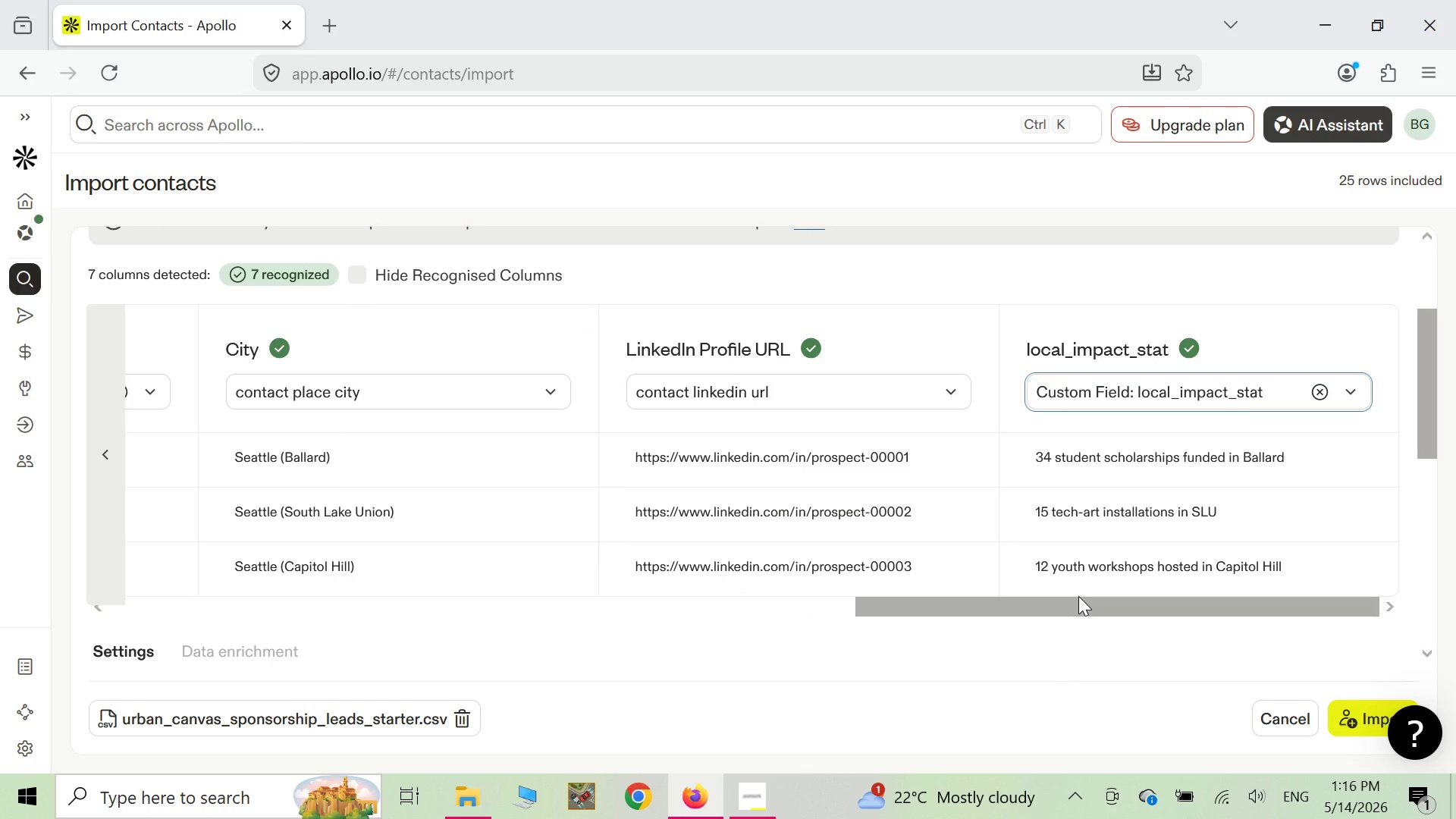 
wait(5.45)
 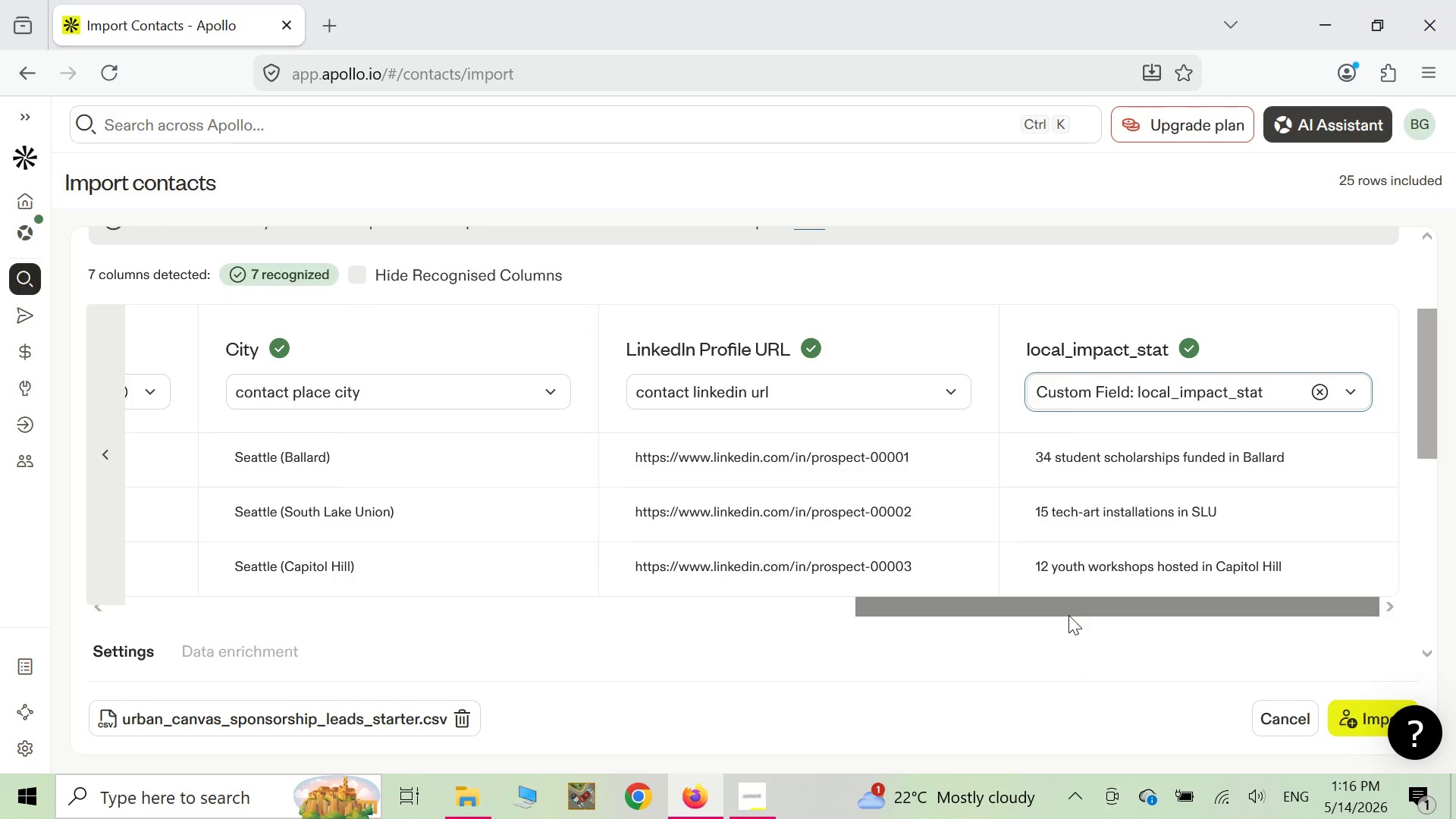 
scroll: coordinate [1206, 591], scroll_direction: down, amount: 4.0
 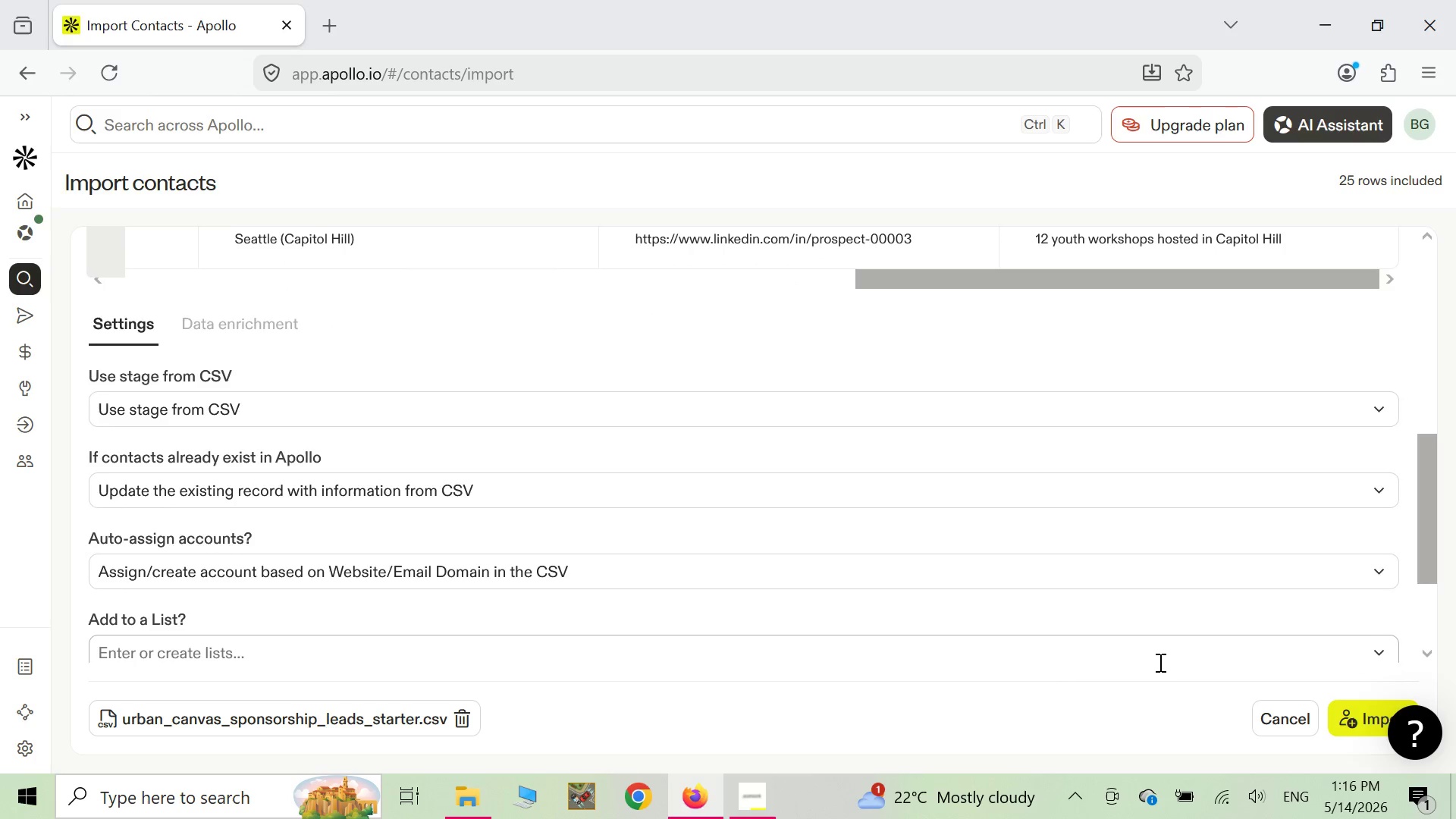 
scroll: coordinate [1159, 662], scroll_direction: up, amount: 5.0
 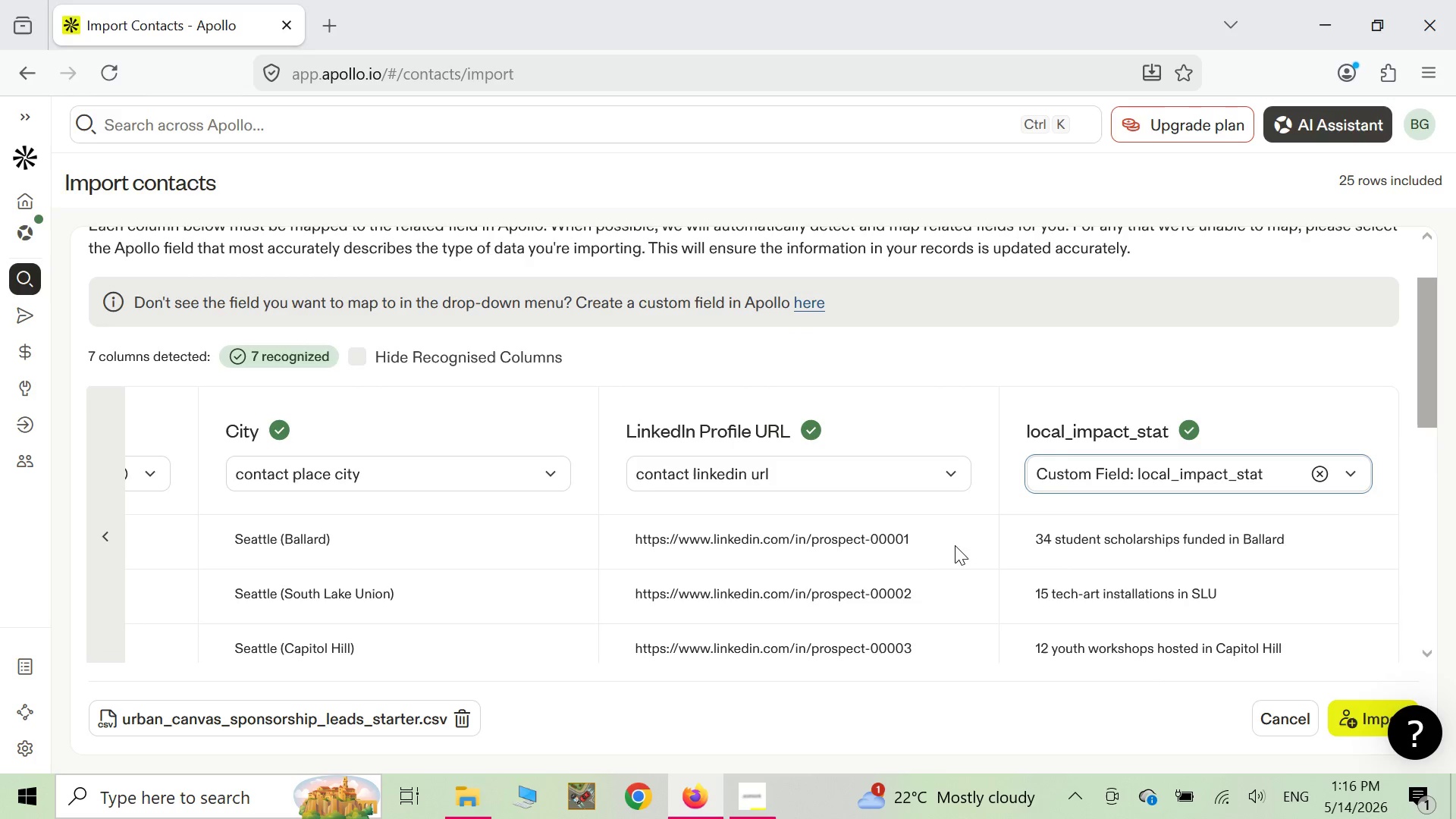 
right_click([971, 550])
 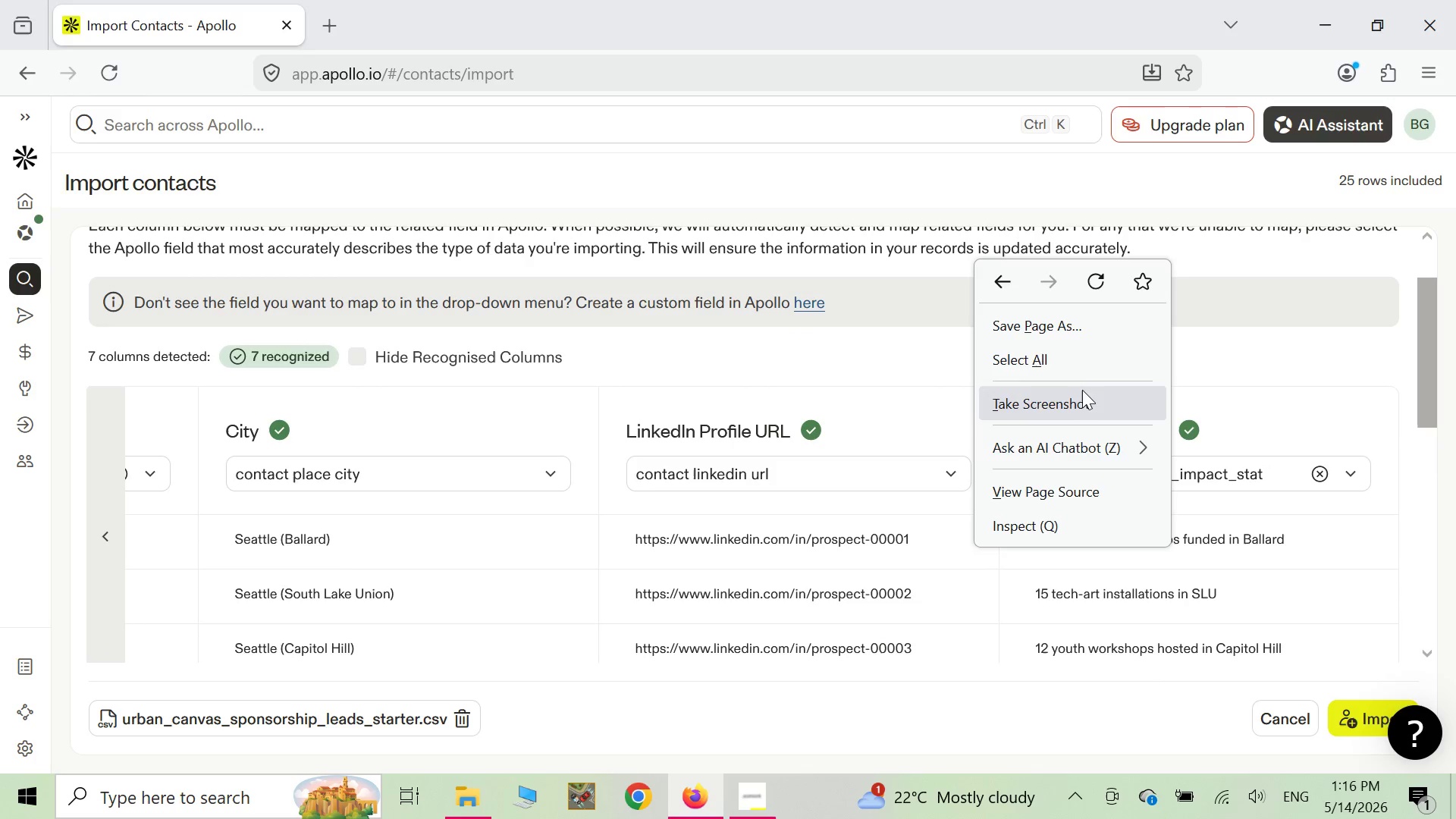 
left_click([1081, 394])
 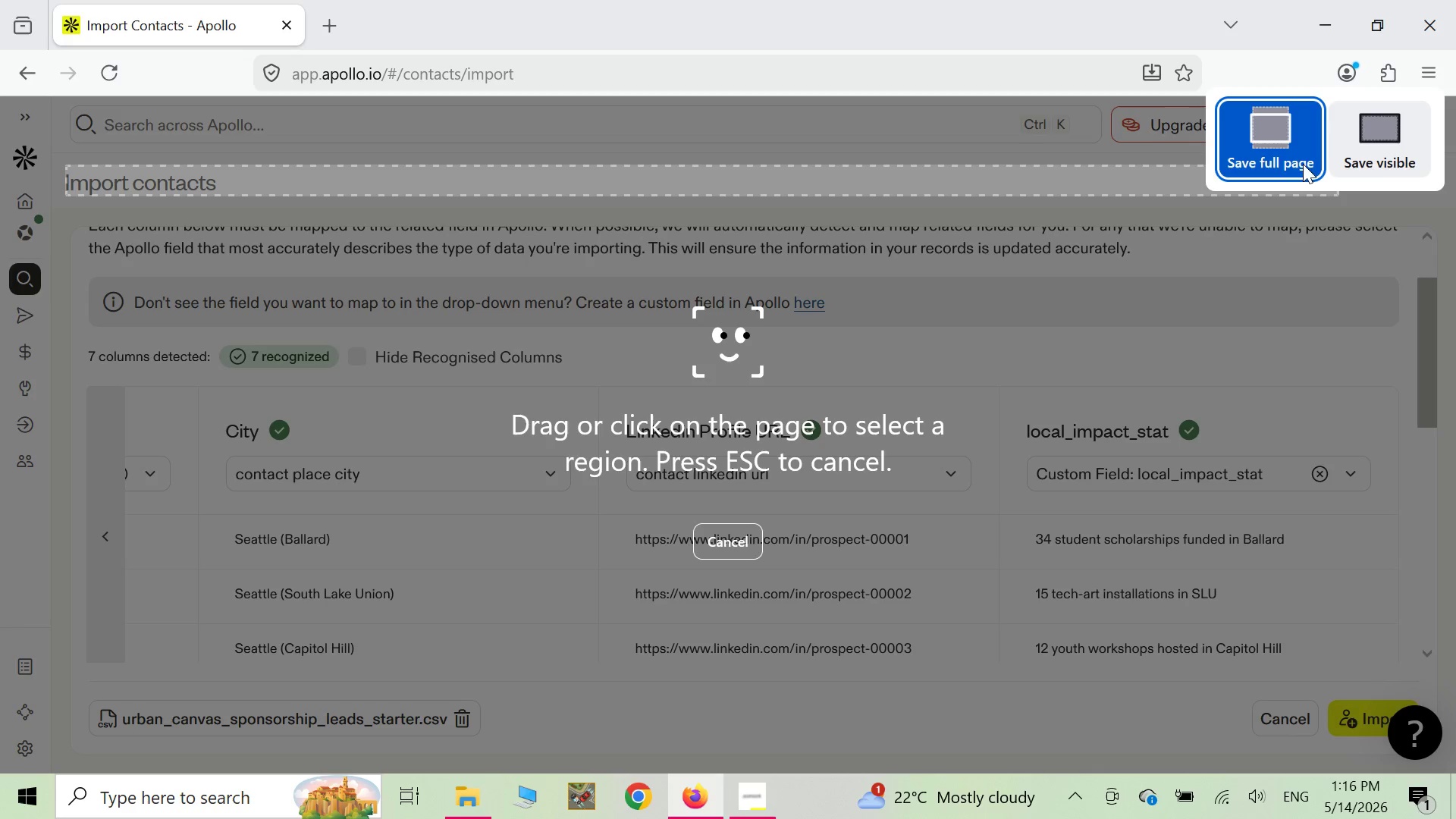 
left_click([1304, 151])
 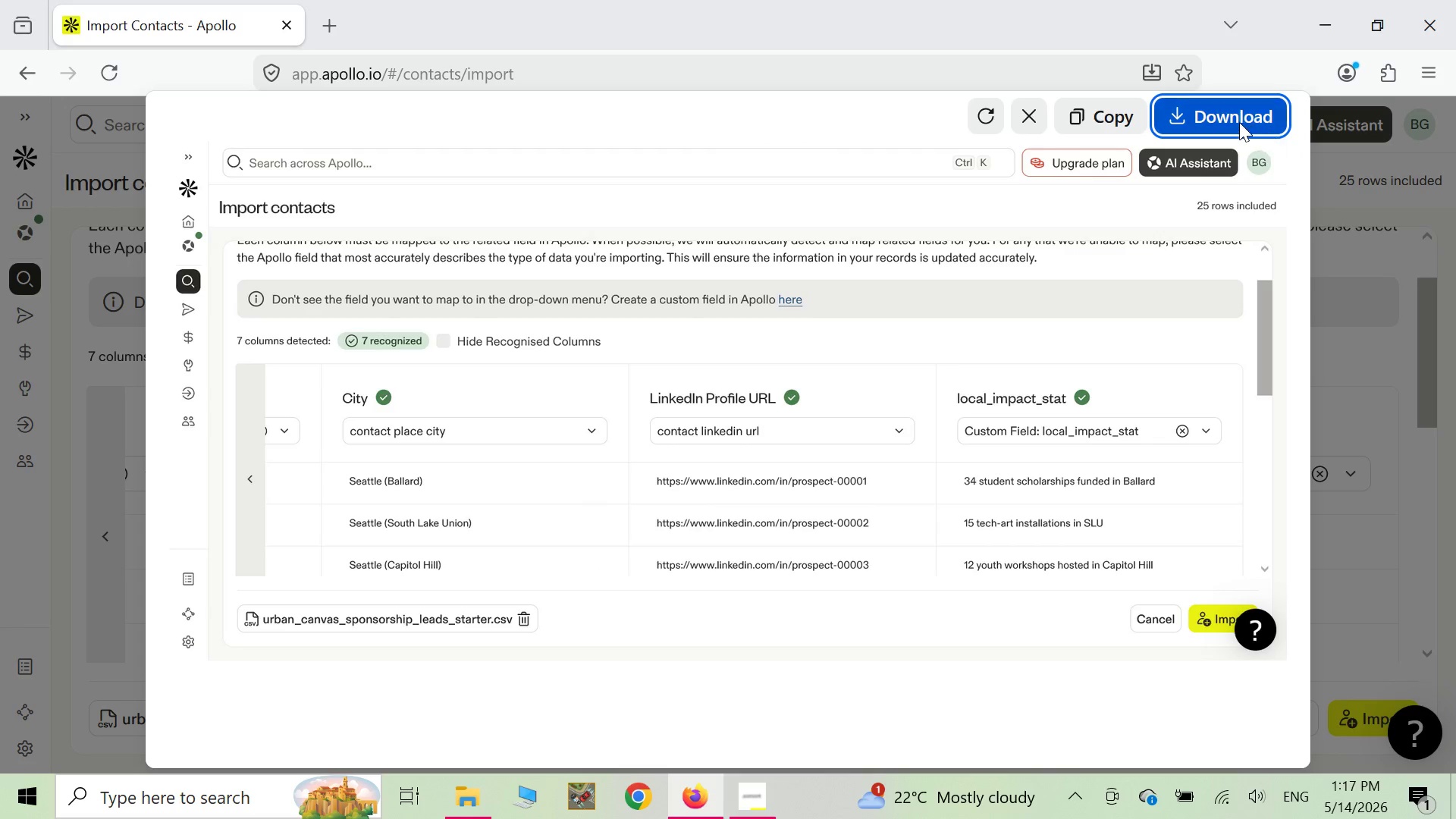 
left_click([1237, 121])
 